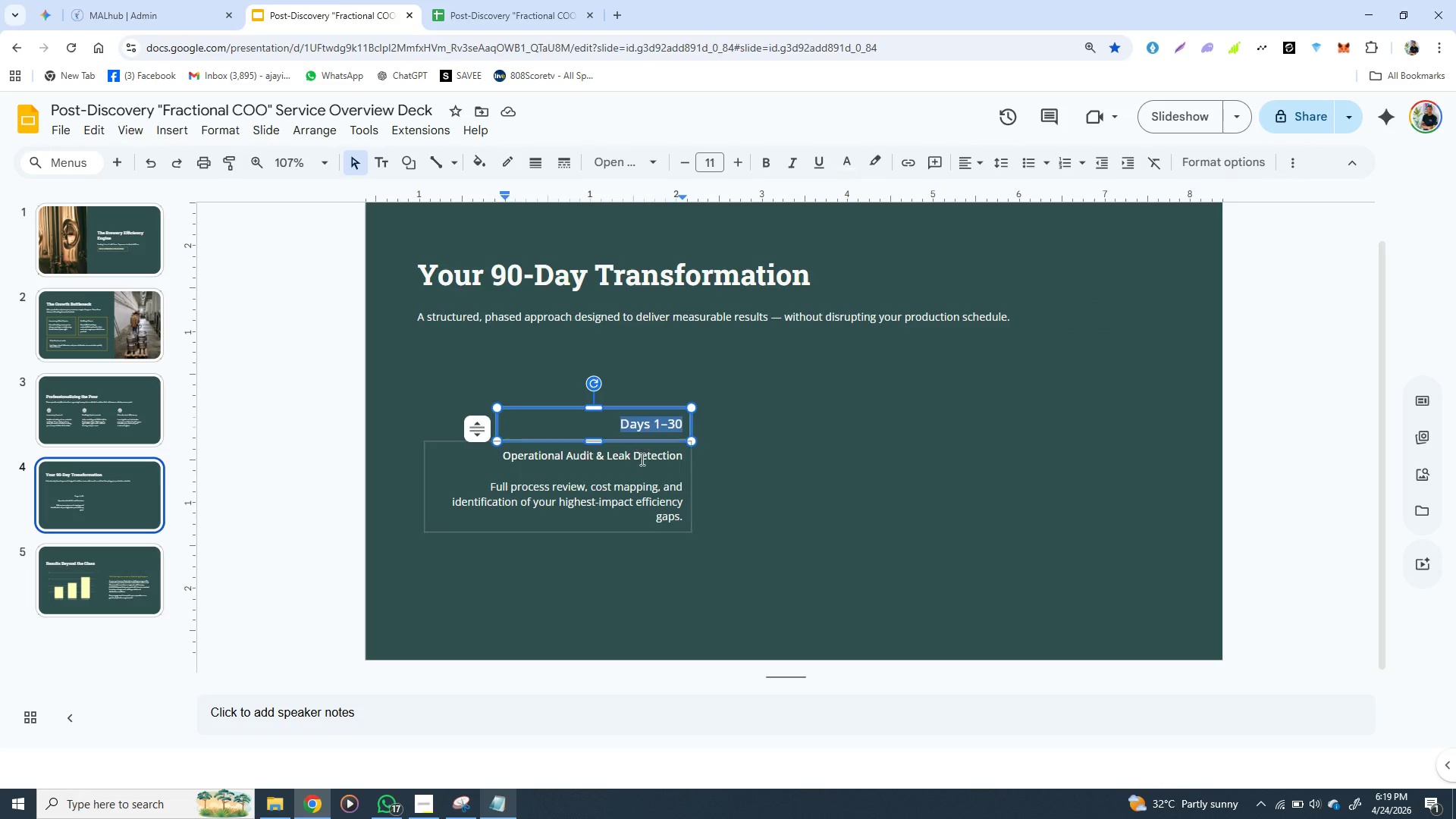 
wait(5.64)
 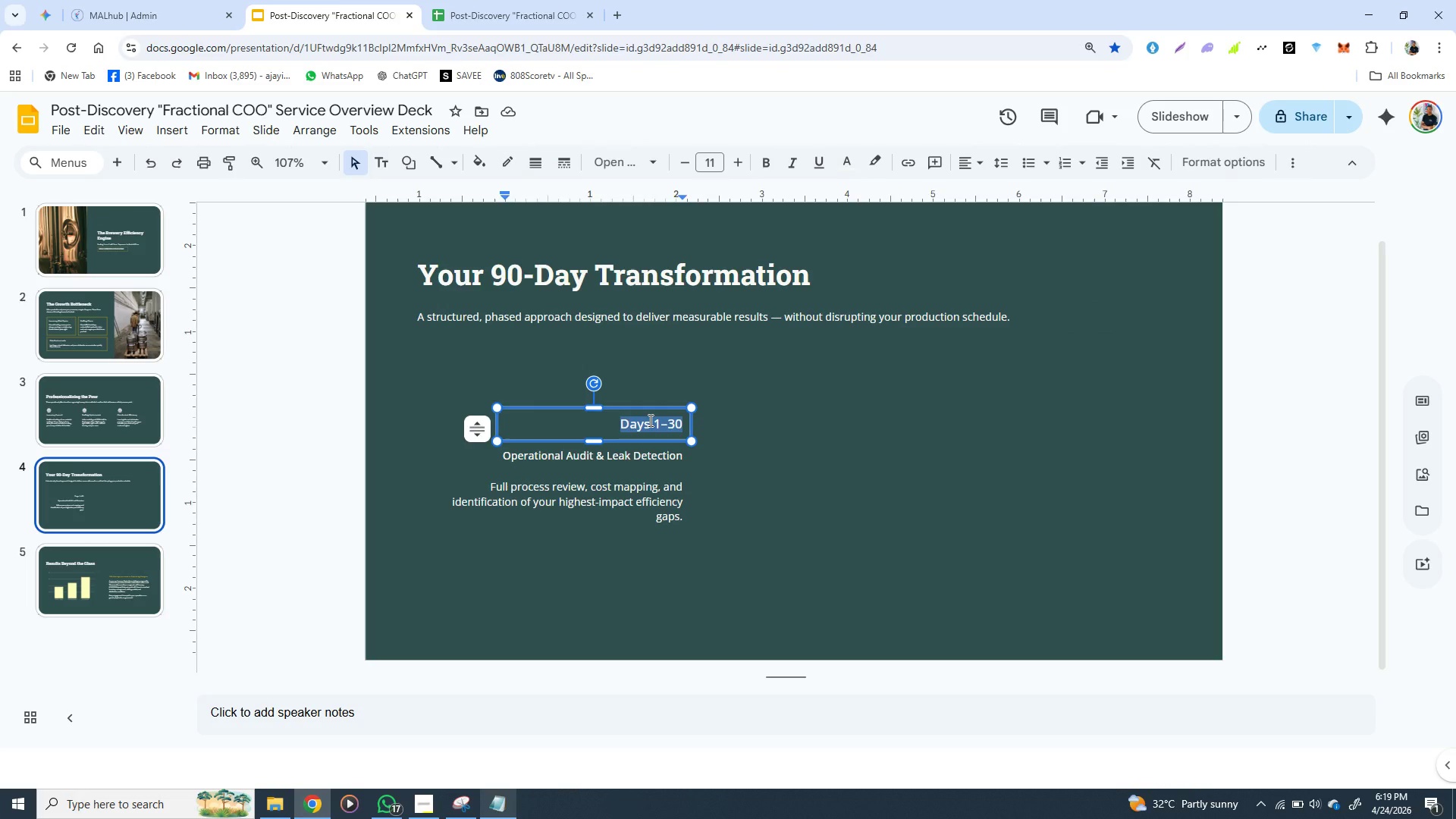 
double_click([642, 460])
 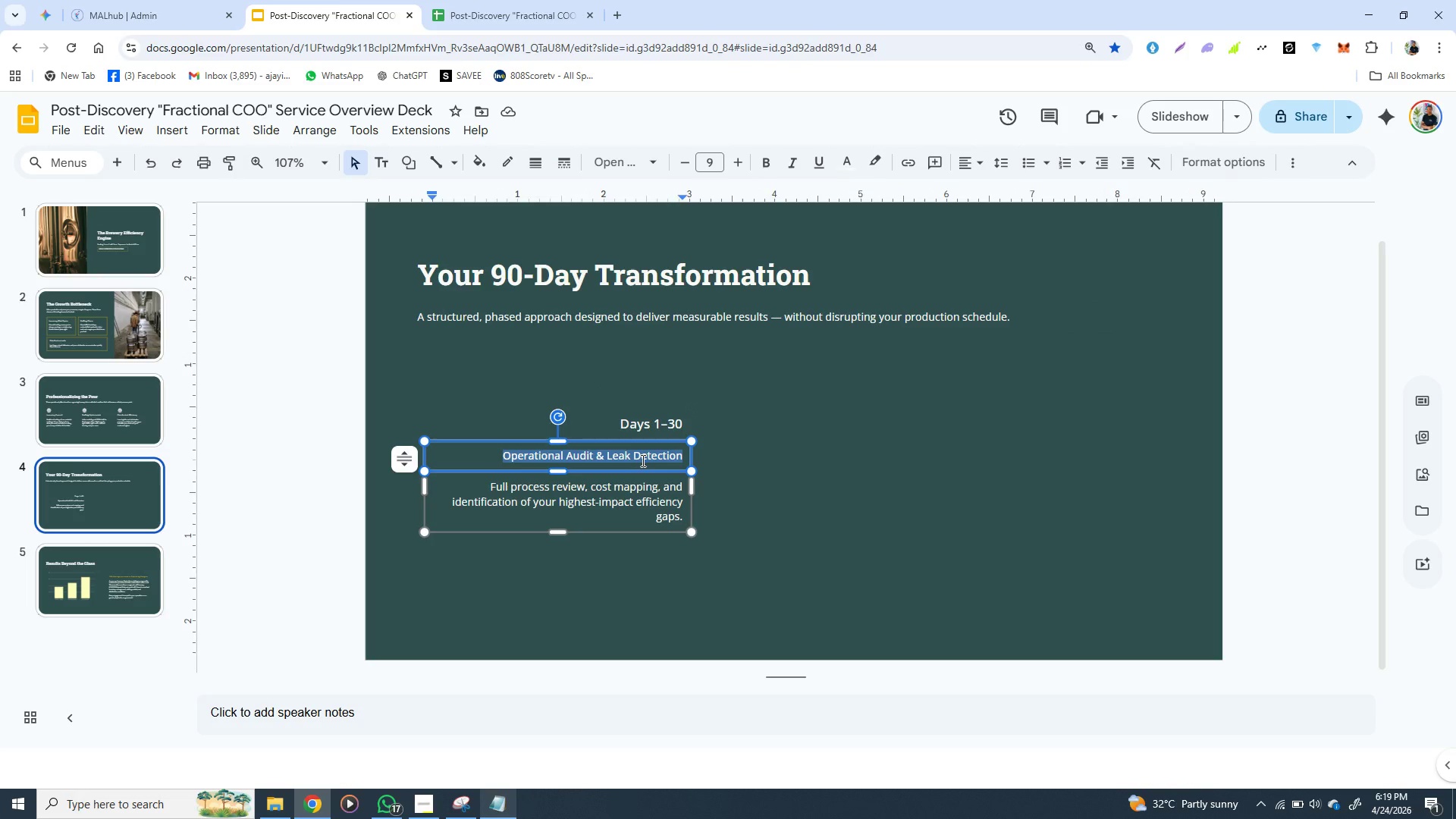 
triple_click([642, 460])
 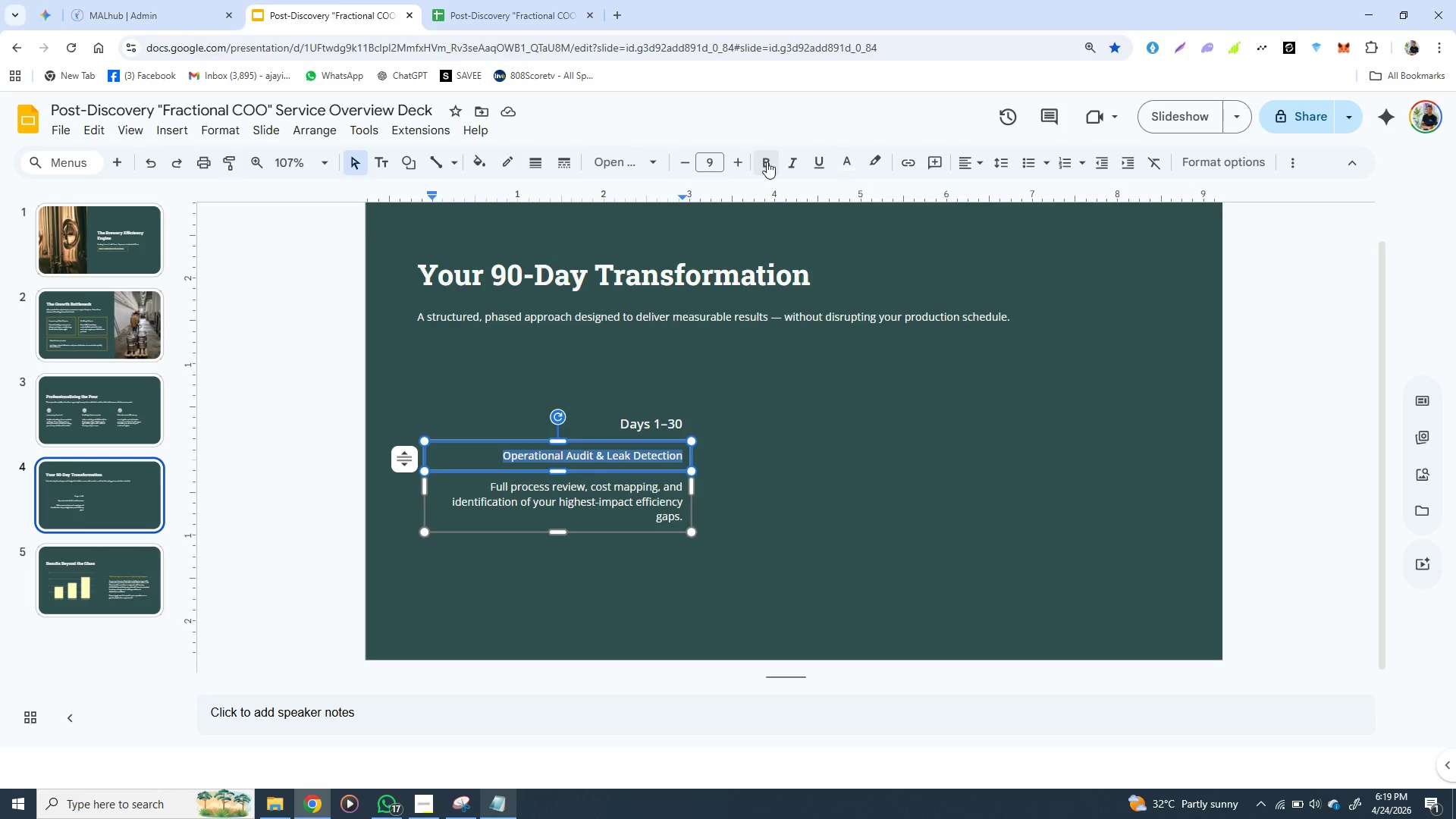 
left_click([765, 161])
 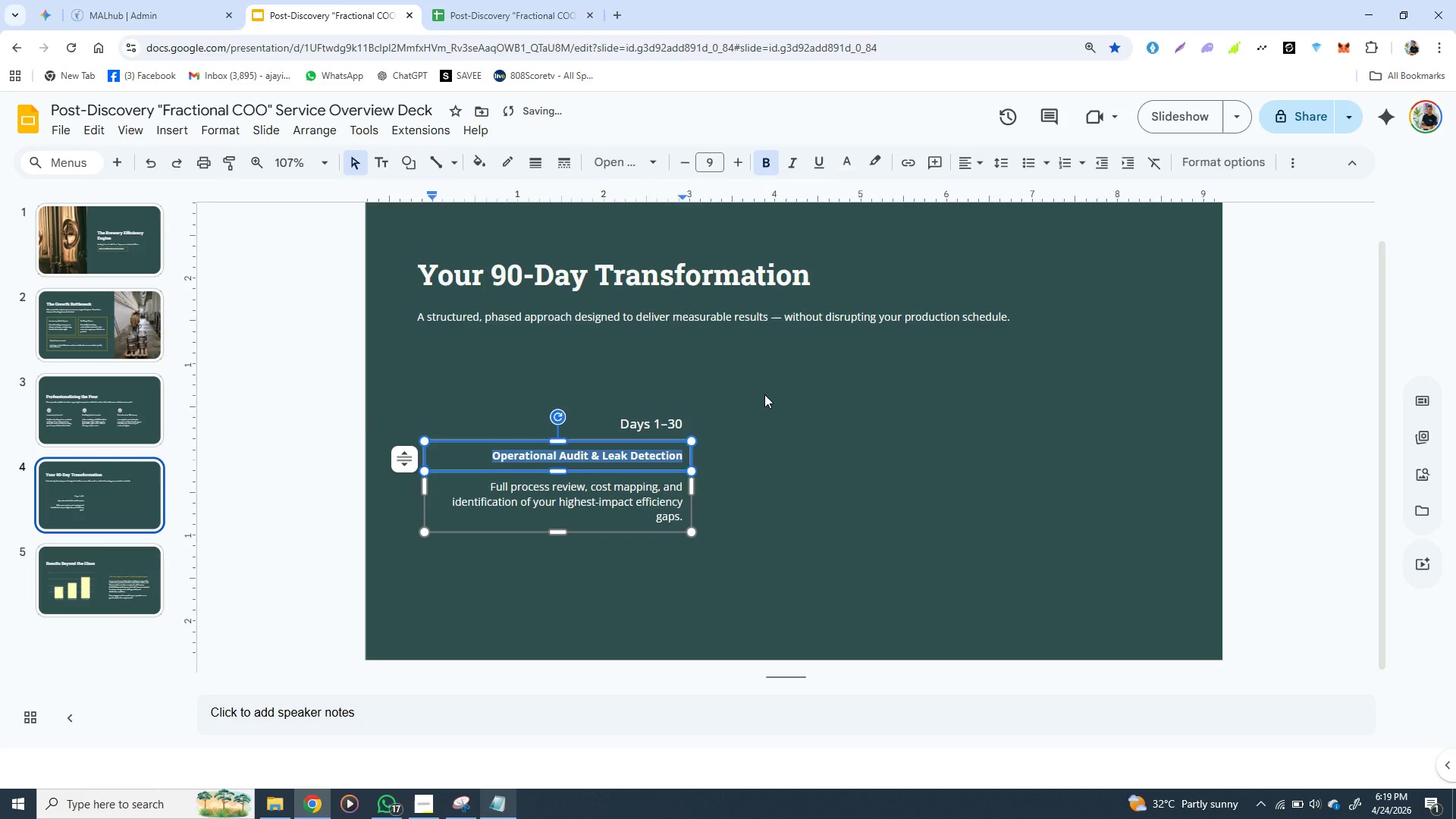 
left_click([764, 394])
 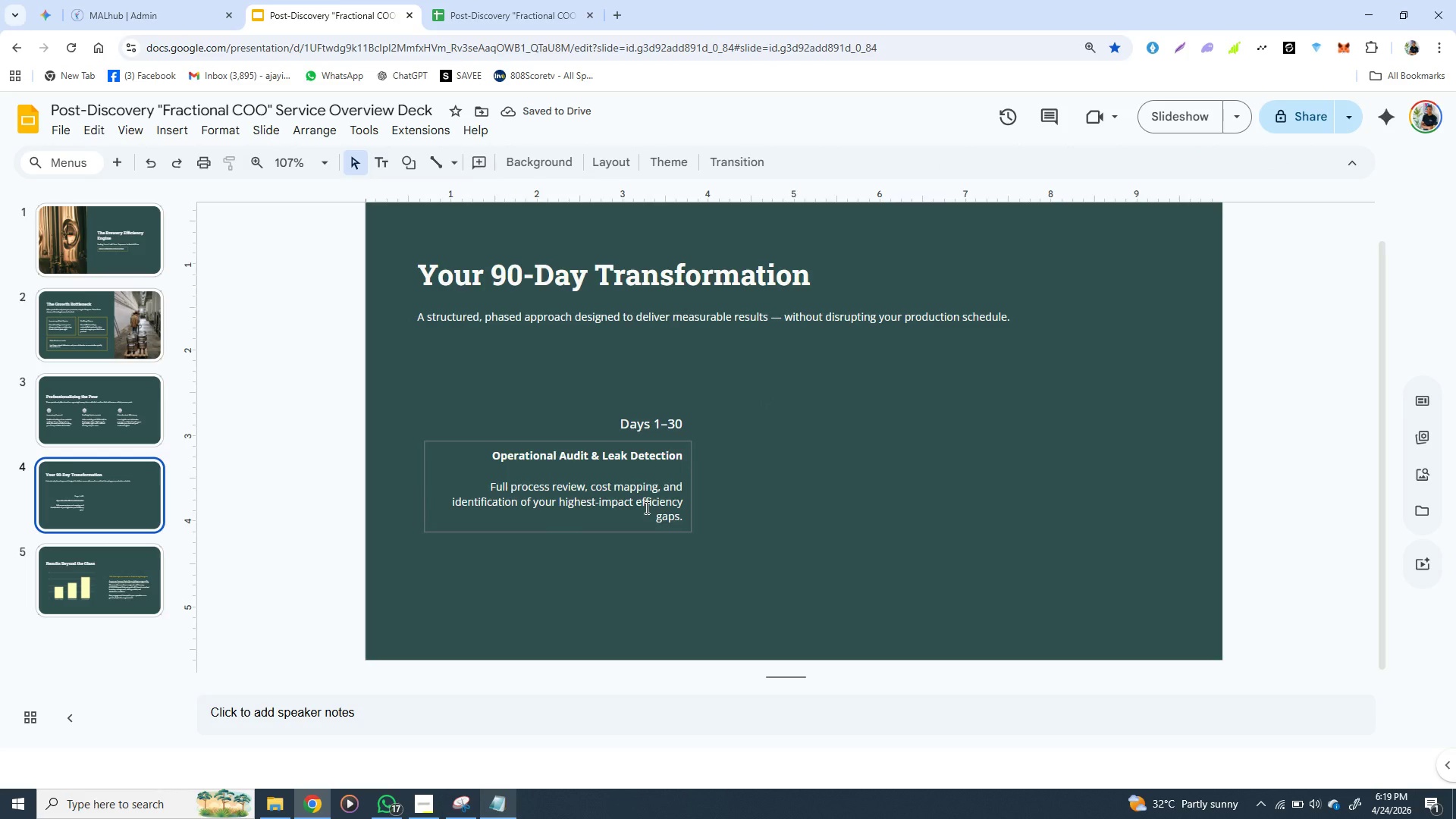 
left_click([654, 485])
 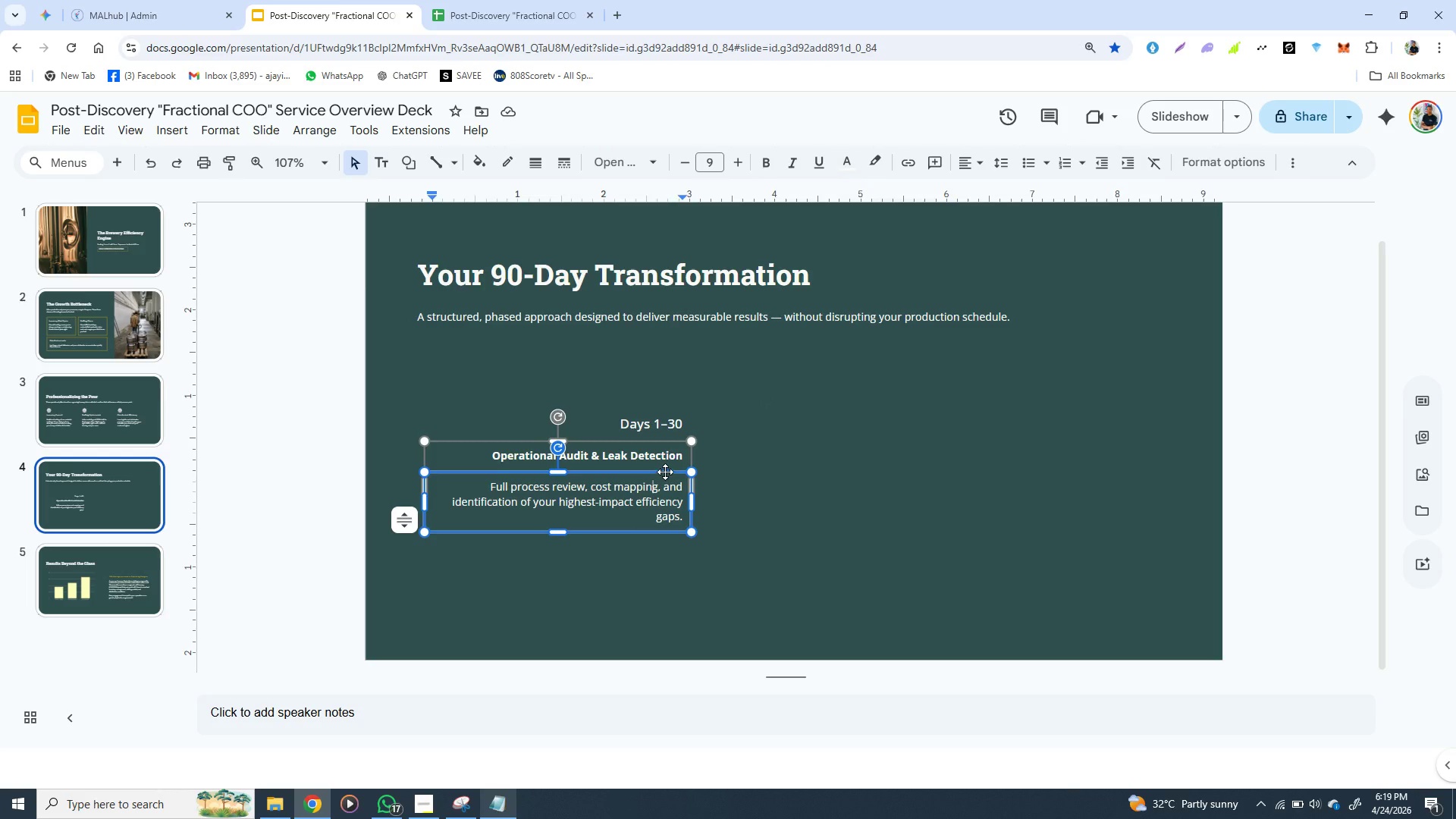 
left_click([665, 472])
 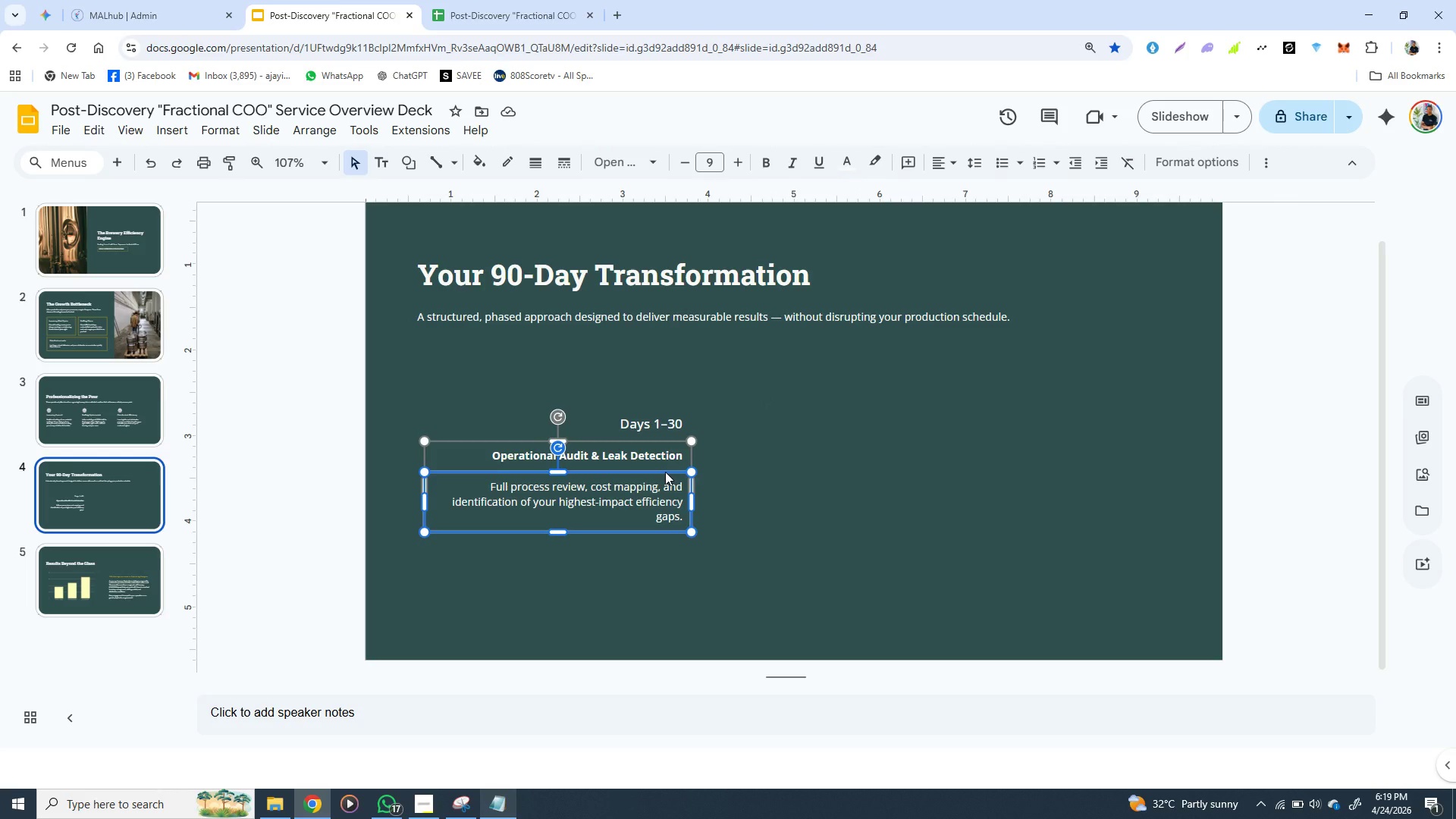 
key(ArrowUp)
 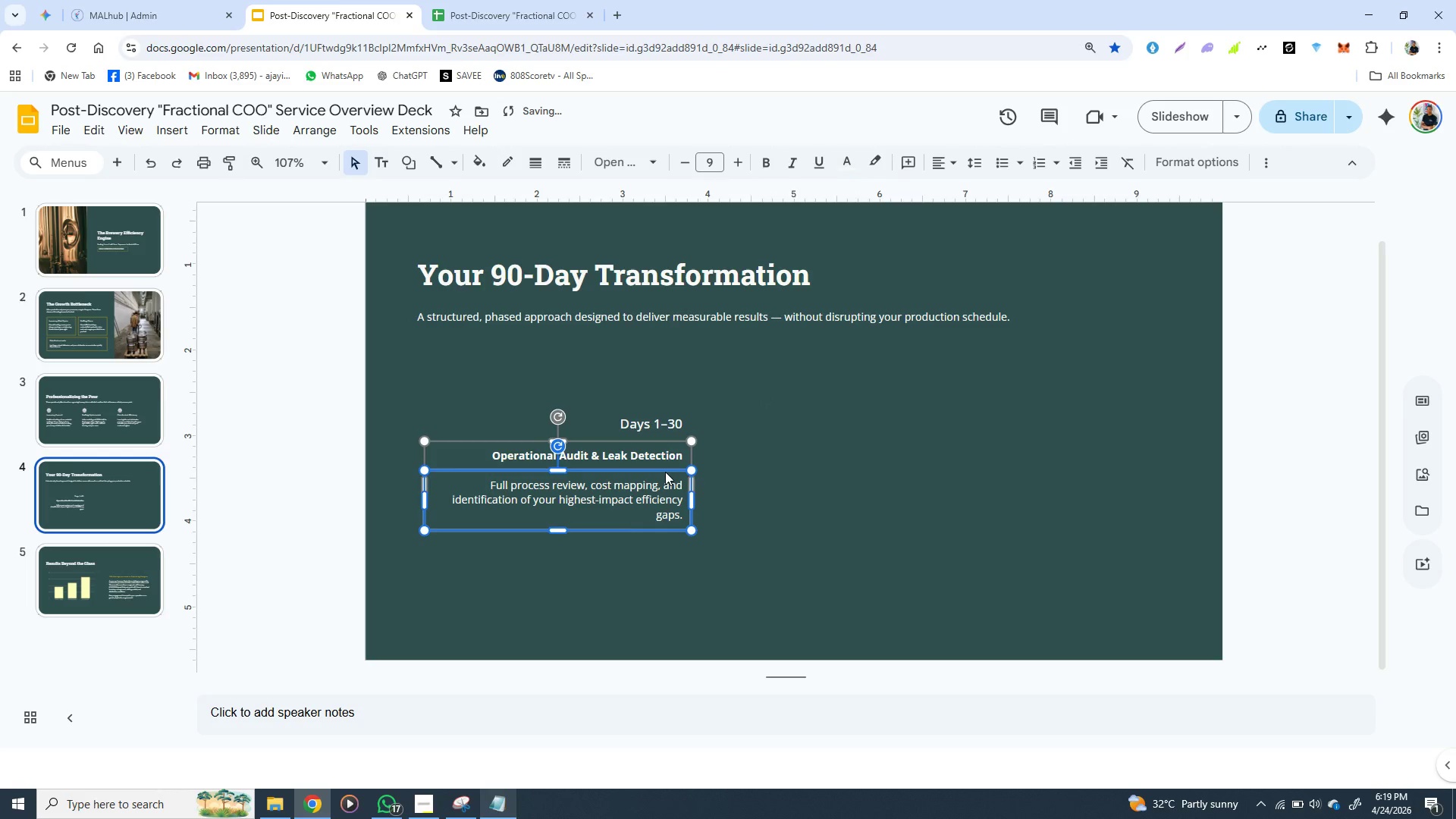 
key(ArrowUp)
 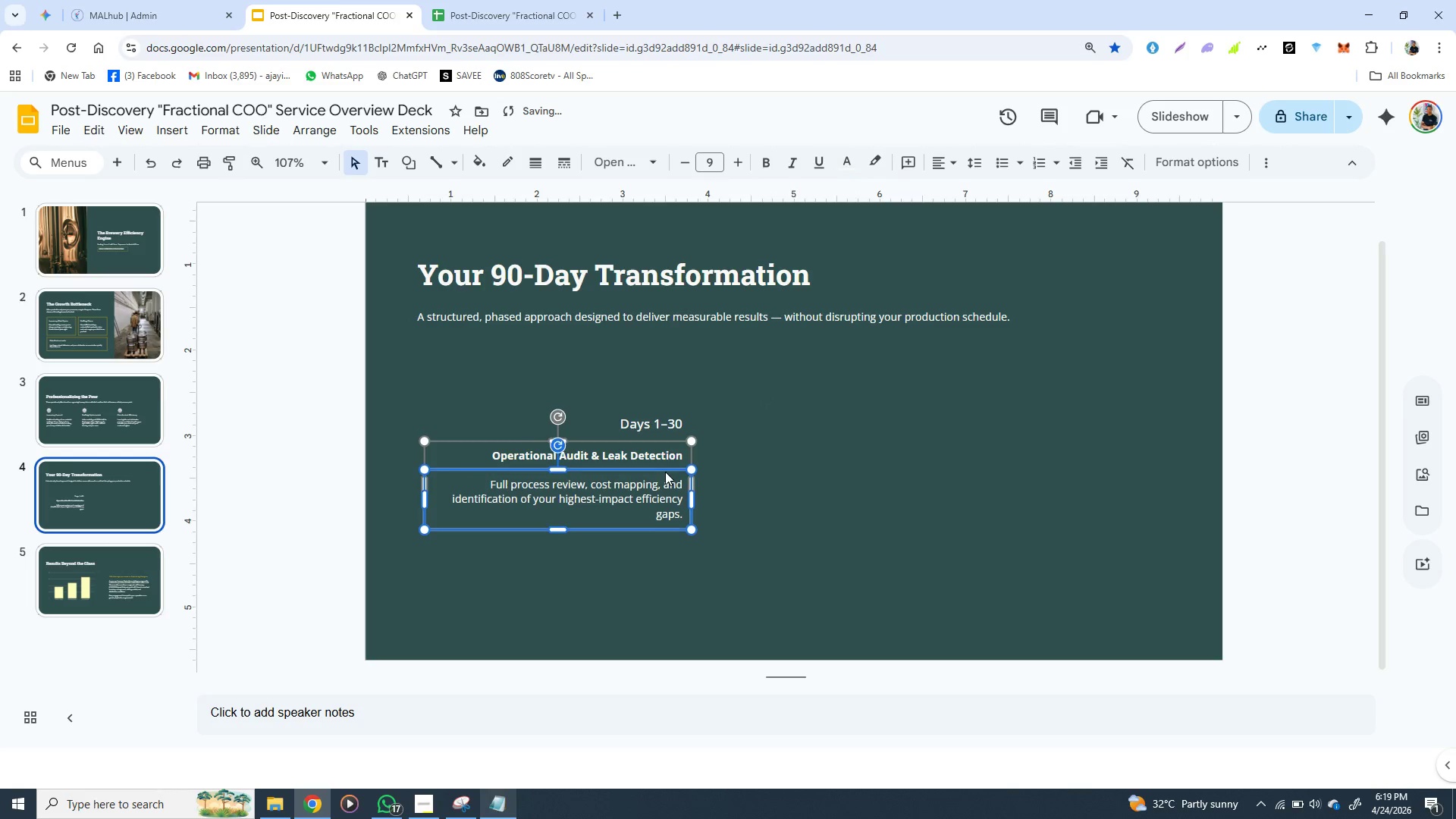 
key(ArrowUp)
 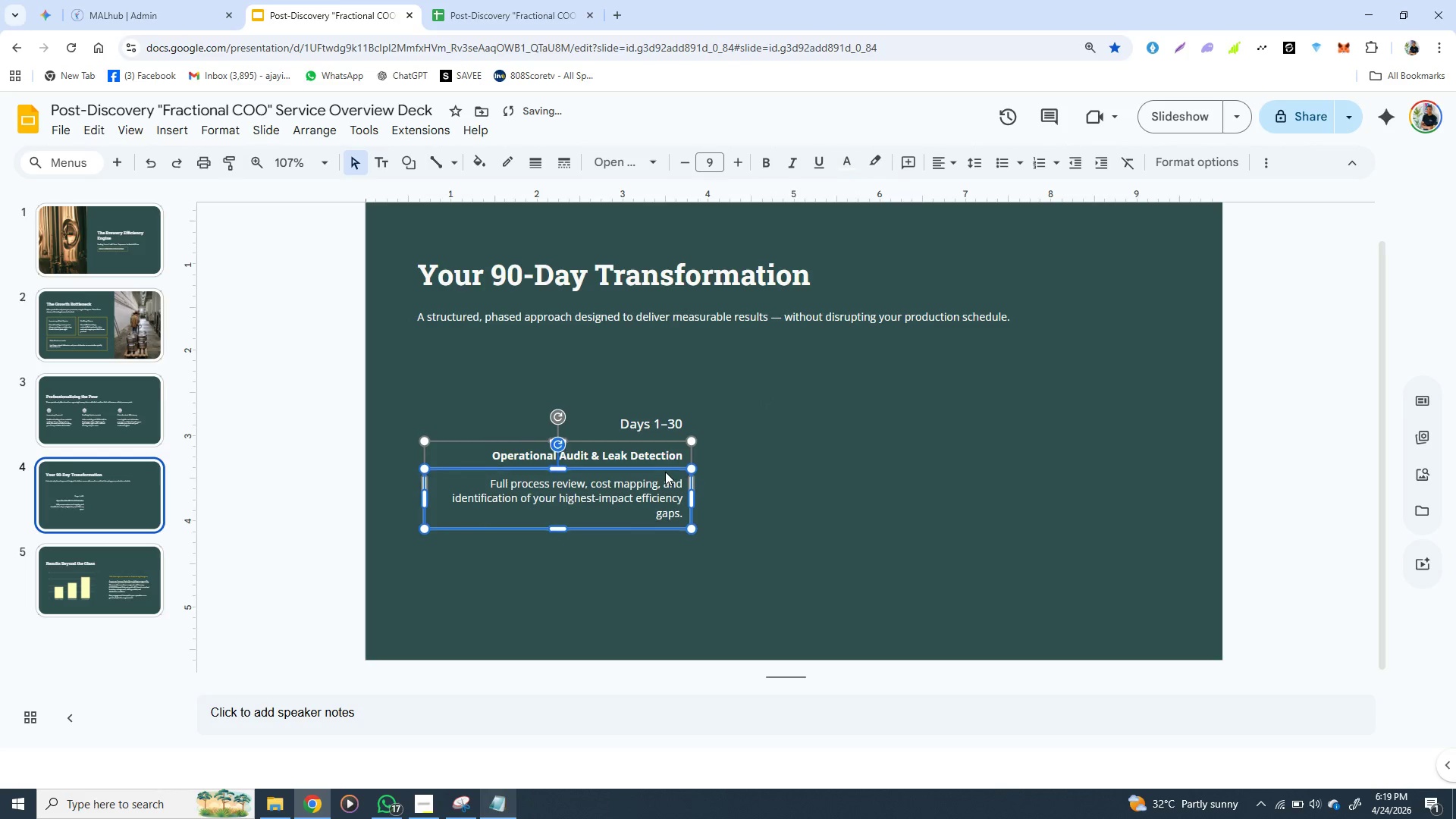 
key(ArrowUp)
 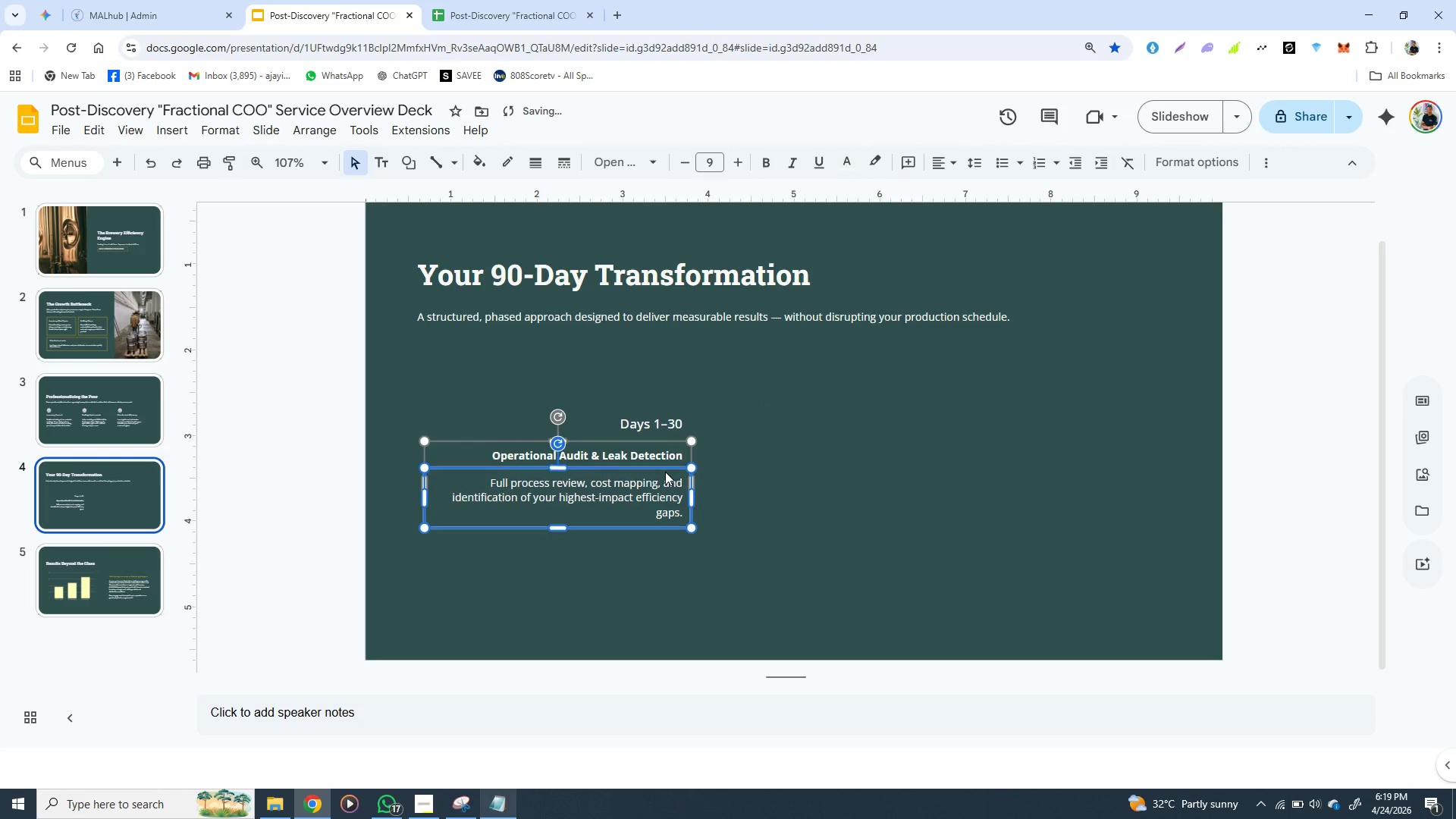 
key(ArrowUp)
 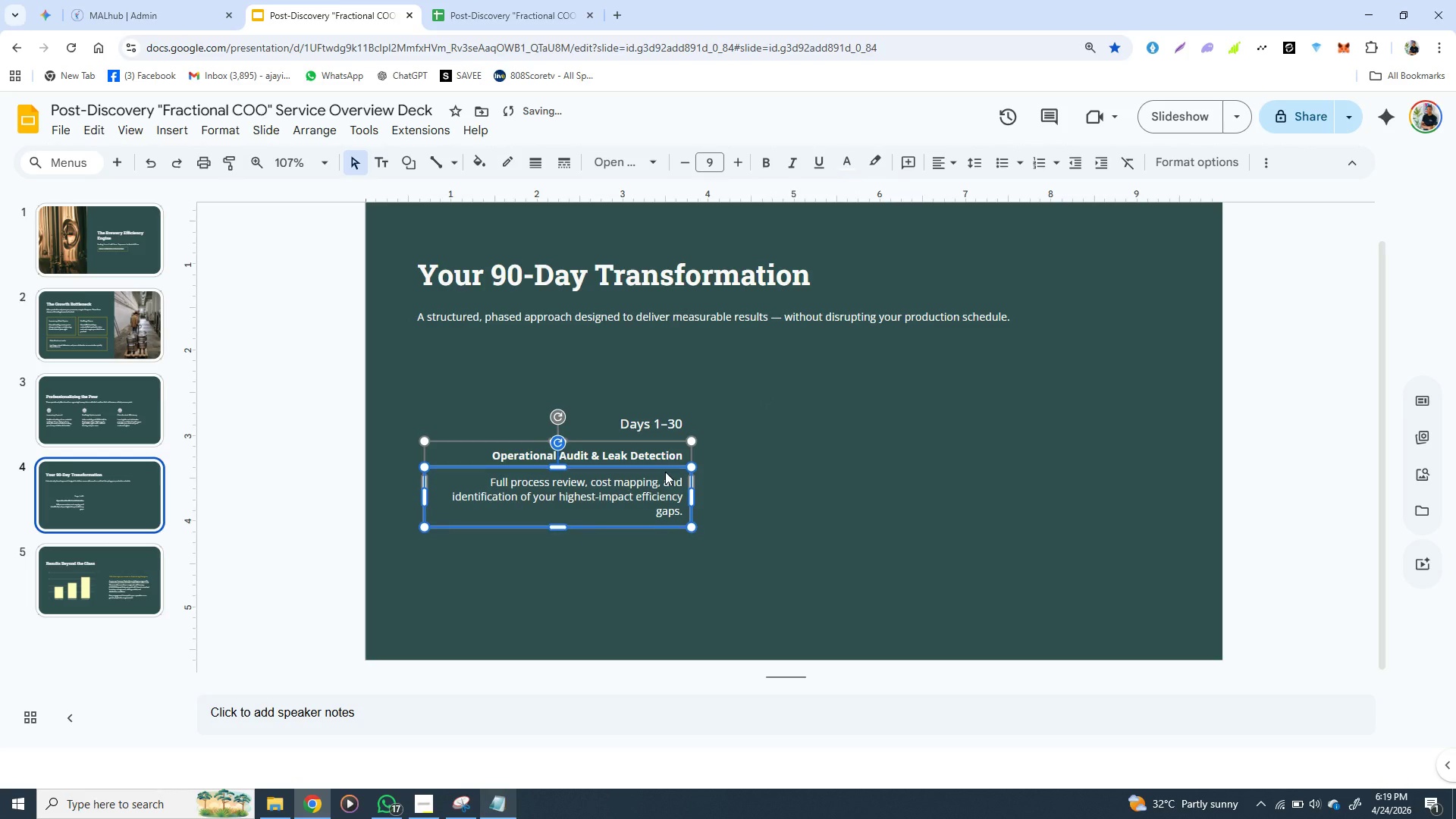 
key(ArrowUp)
 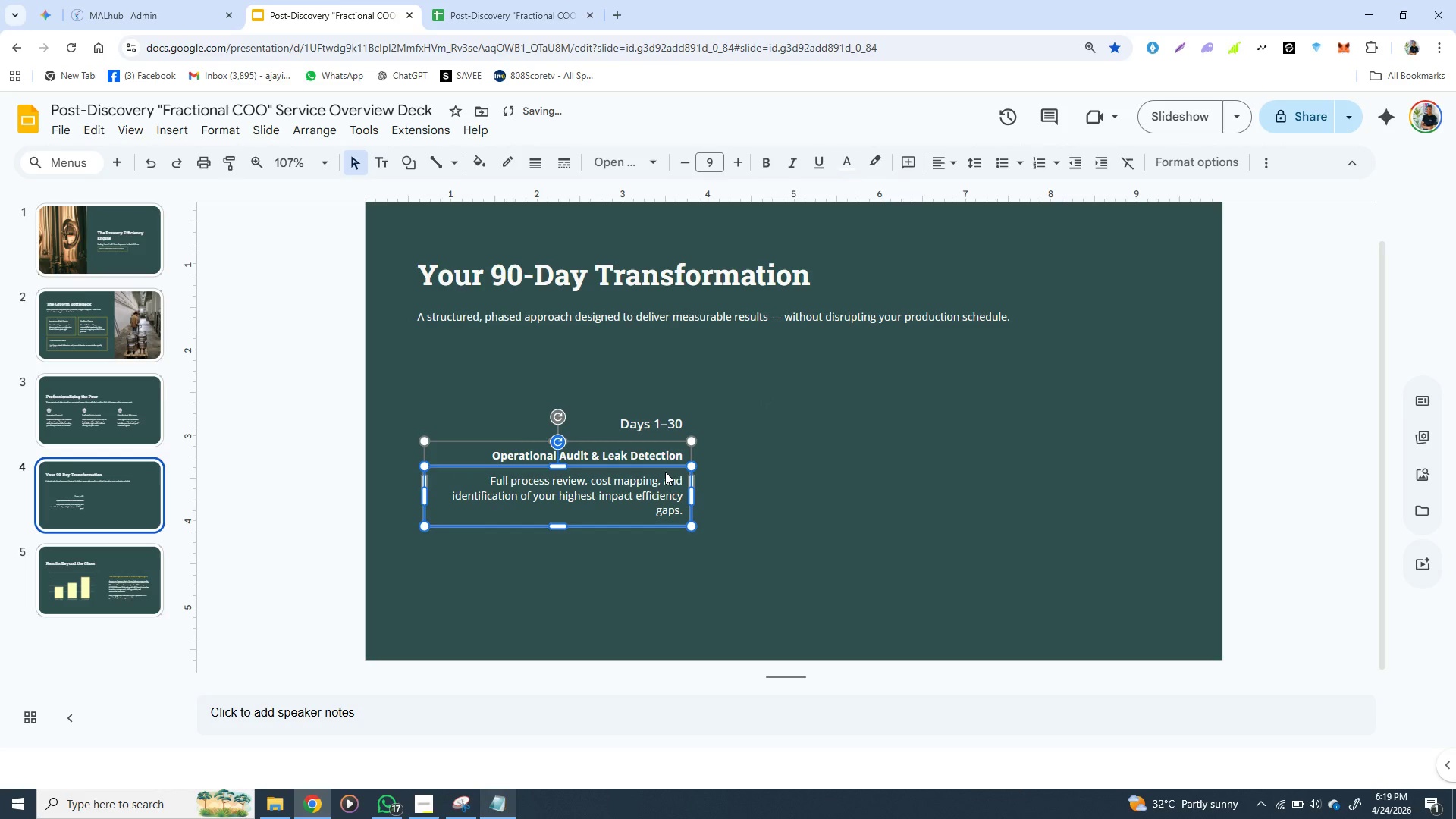 
key(ArrowUp)
 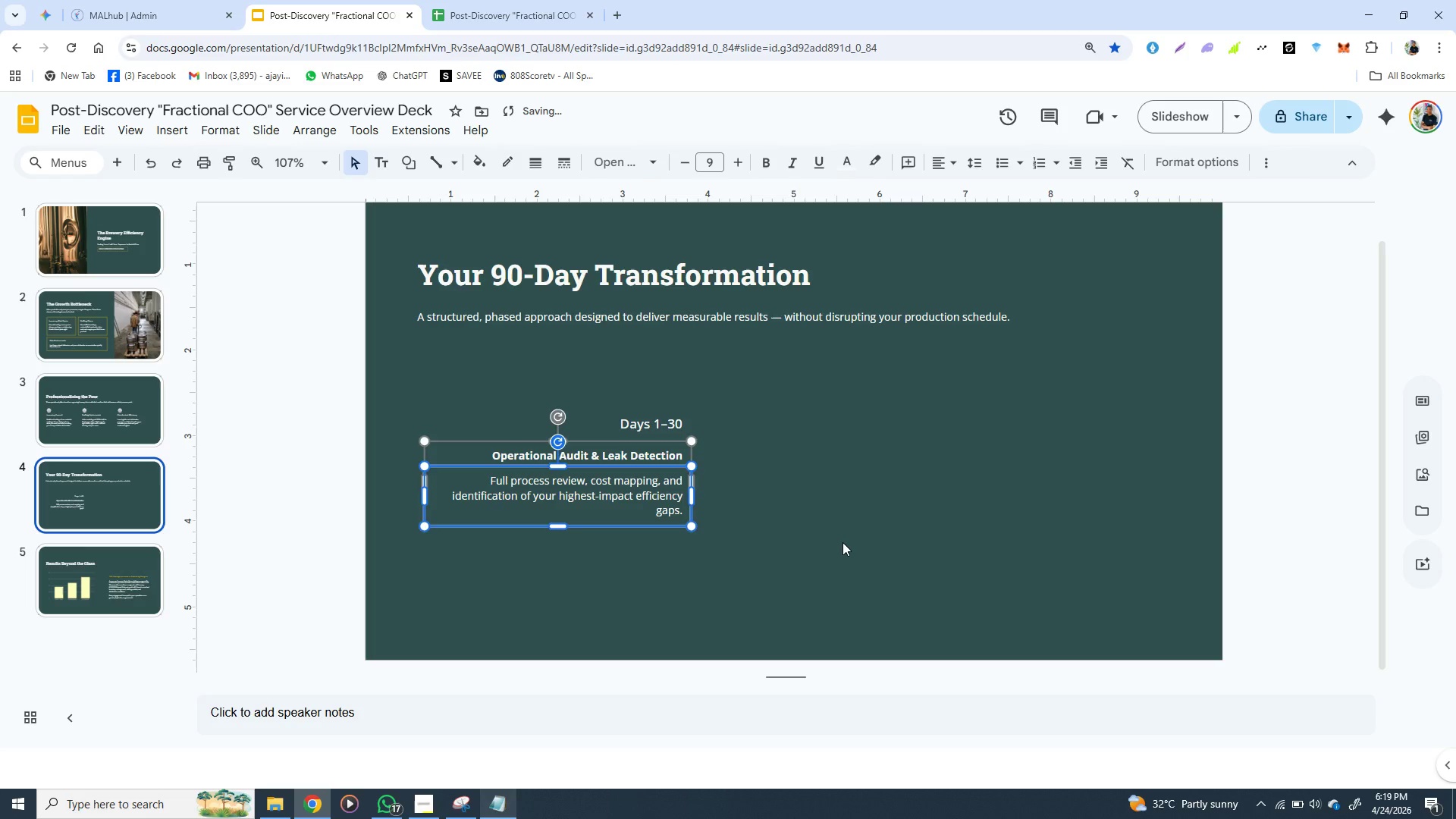 
left_click([844, 542])
 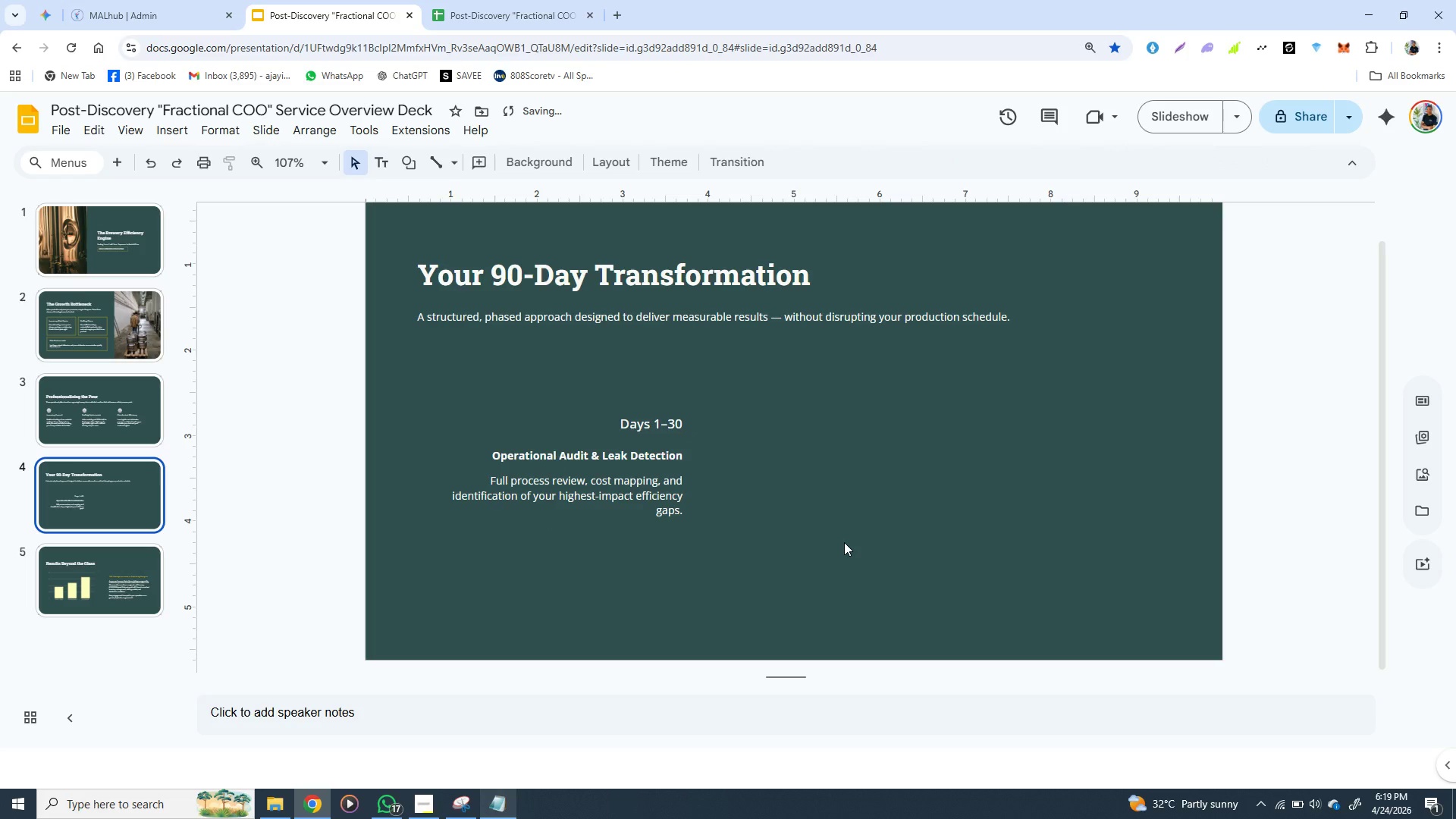 
left_click_drag(start_coordinate=[844, 542], to_coordinate=[800, 558])
 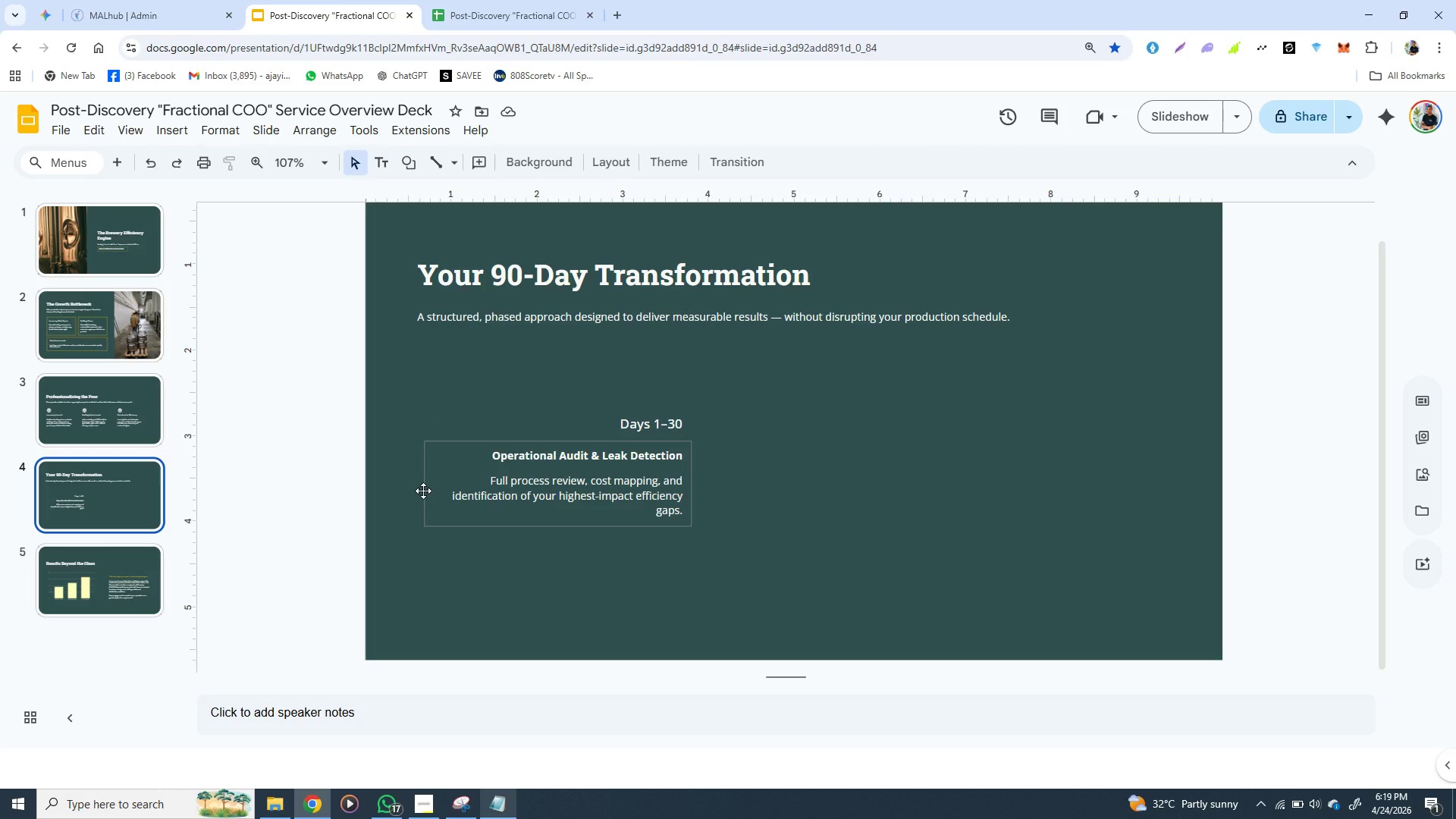 
wait(24.28)
 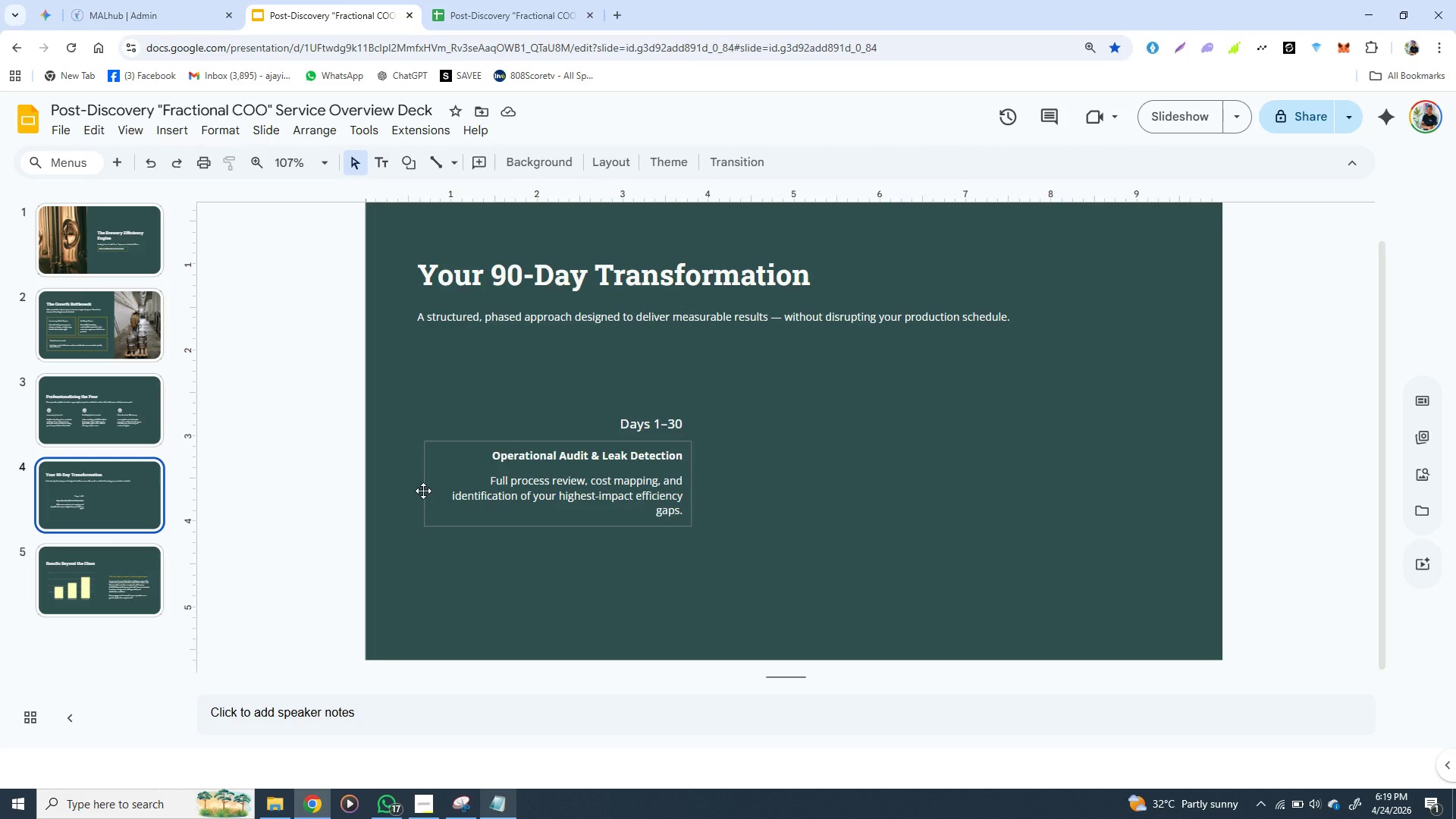 
left_click([457, 185])
 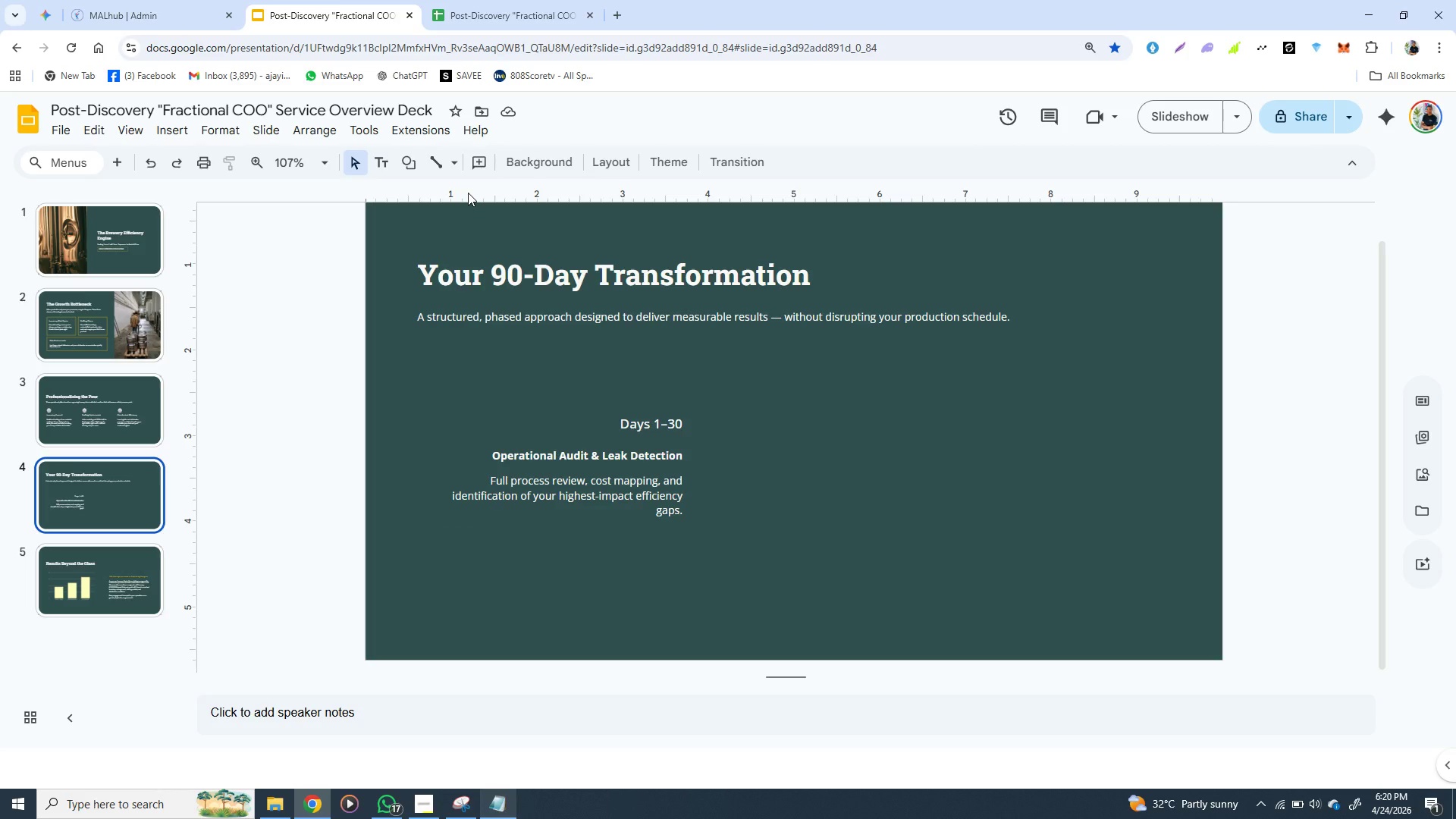 
left_click([469, 193])
 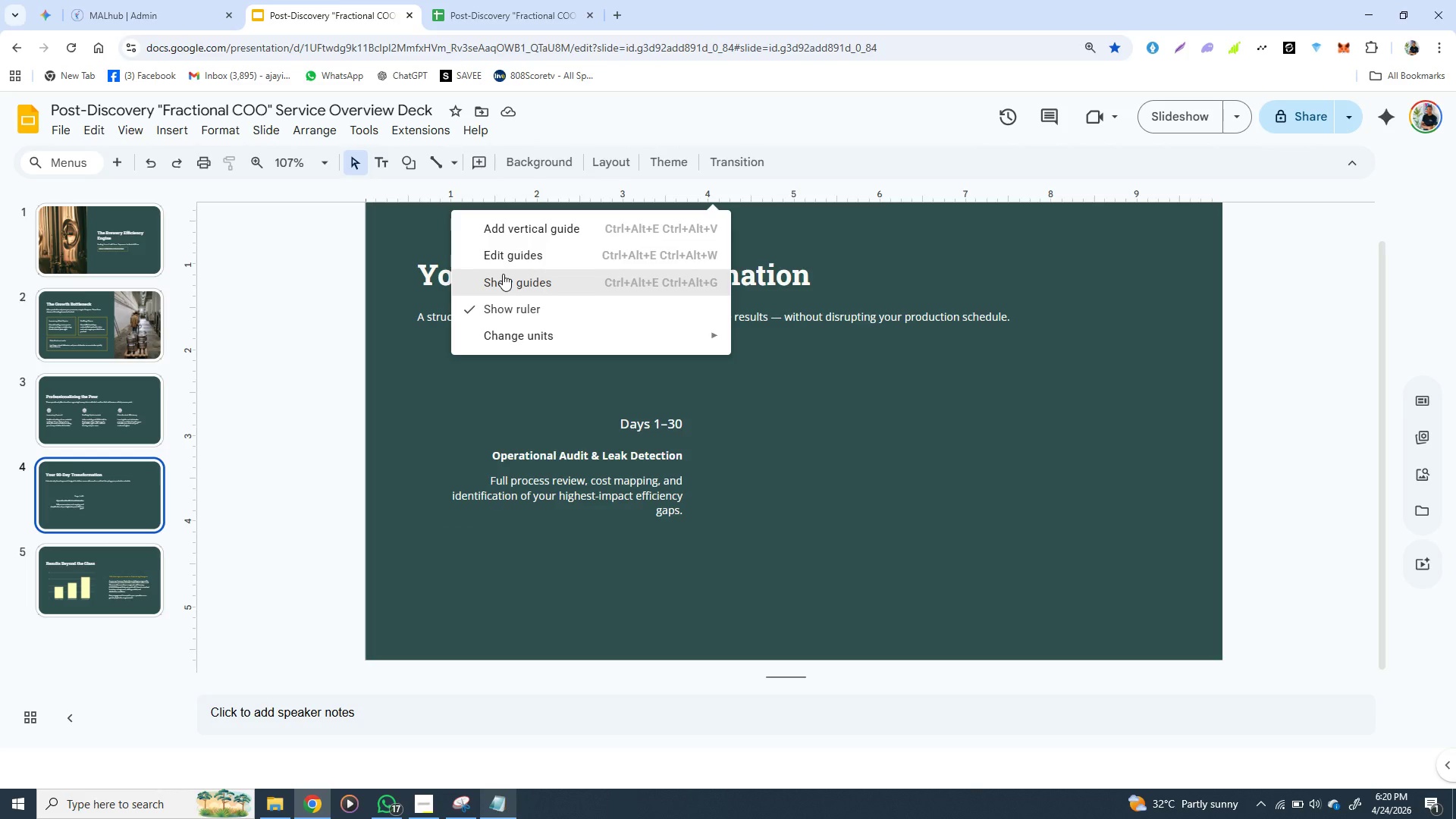 
left_click([504, 275])
 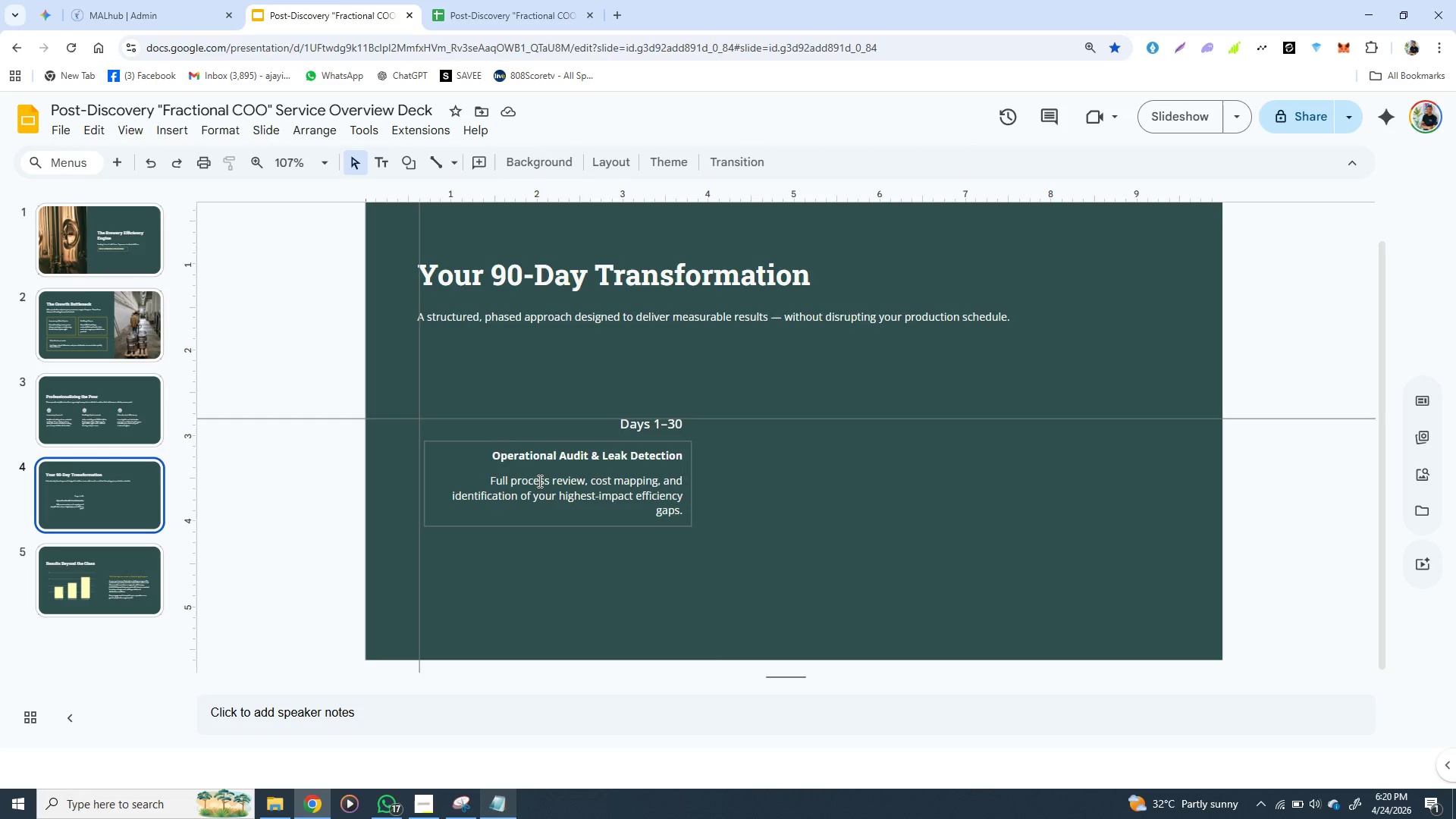 
wait(6.61)
 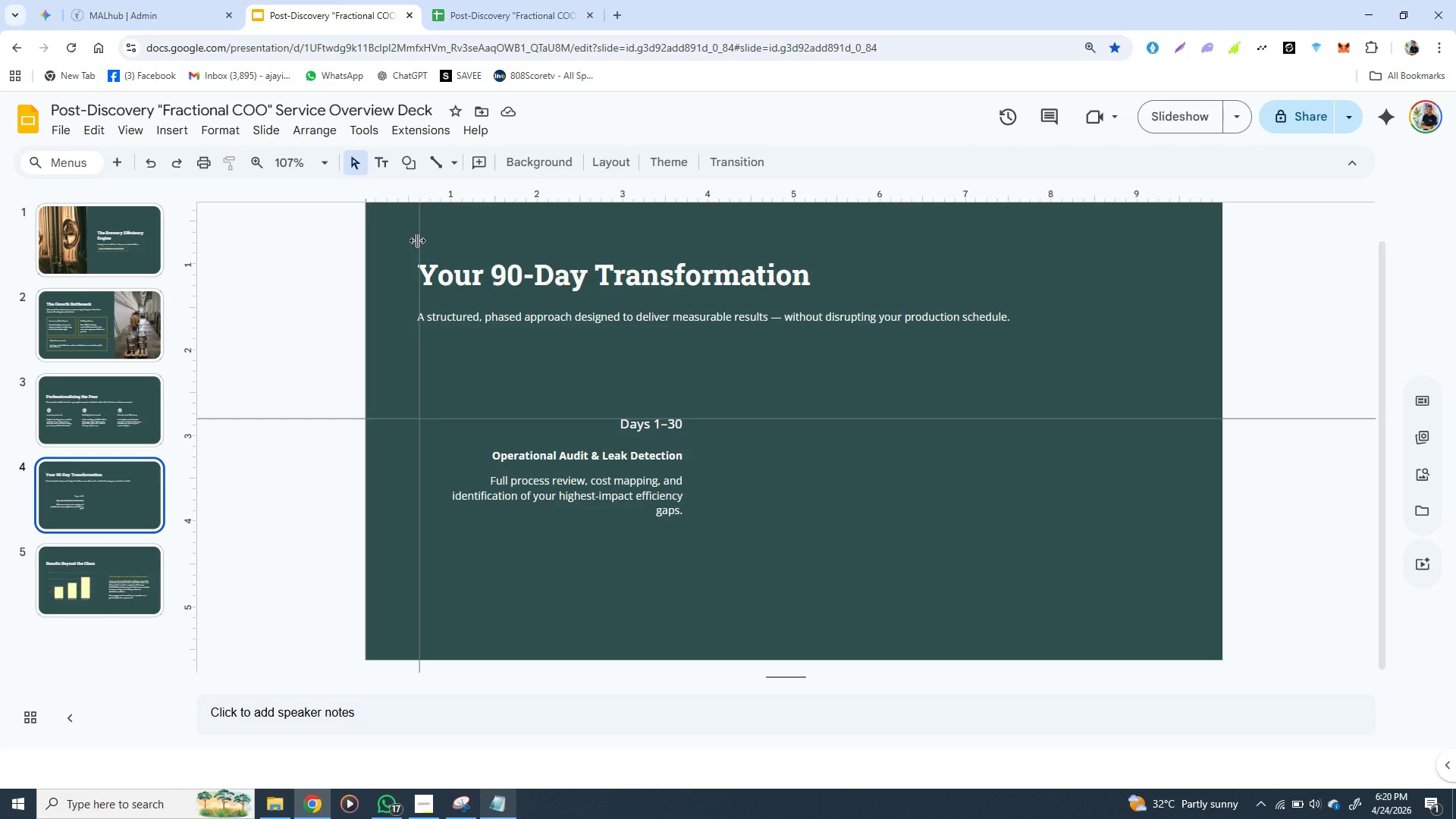 
left_click([620, 429])
 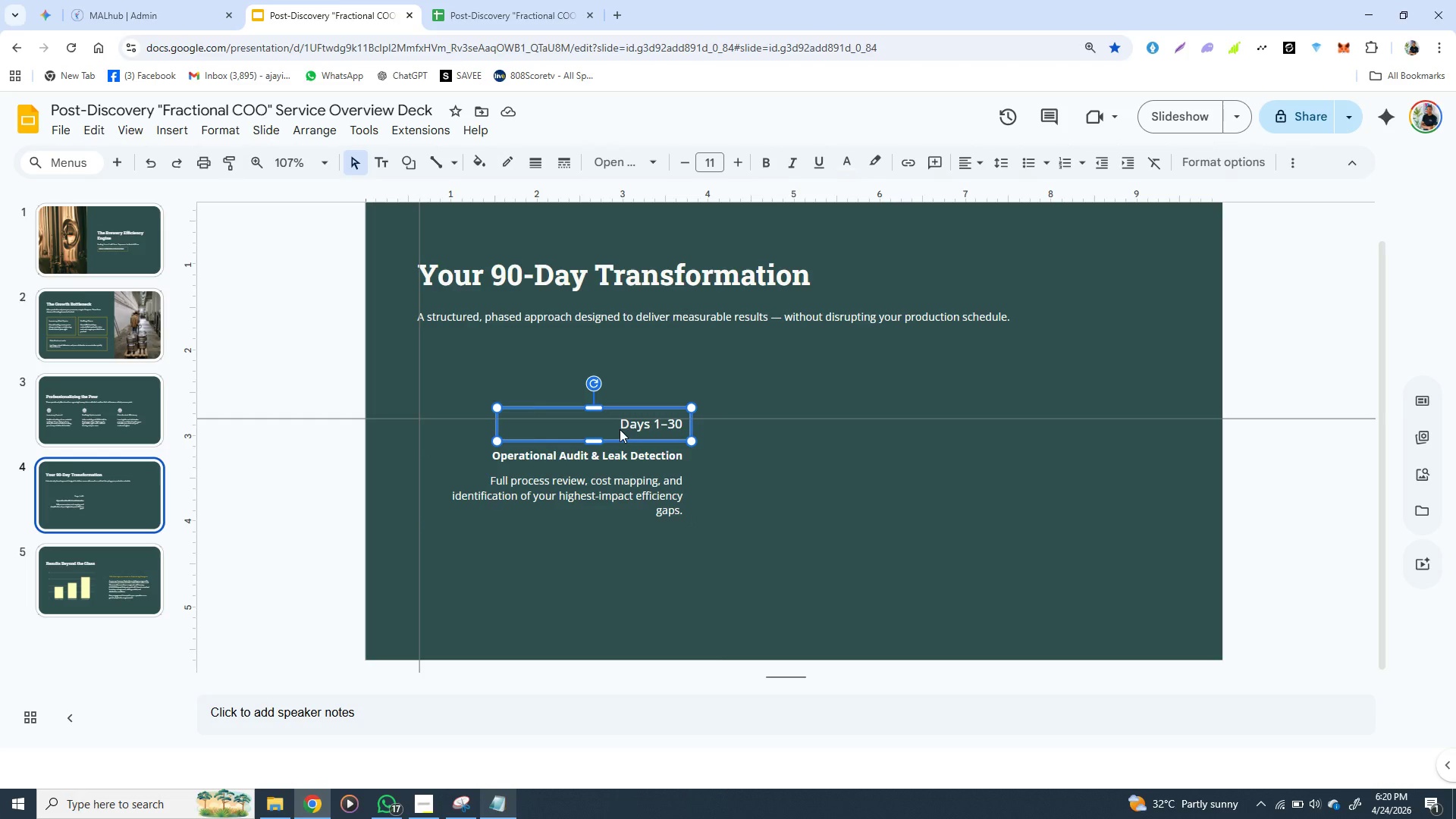 
hold_key(key=ShiftLeft, duration=1.53)
left_click([620, 455])
 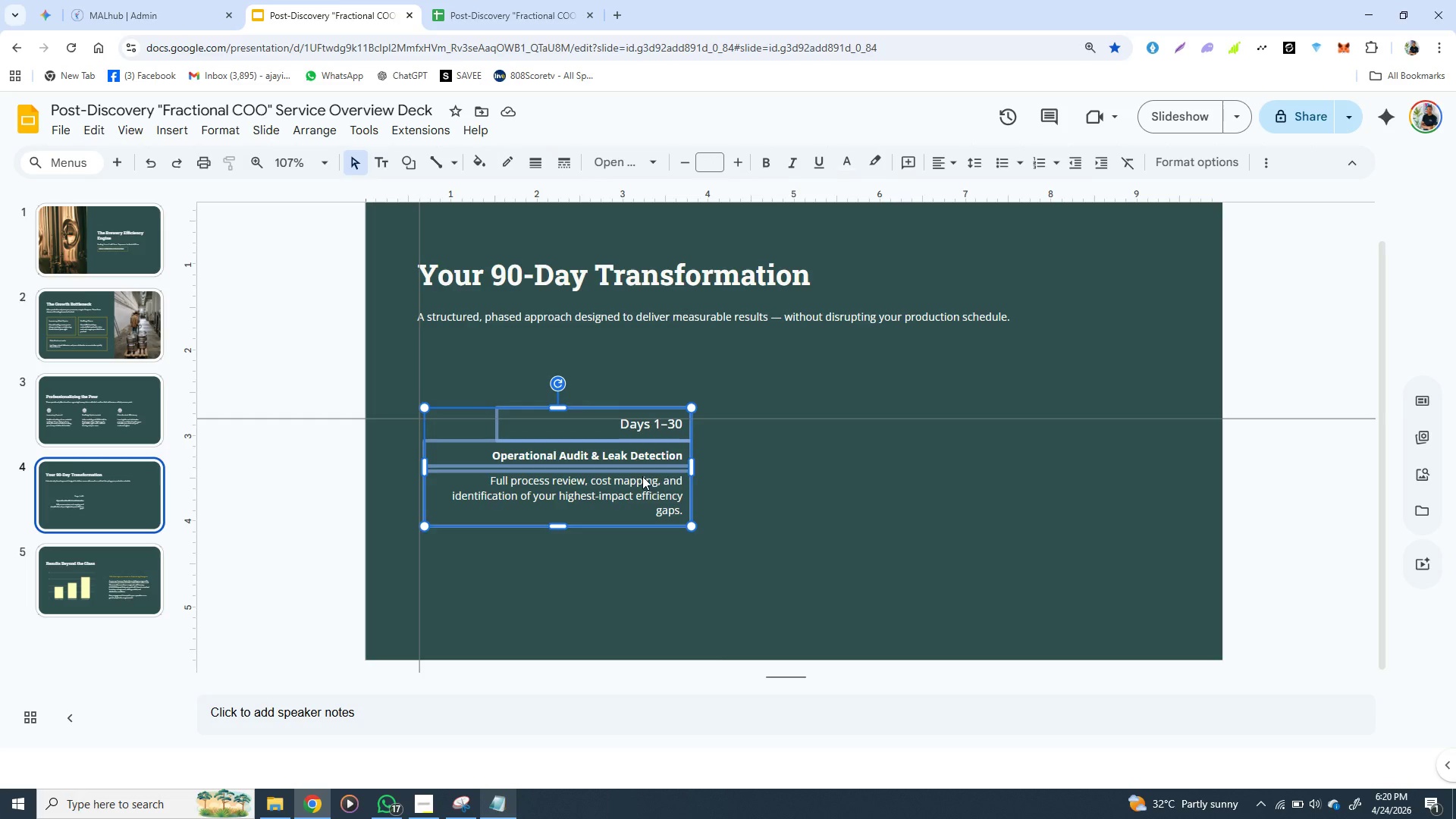 
key(Shift+ShiftLeft)
 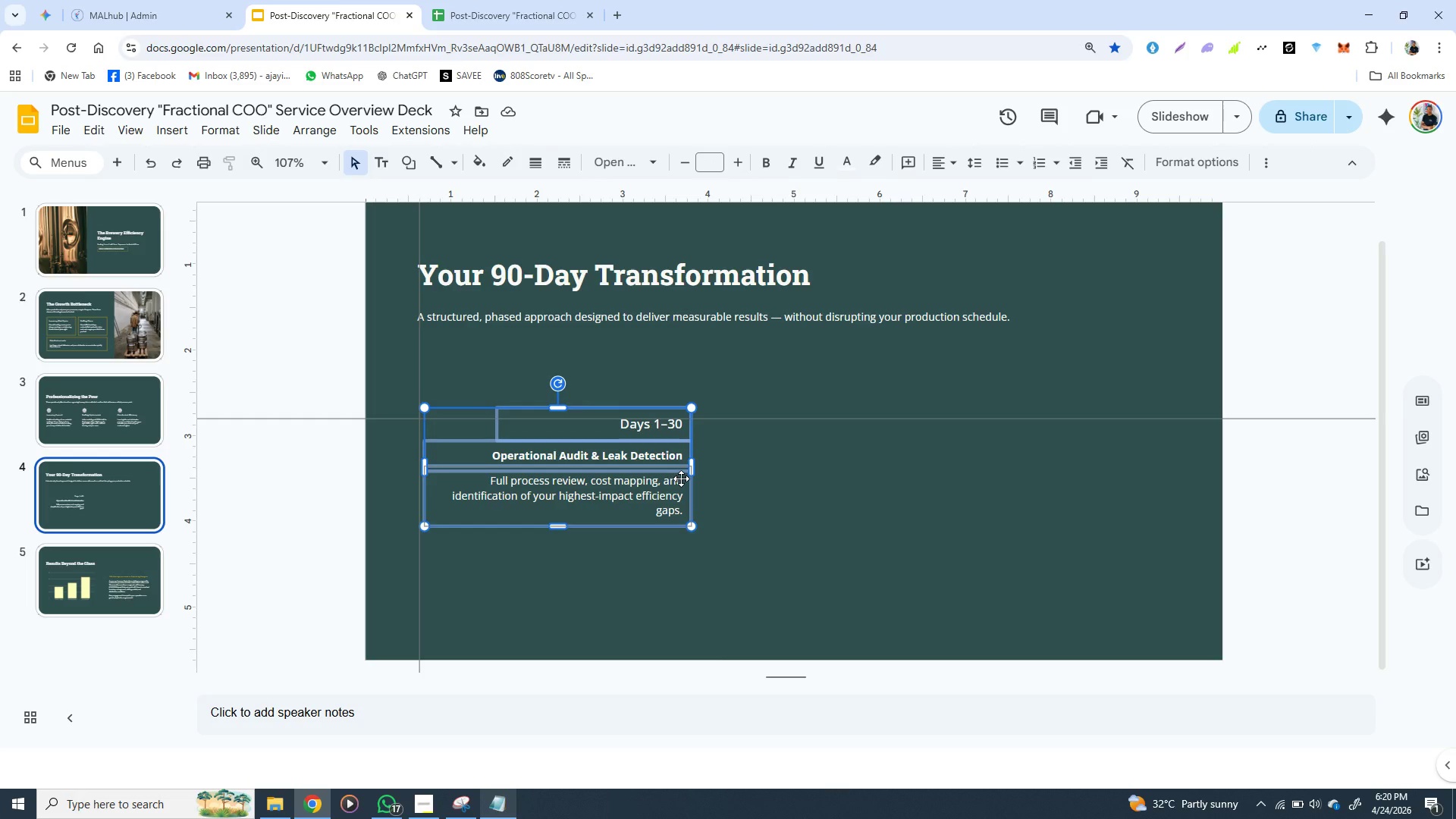 
key(Shift+ShiftLeft)
 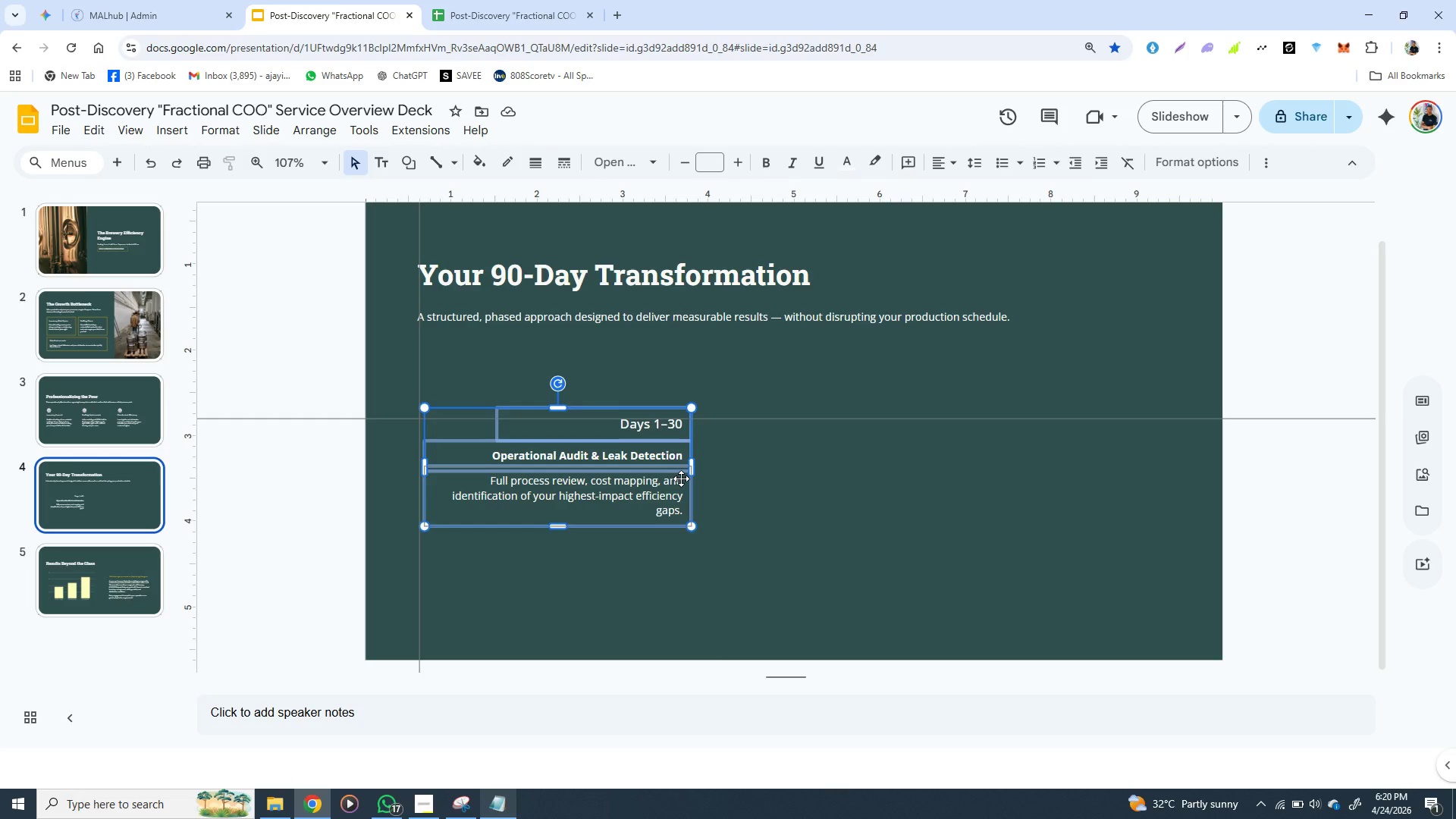 
key(Shift+ShiftLeft)
 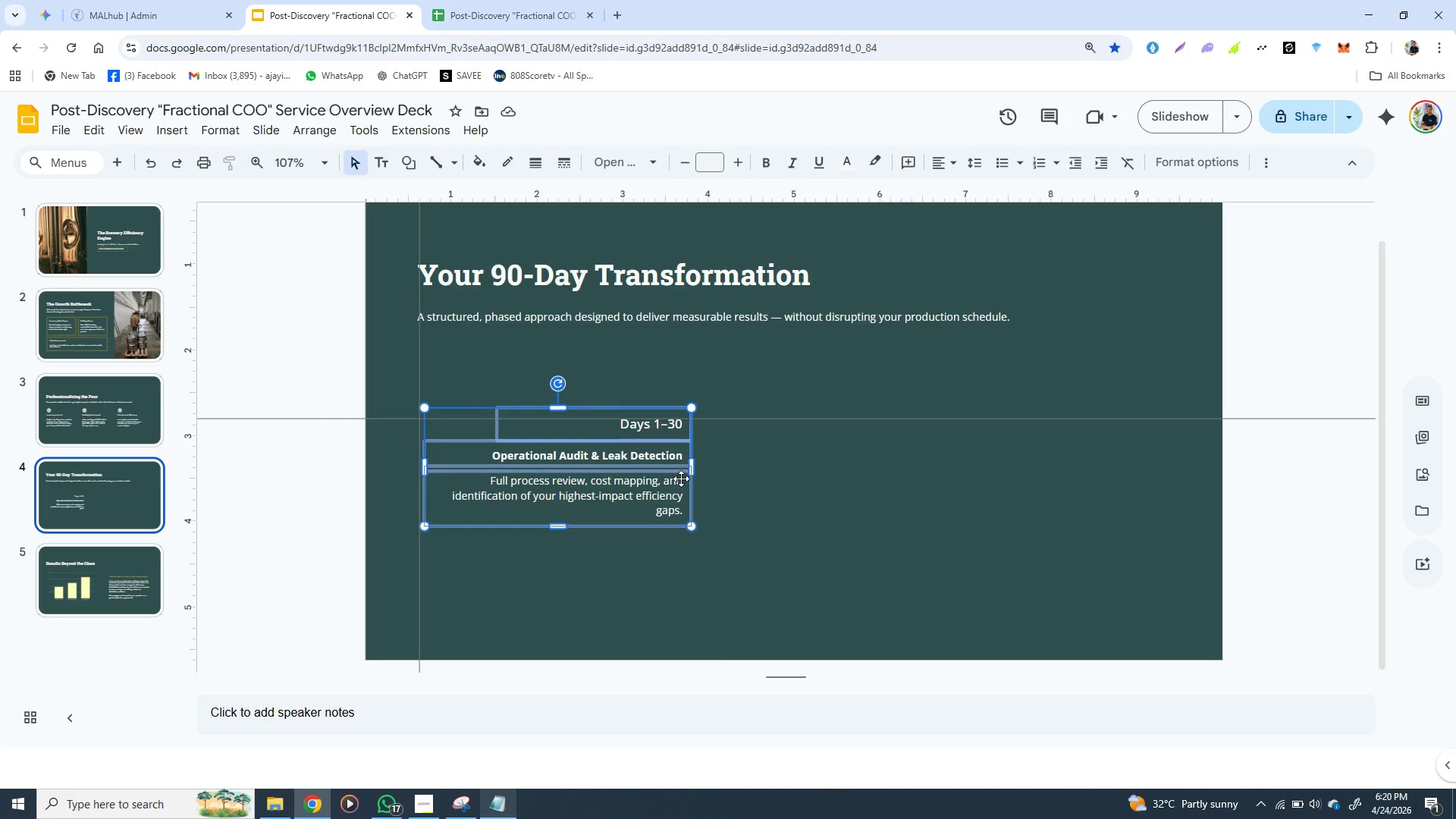 
key(Shift+ShiftLeft)
 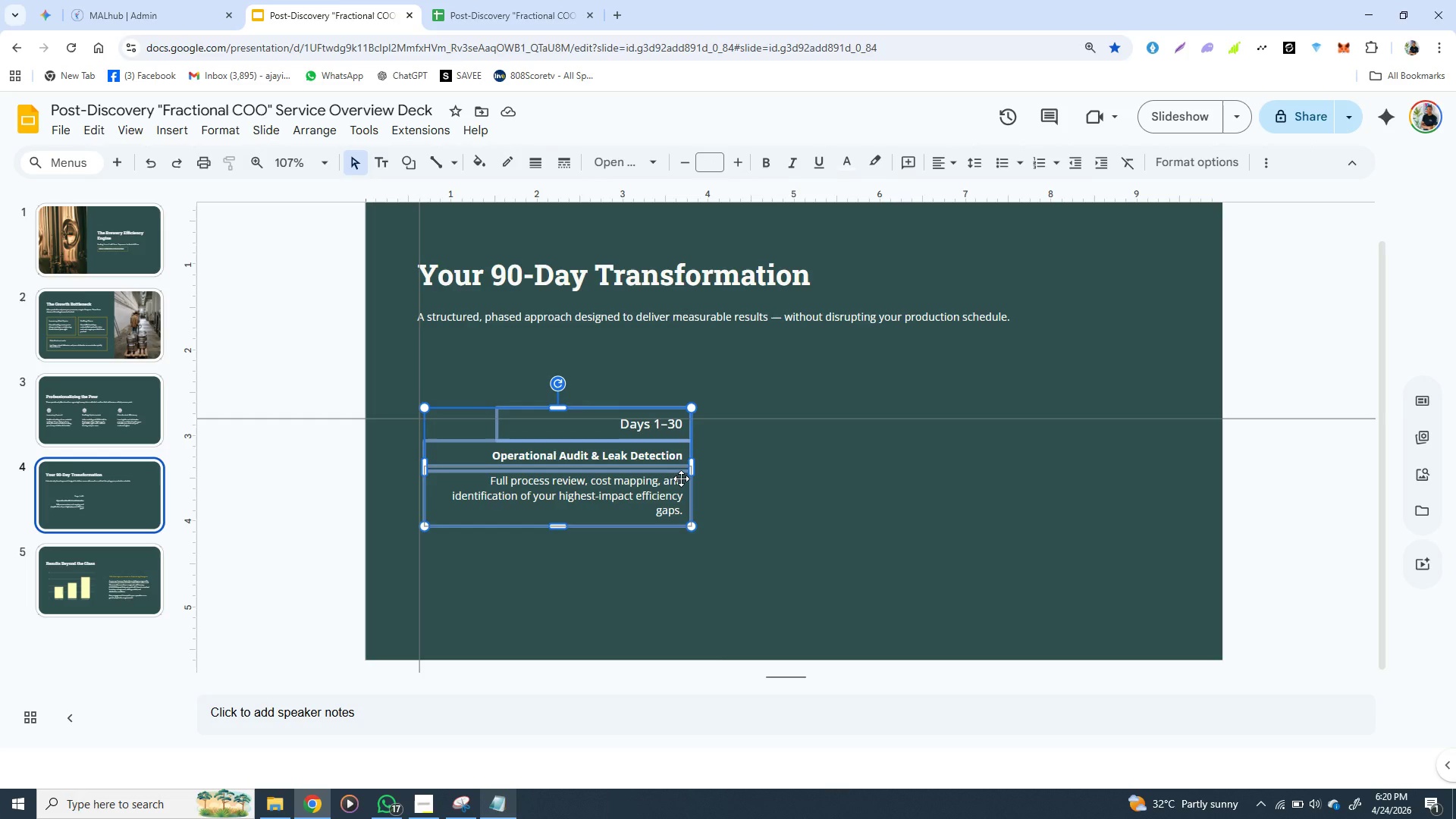 
key(Shift+ShiftLeft)
 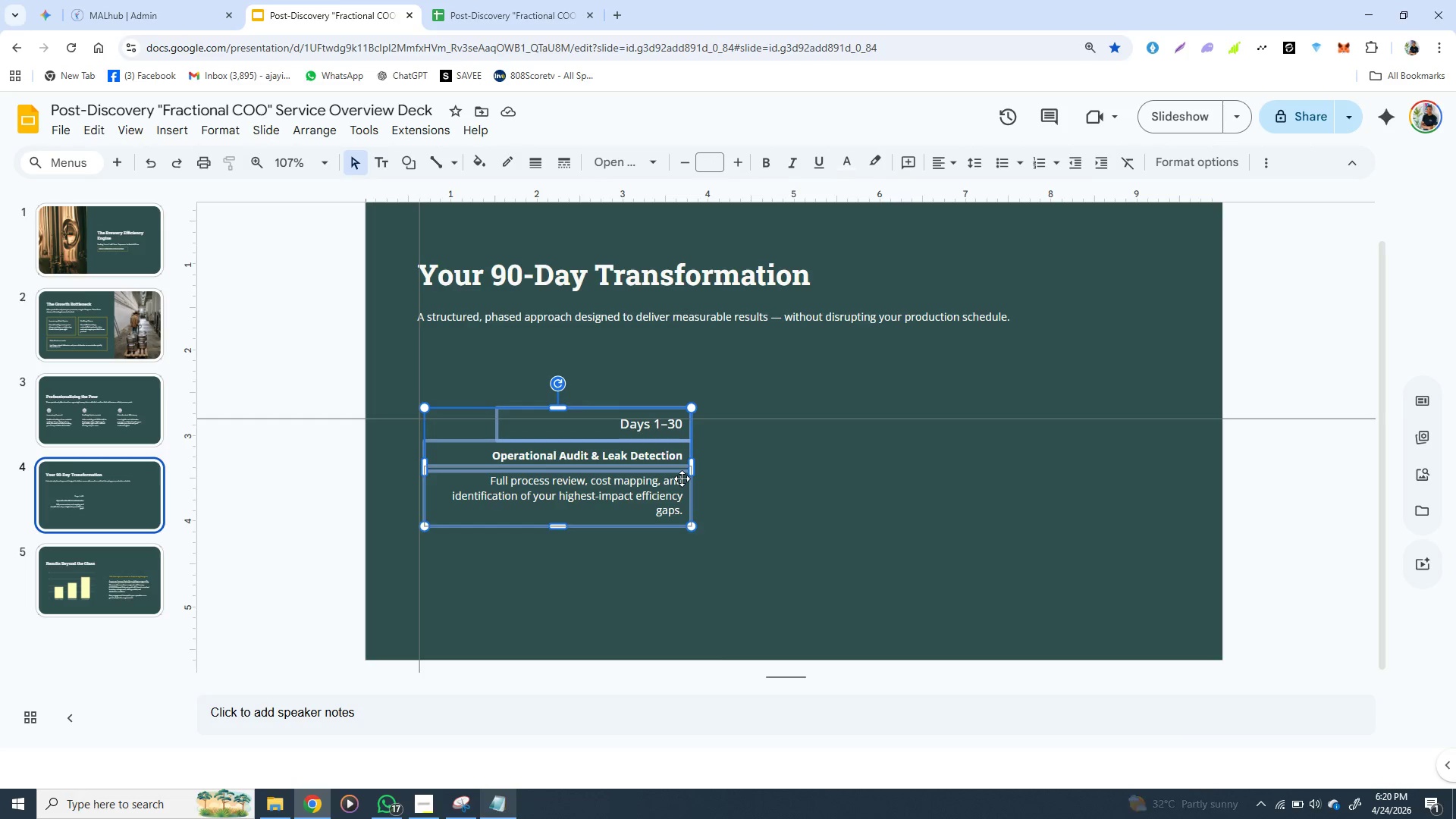 
hold_key(key=ArrowLeft, duration=1.27)
 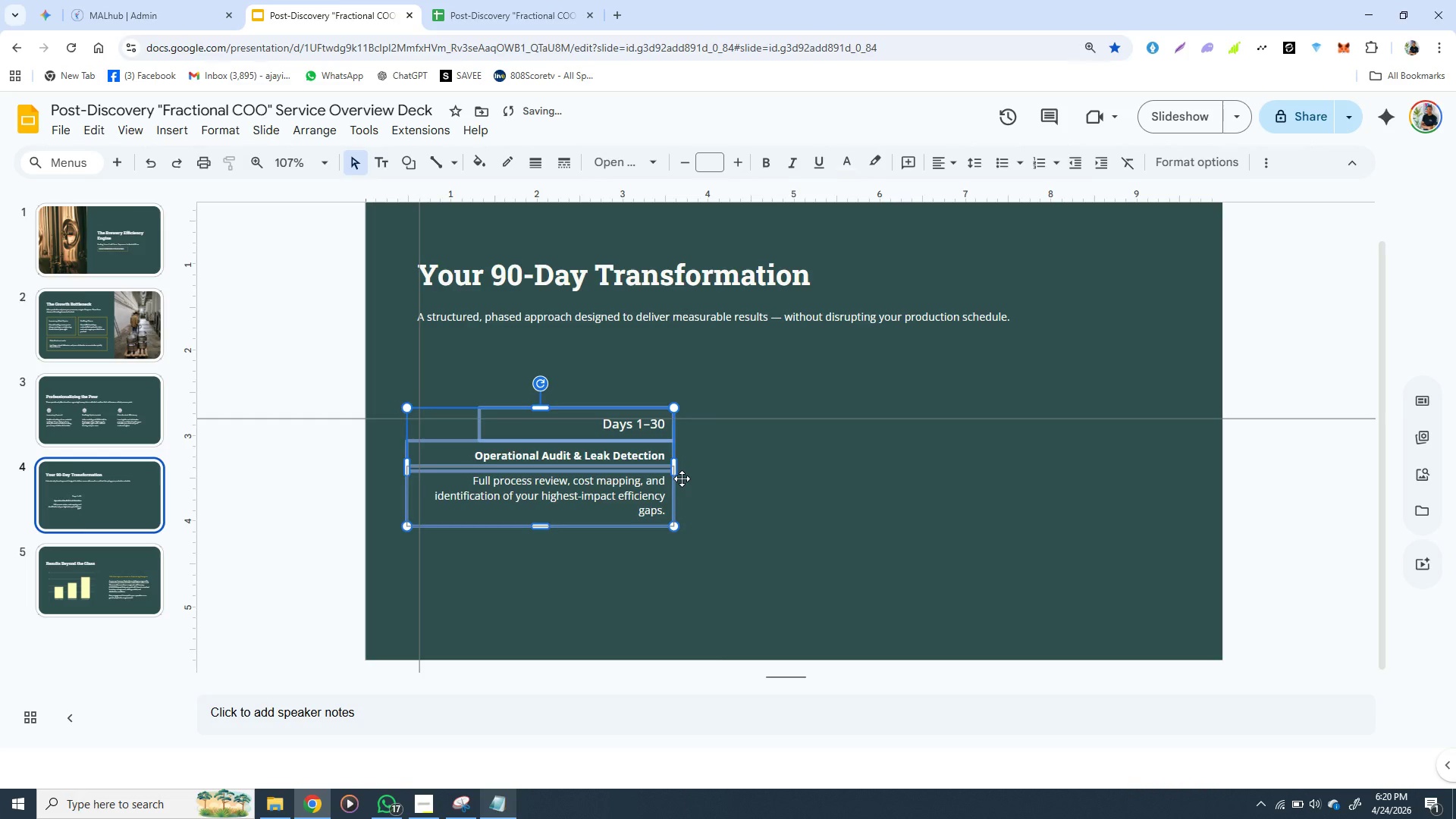 
key(ArrowLeft)
 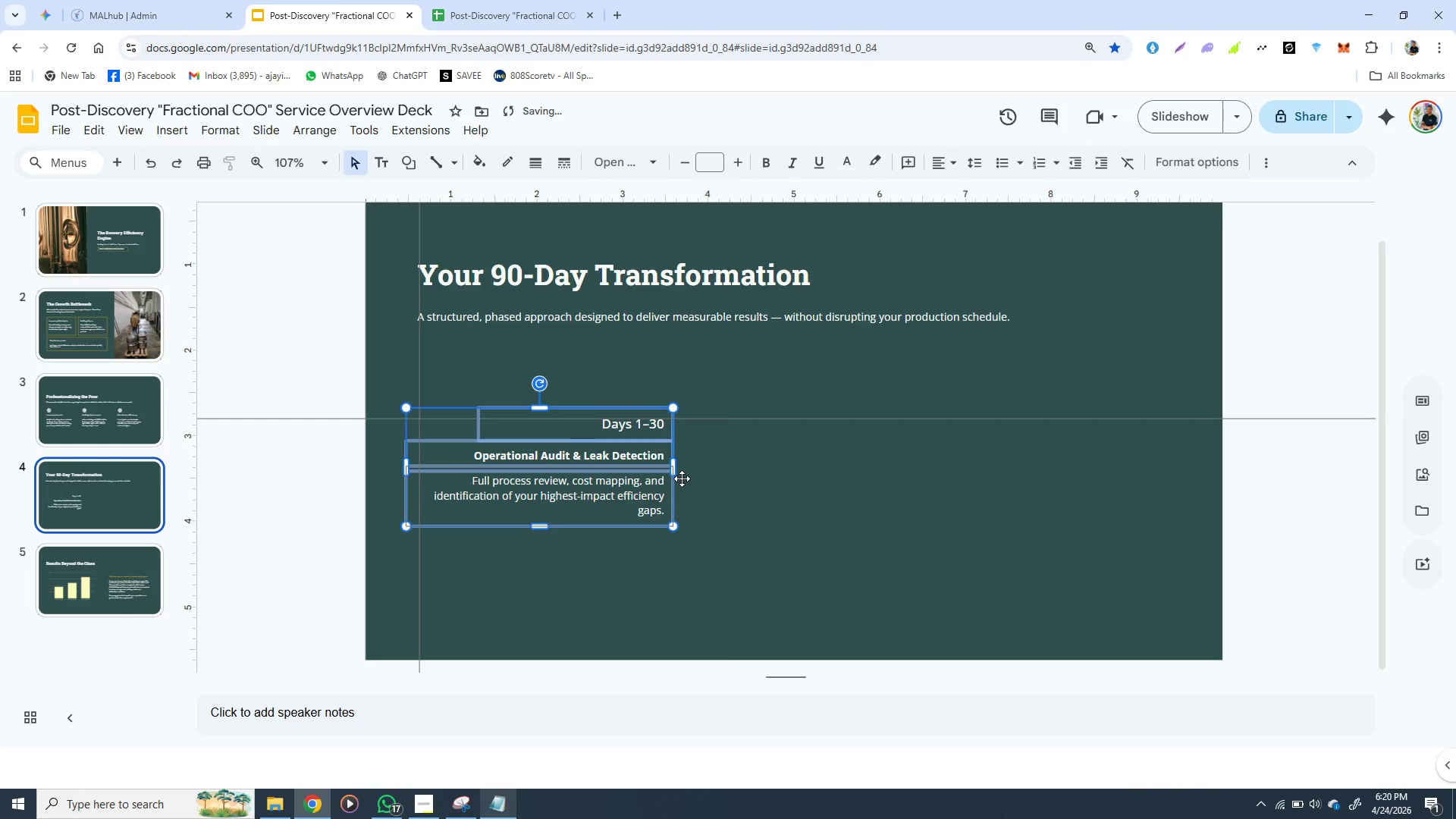 
key(ArrowLeft)
 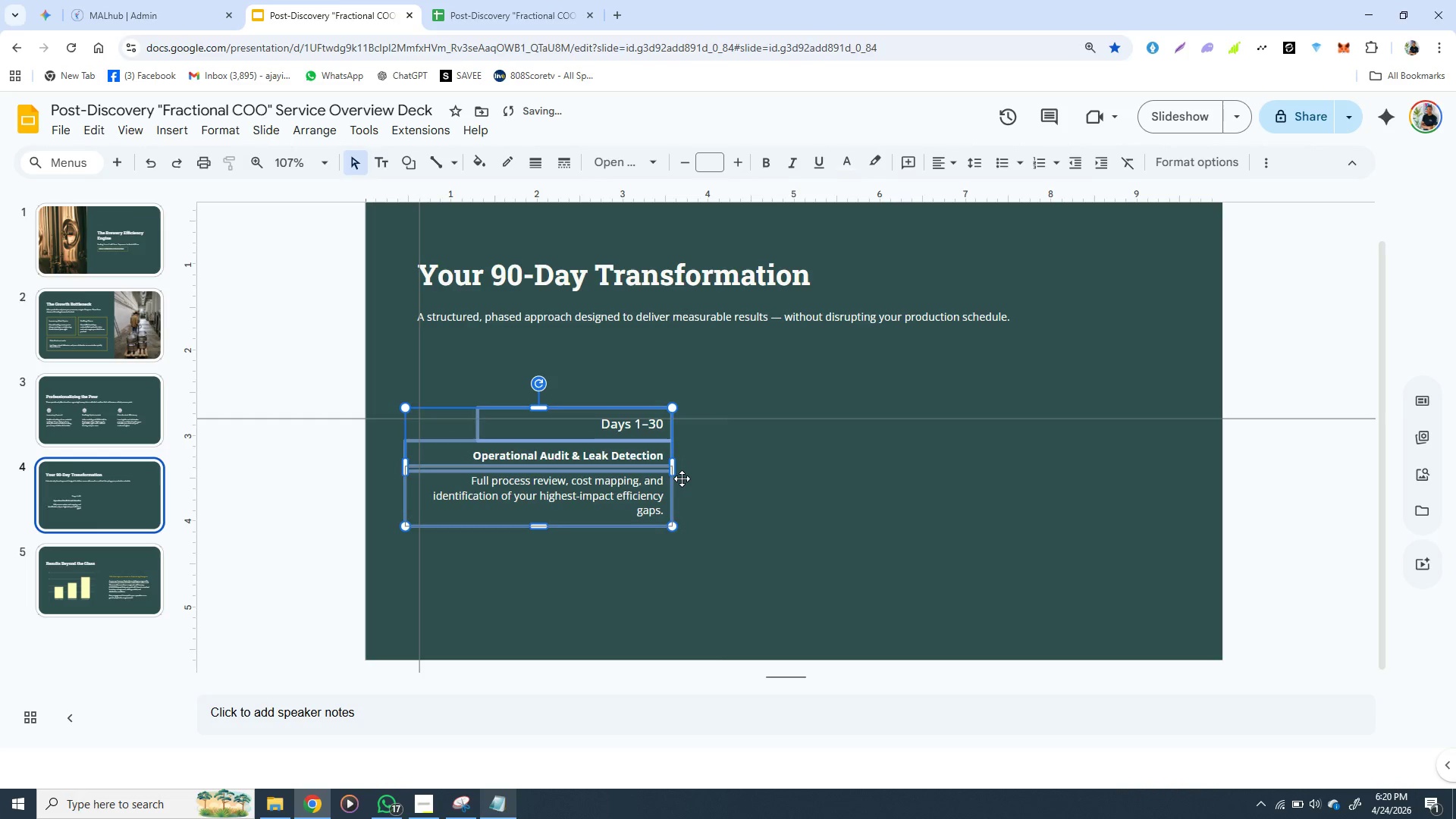 
key(ArrowLeft)
 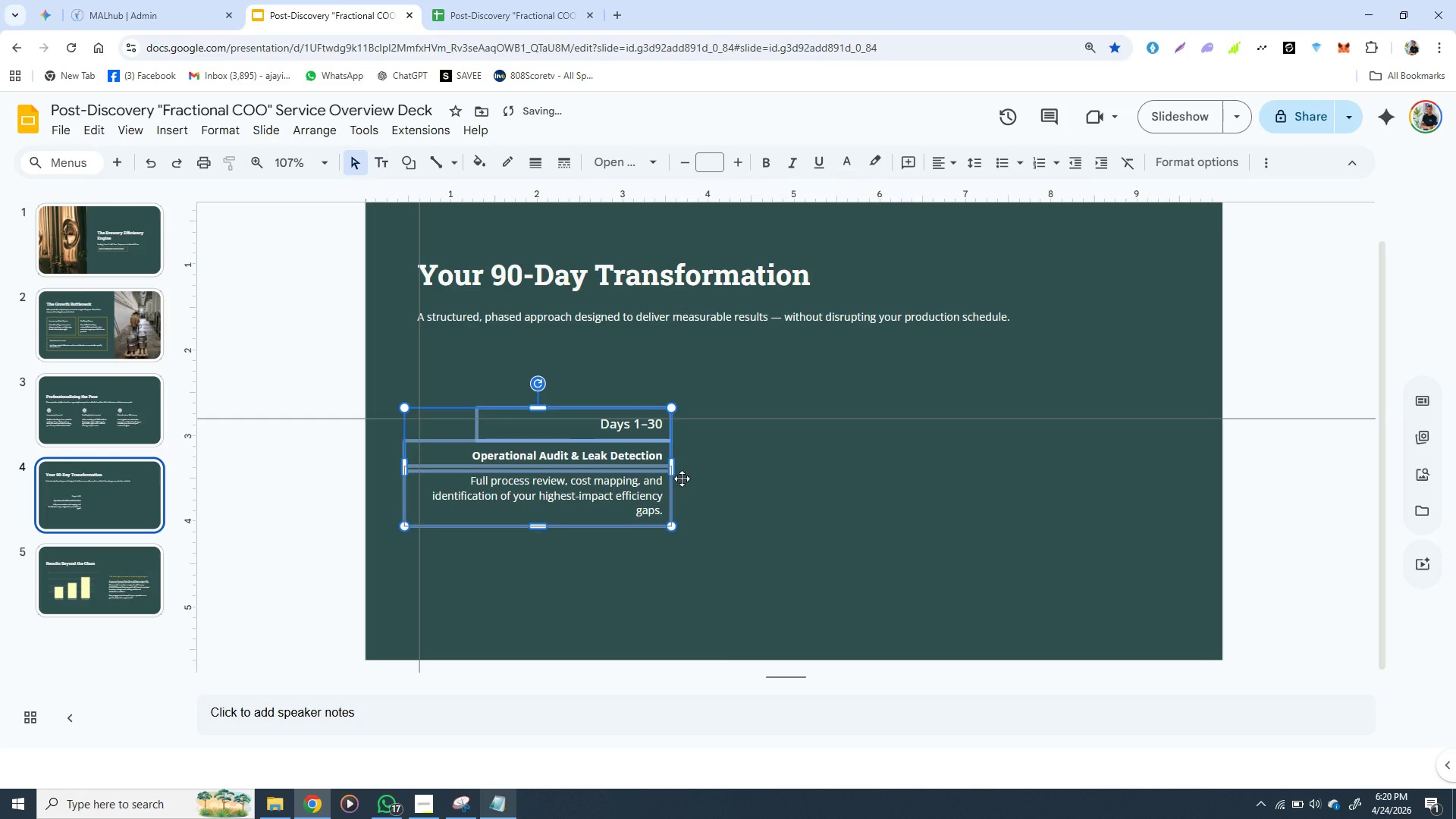 
key(ArrowLeft)
 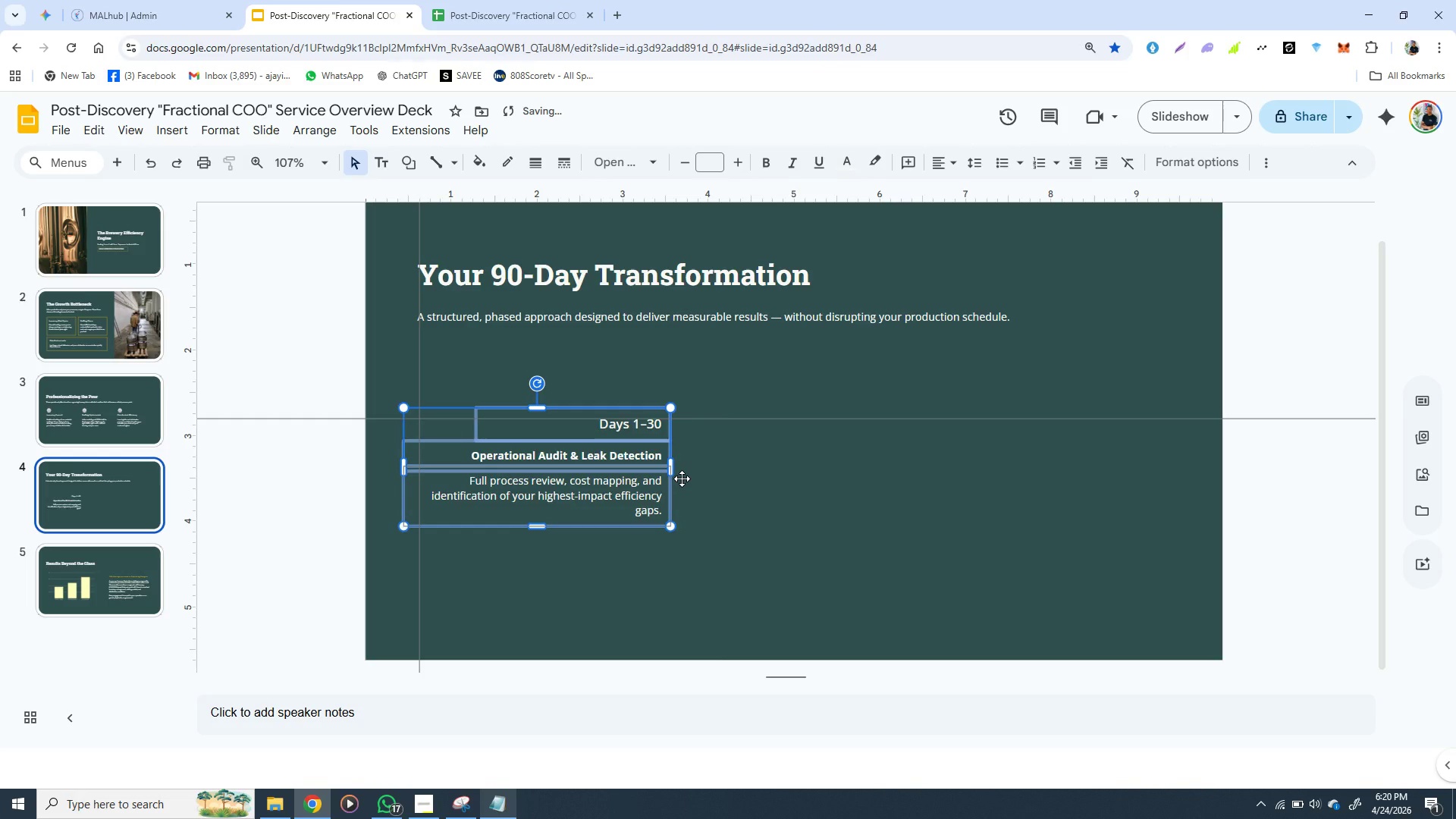 
hold_key(key=ArrowLeft, duration=0.61)
 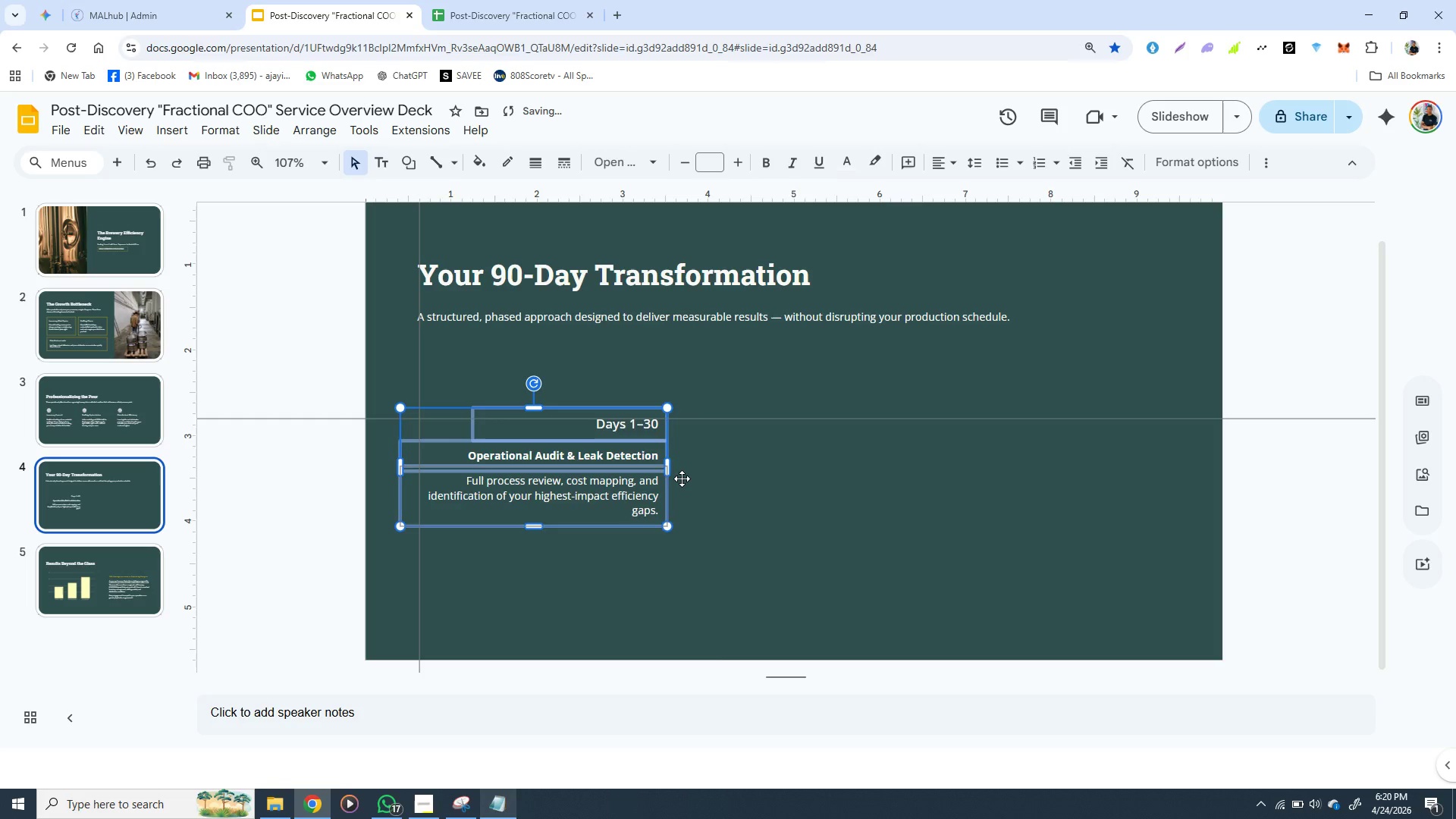 
key(ArrowLeft)
 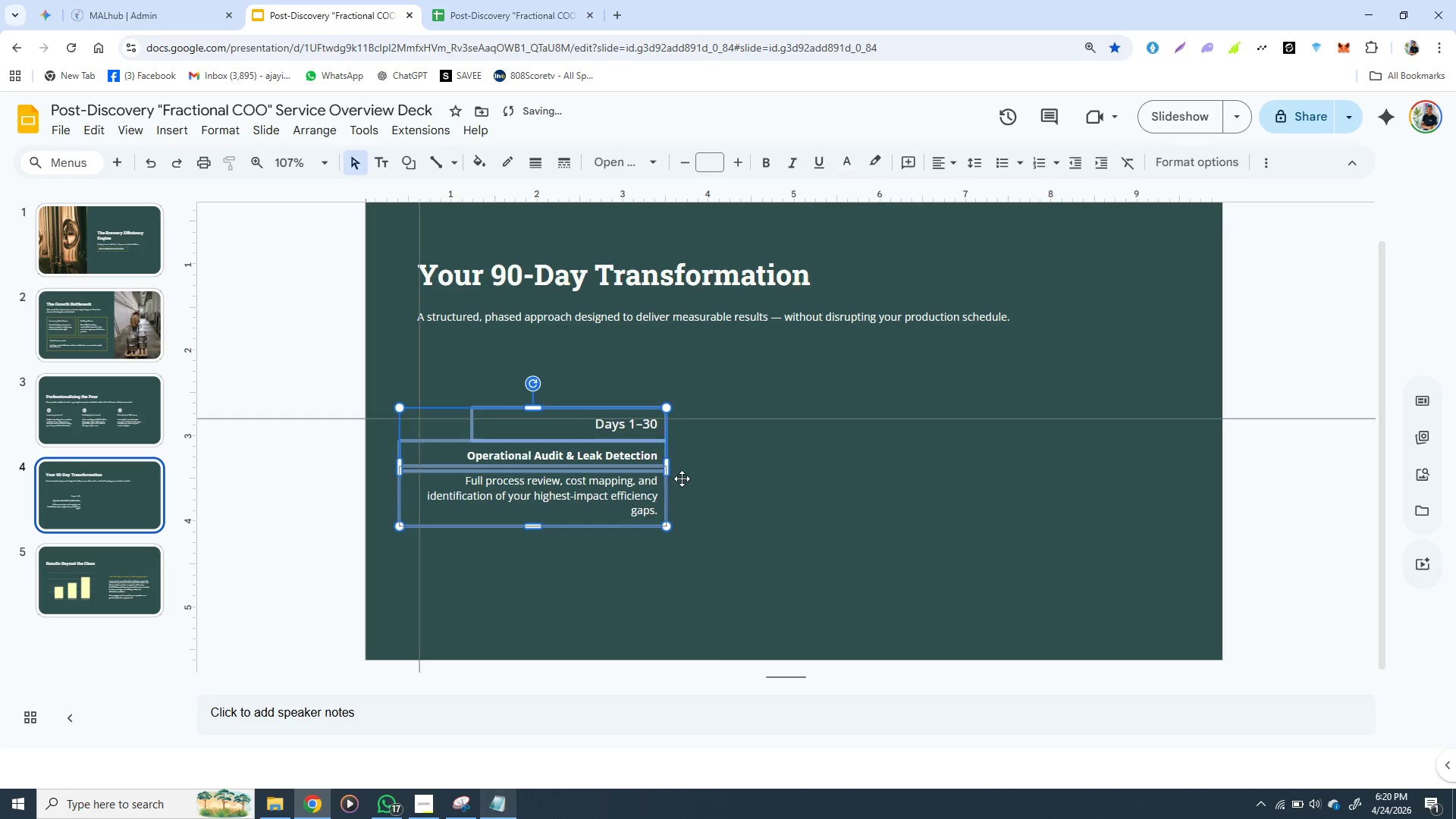 
key(ArrowLeft)
 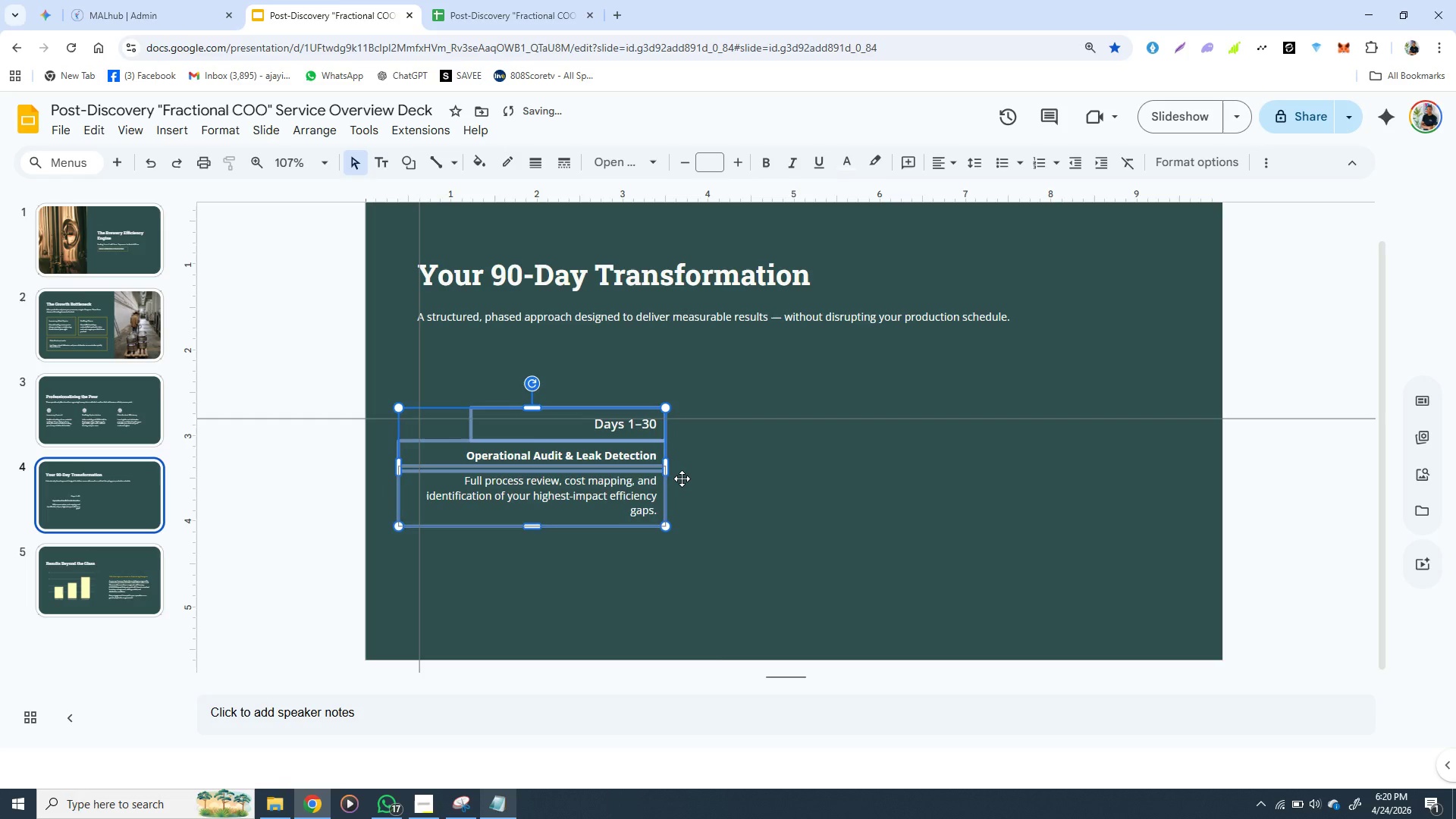 
key(ArrowLeft)
 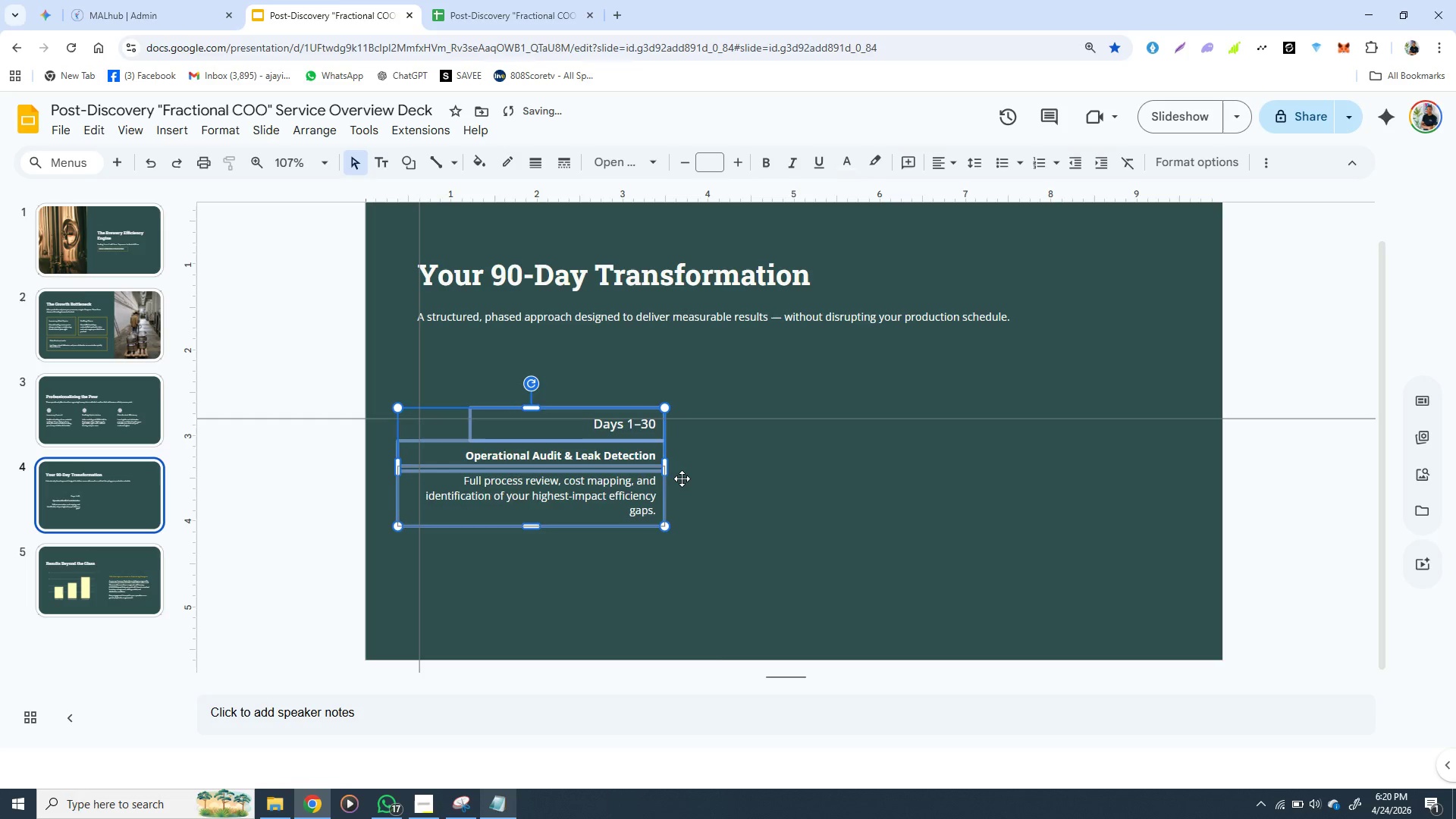 
key(ArrowLeft)
 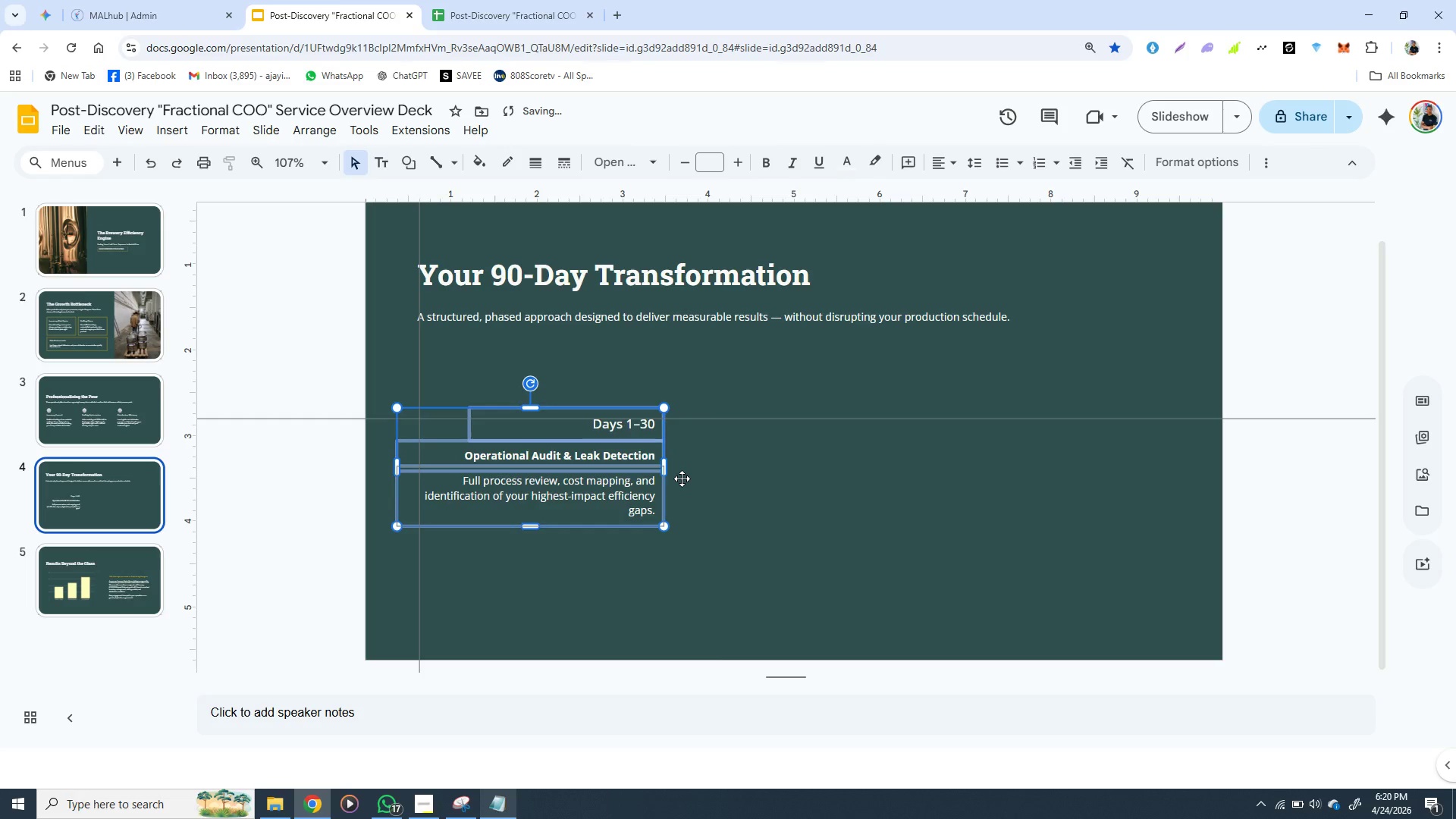 
key(ArrowLeft)
 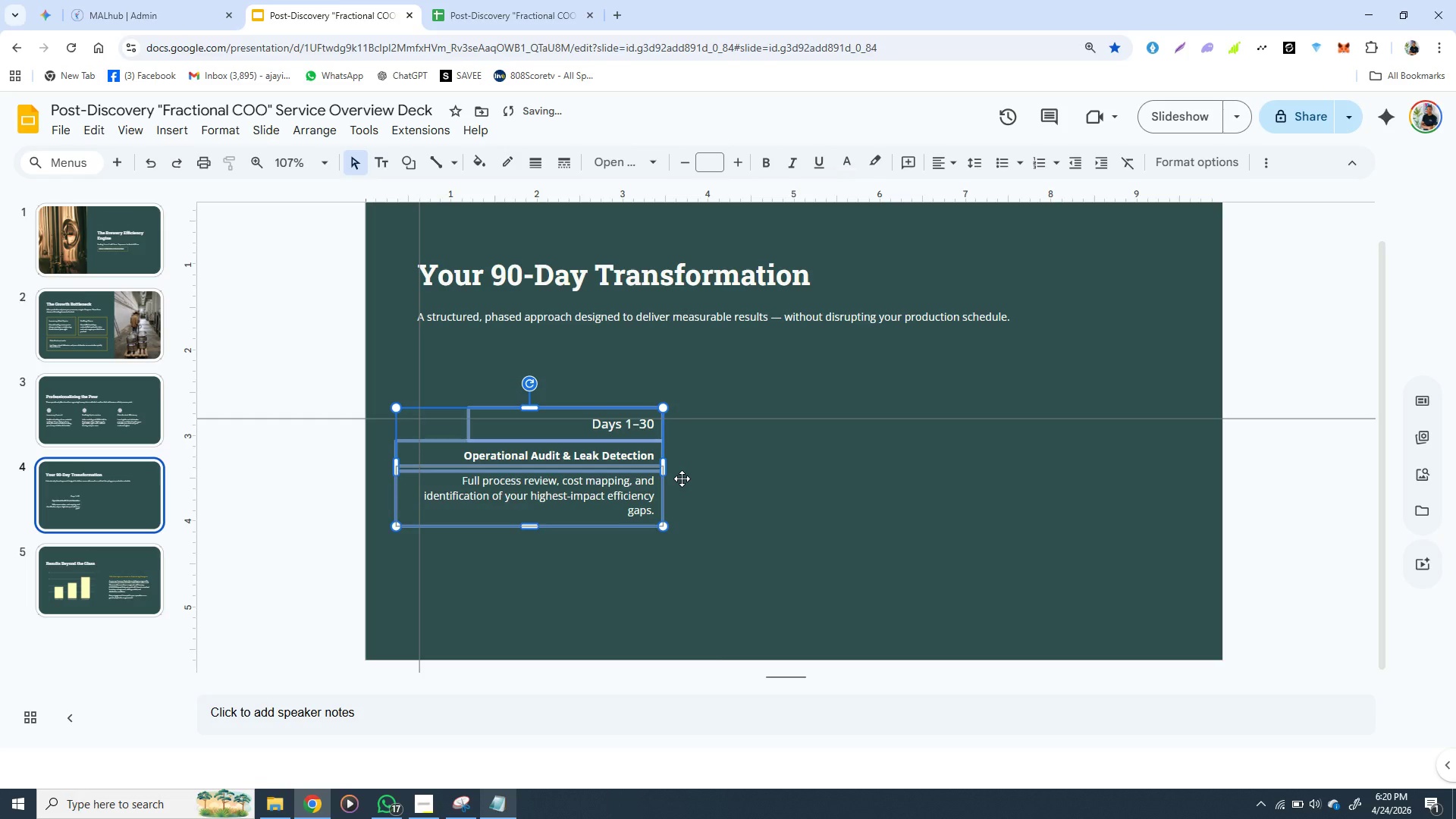 
key(ArrowLeft)
 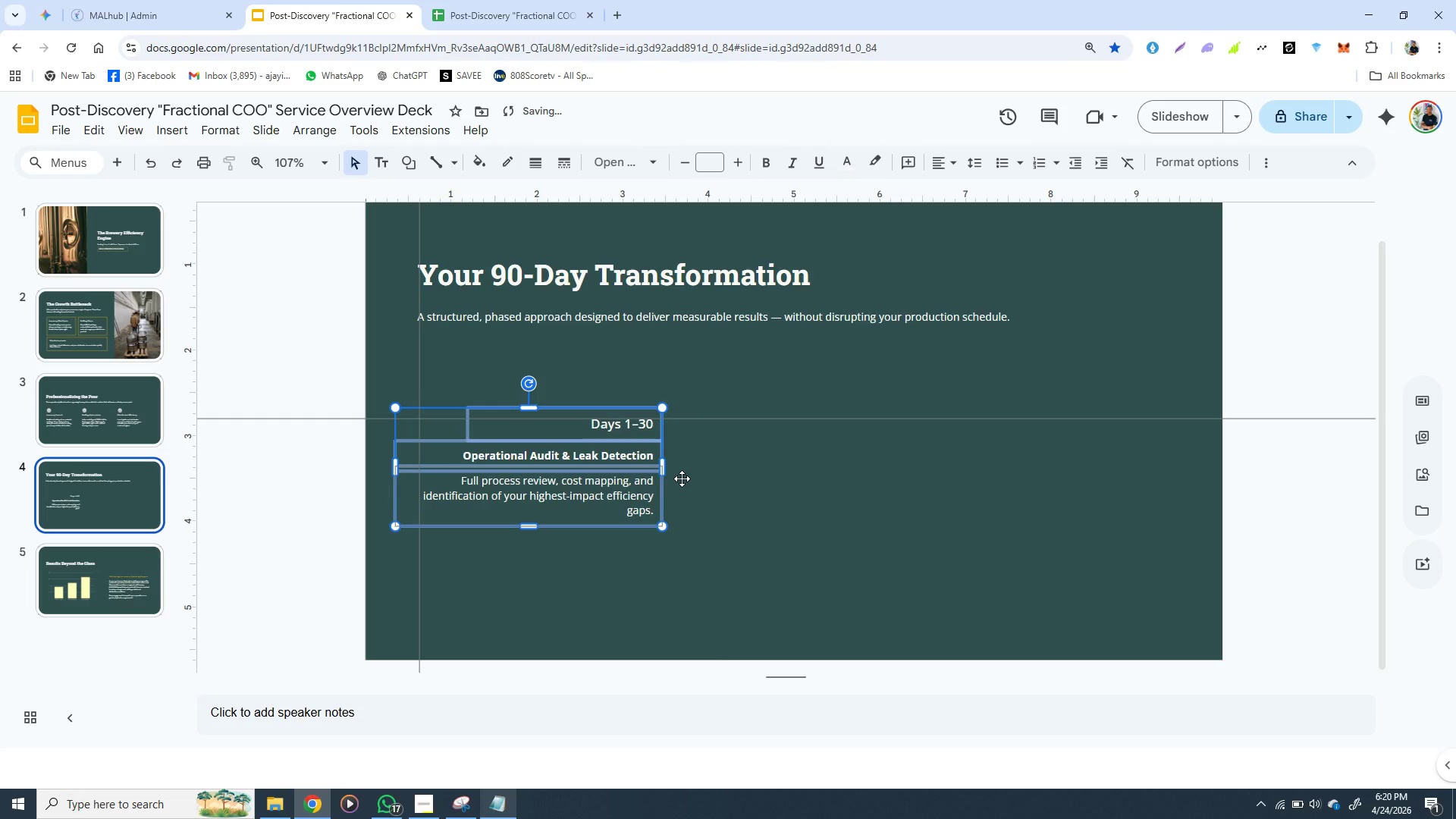 
key(ArrowLeft)
 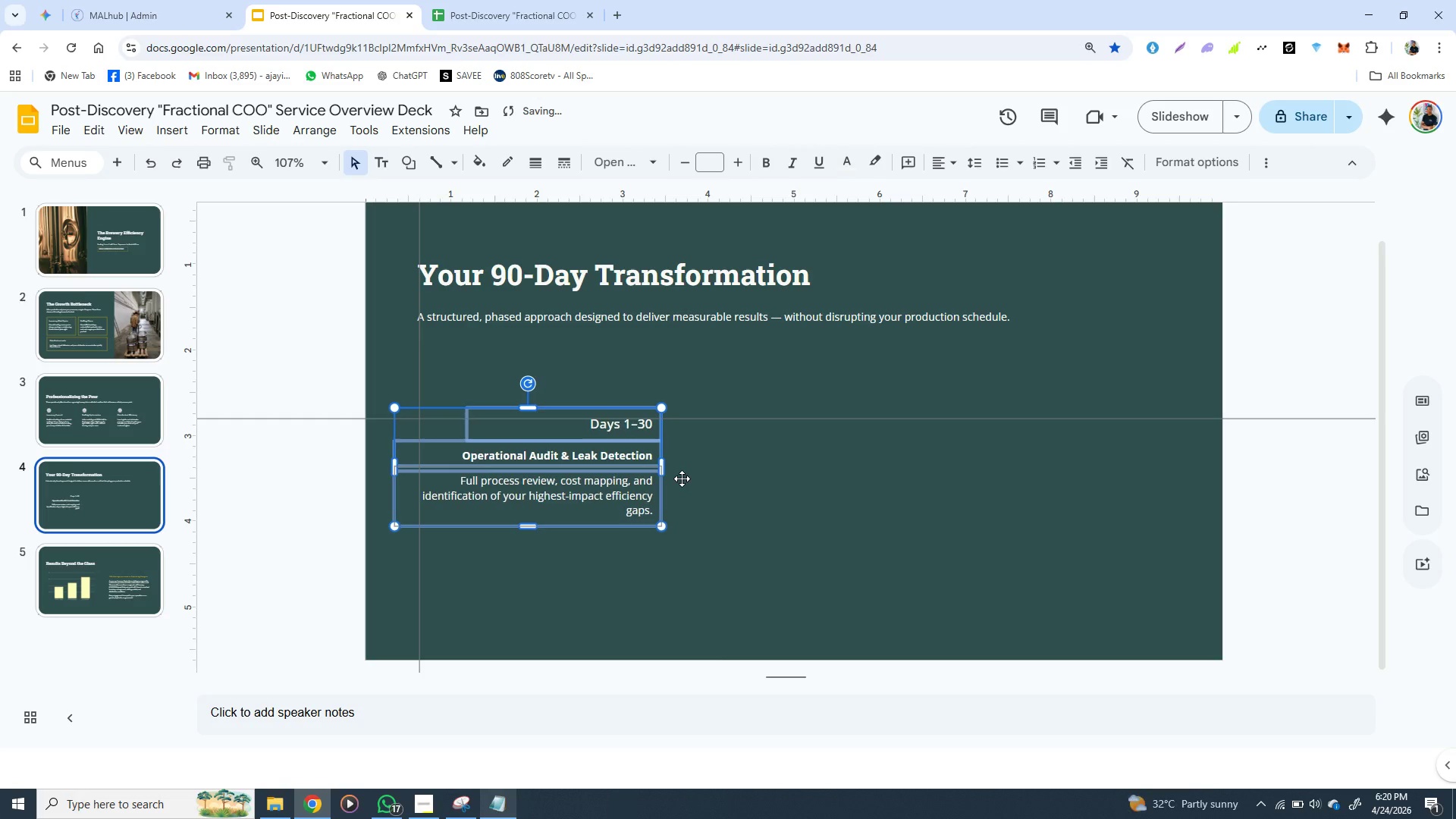 
key(ArrowLeft)
 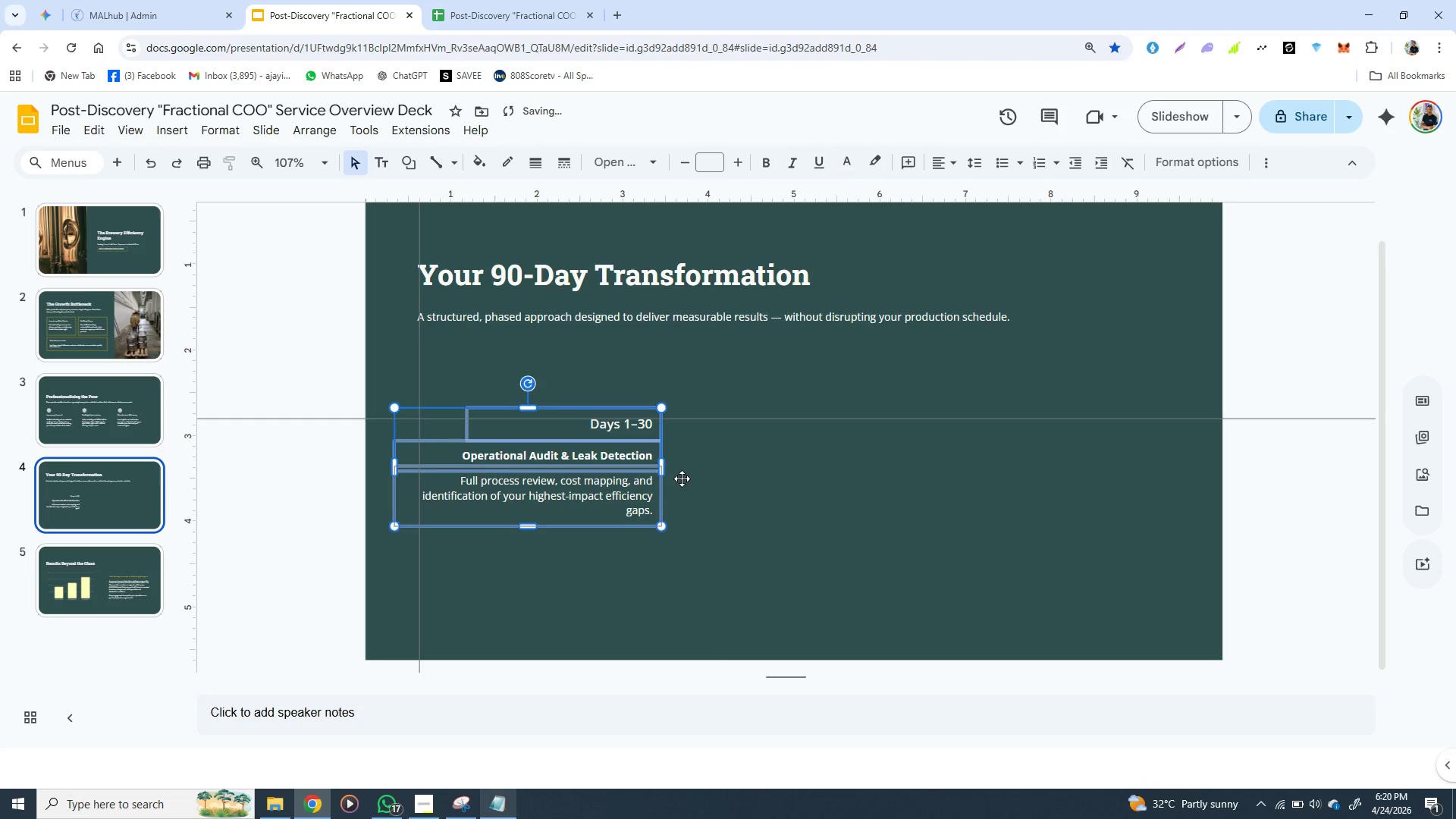 
key(ArrowLeft)
 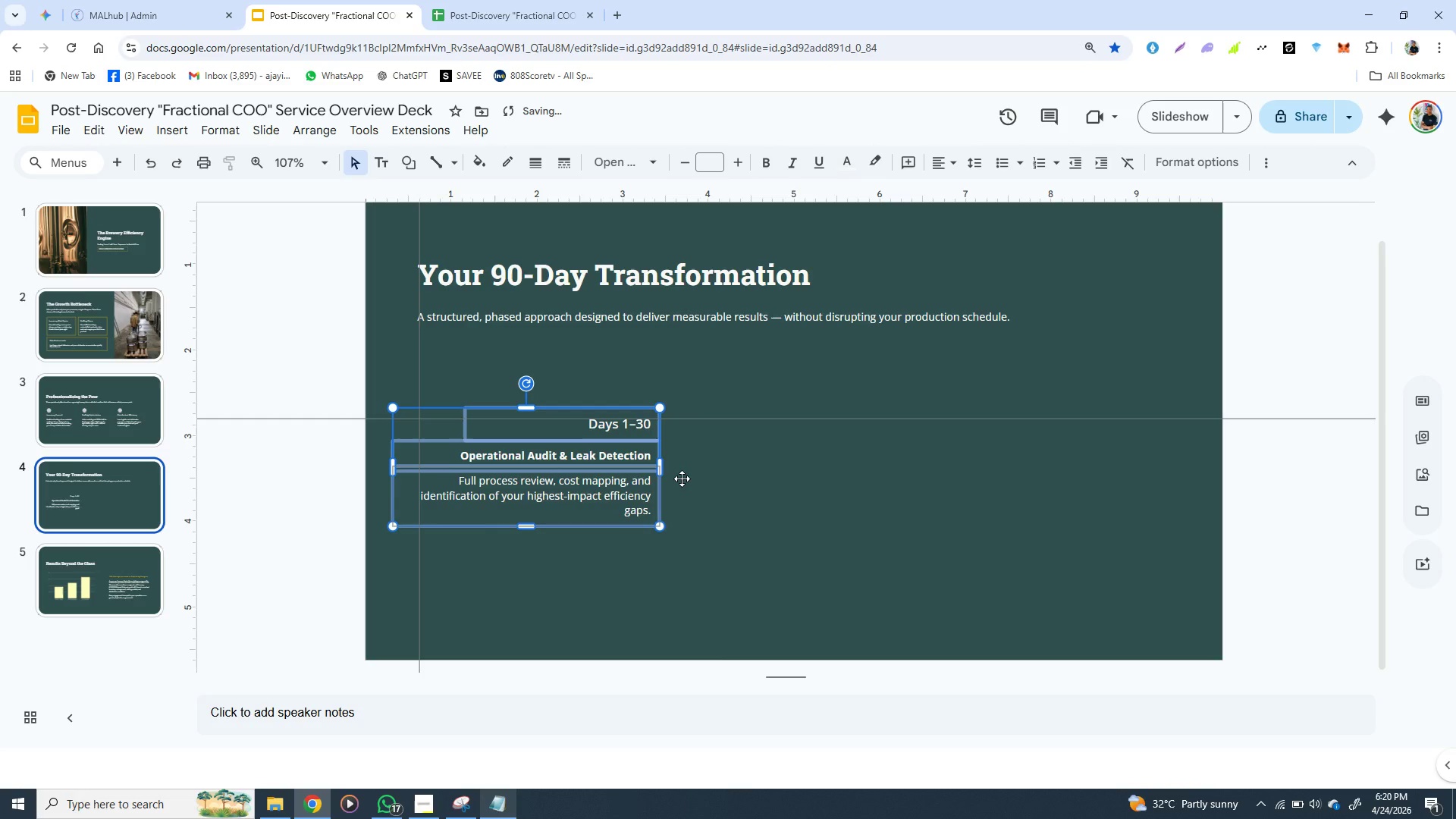 
key(ArrowLeft)
 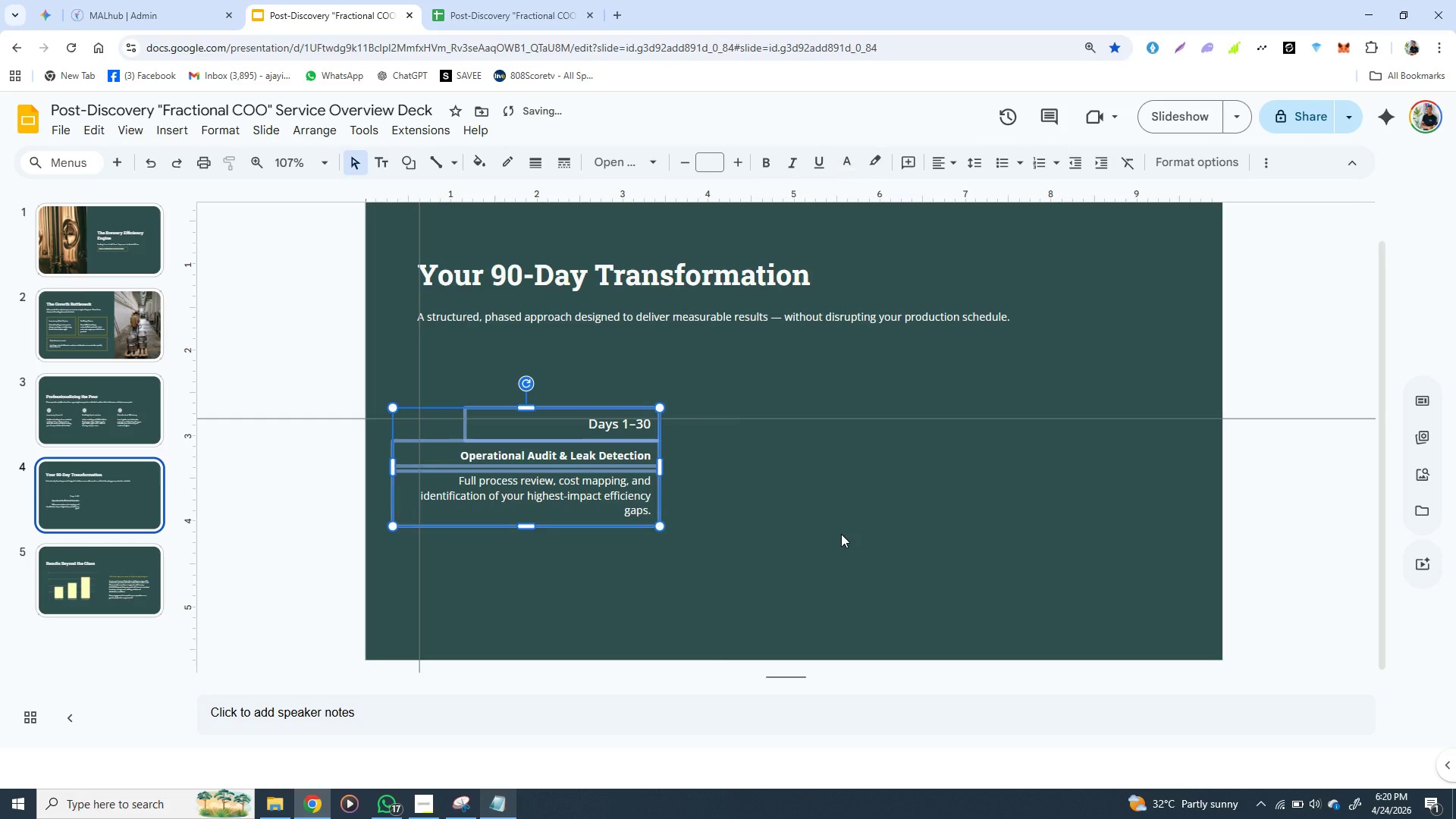 
left_click([749, 493])
 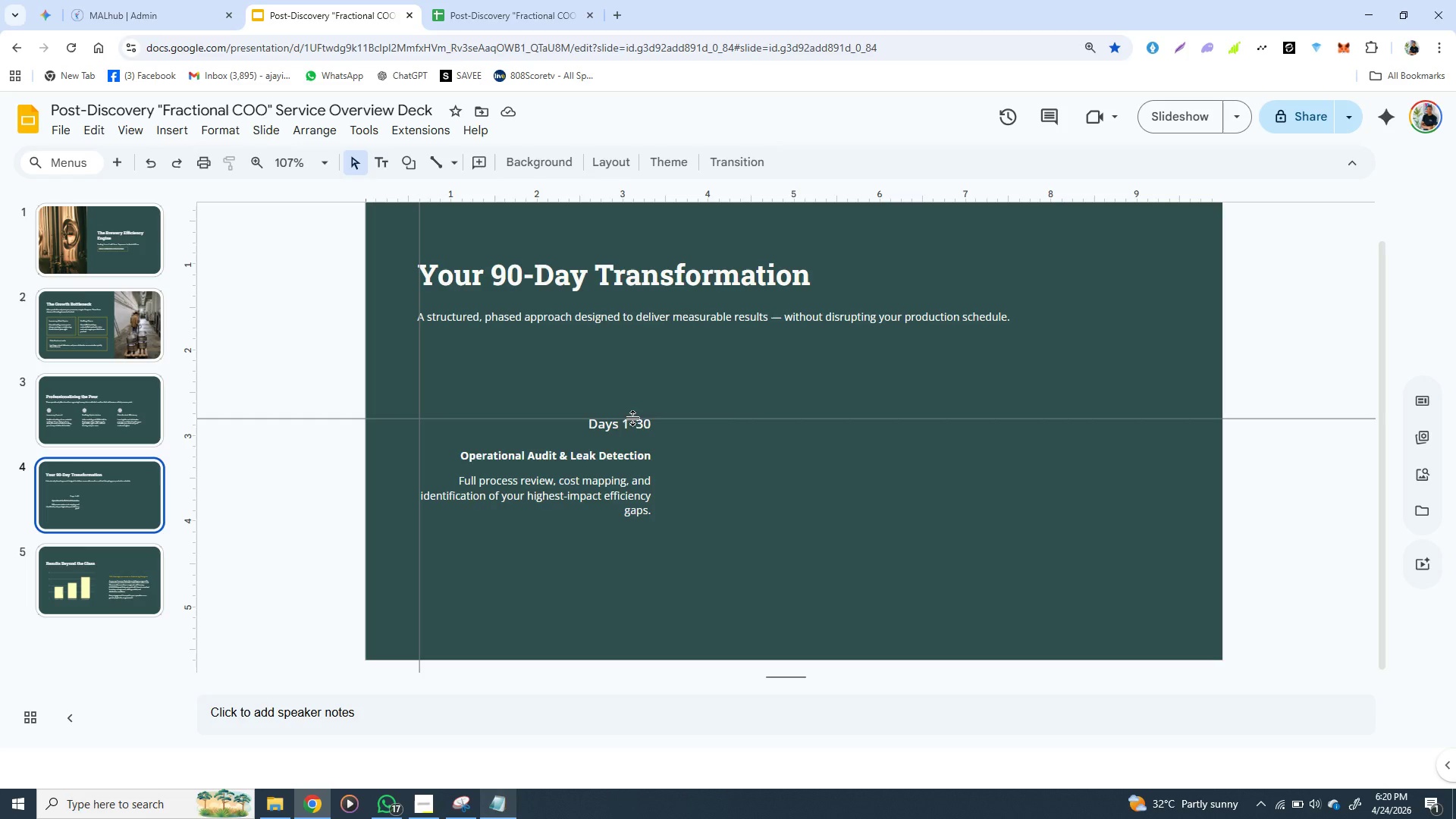 
wait(6.05)
 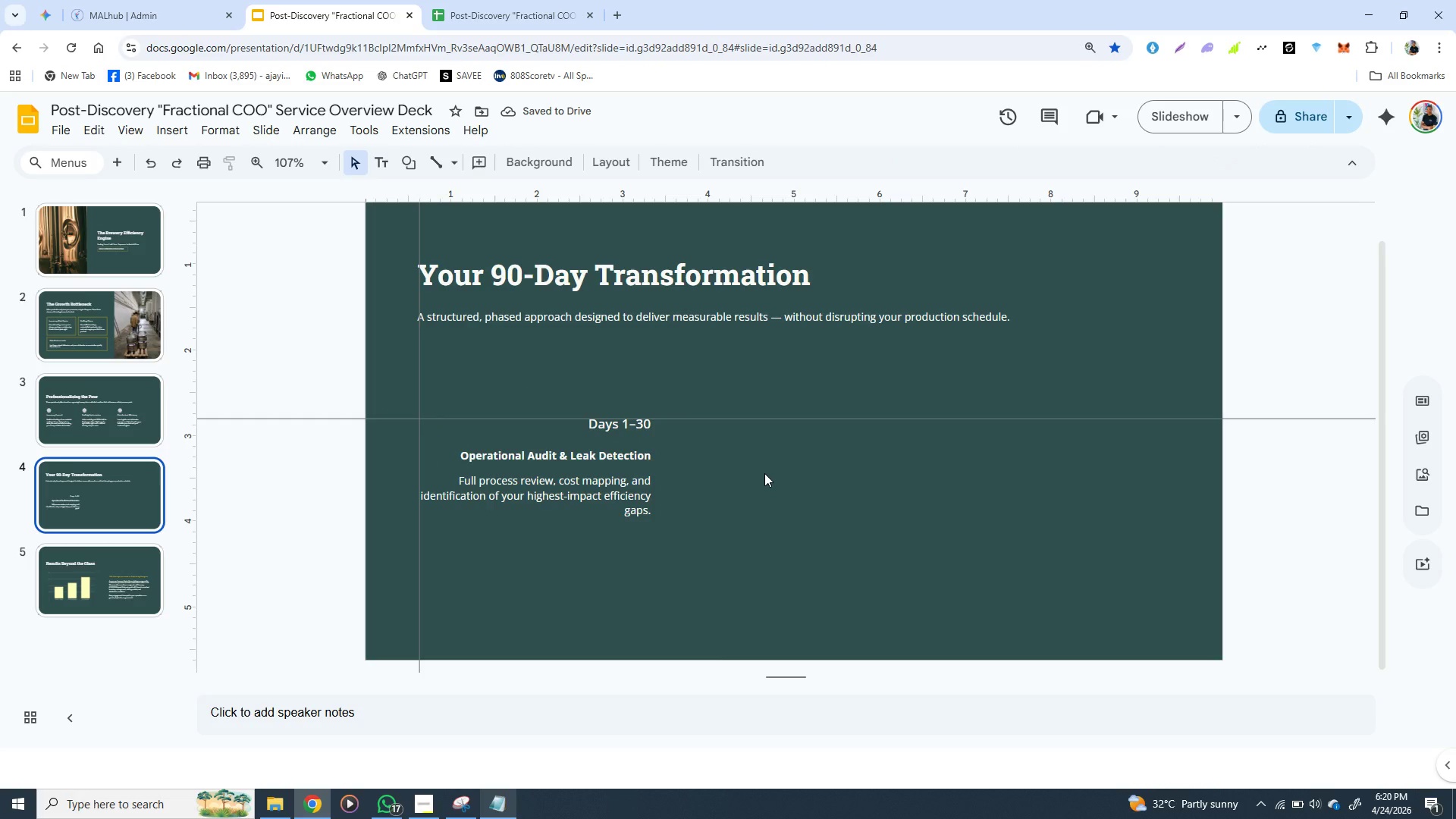 
left_click([646, 413])
 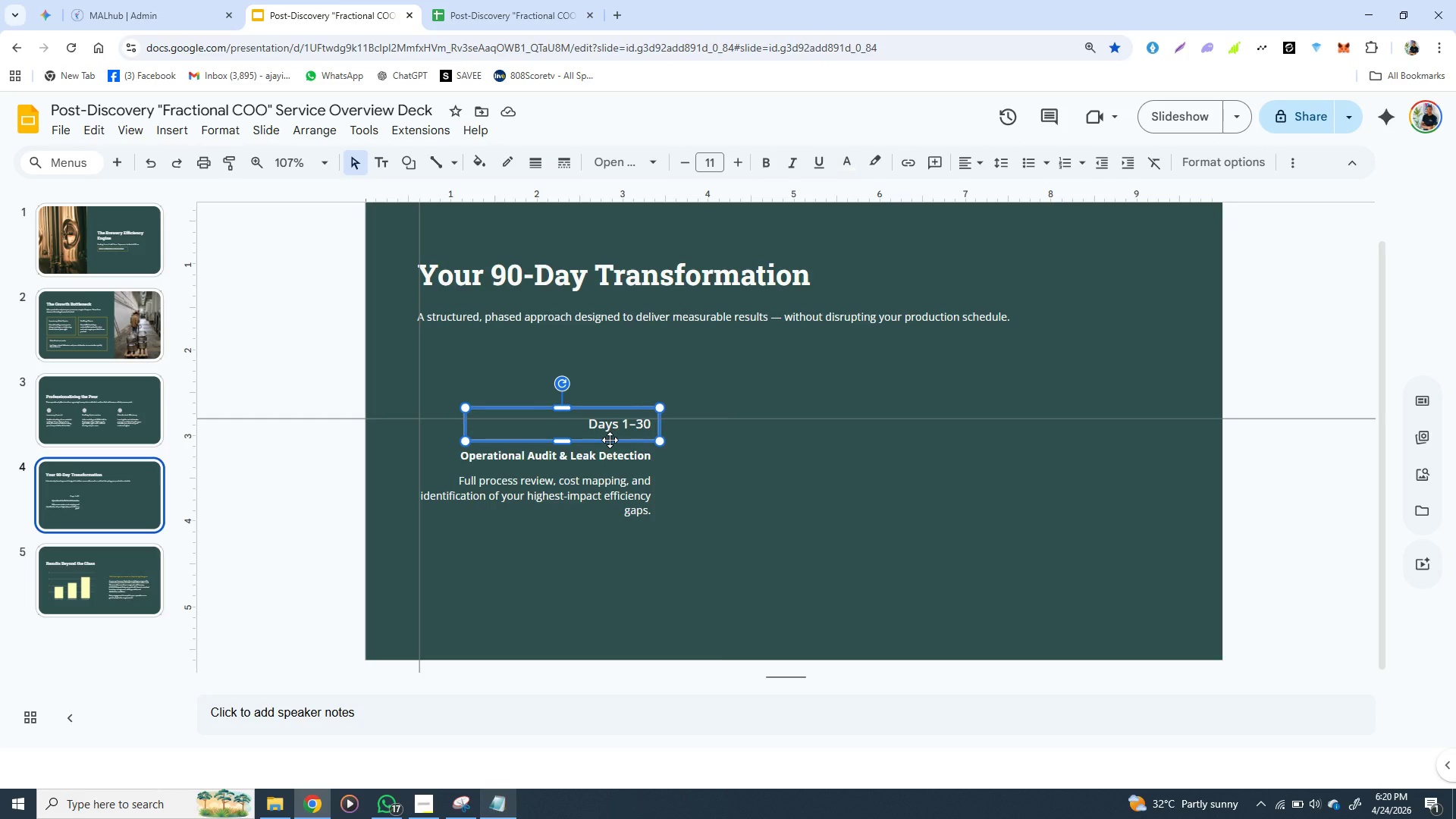 
left_click([608, 440])
 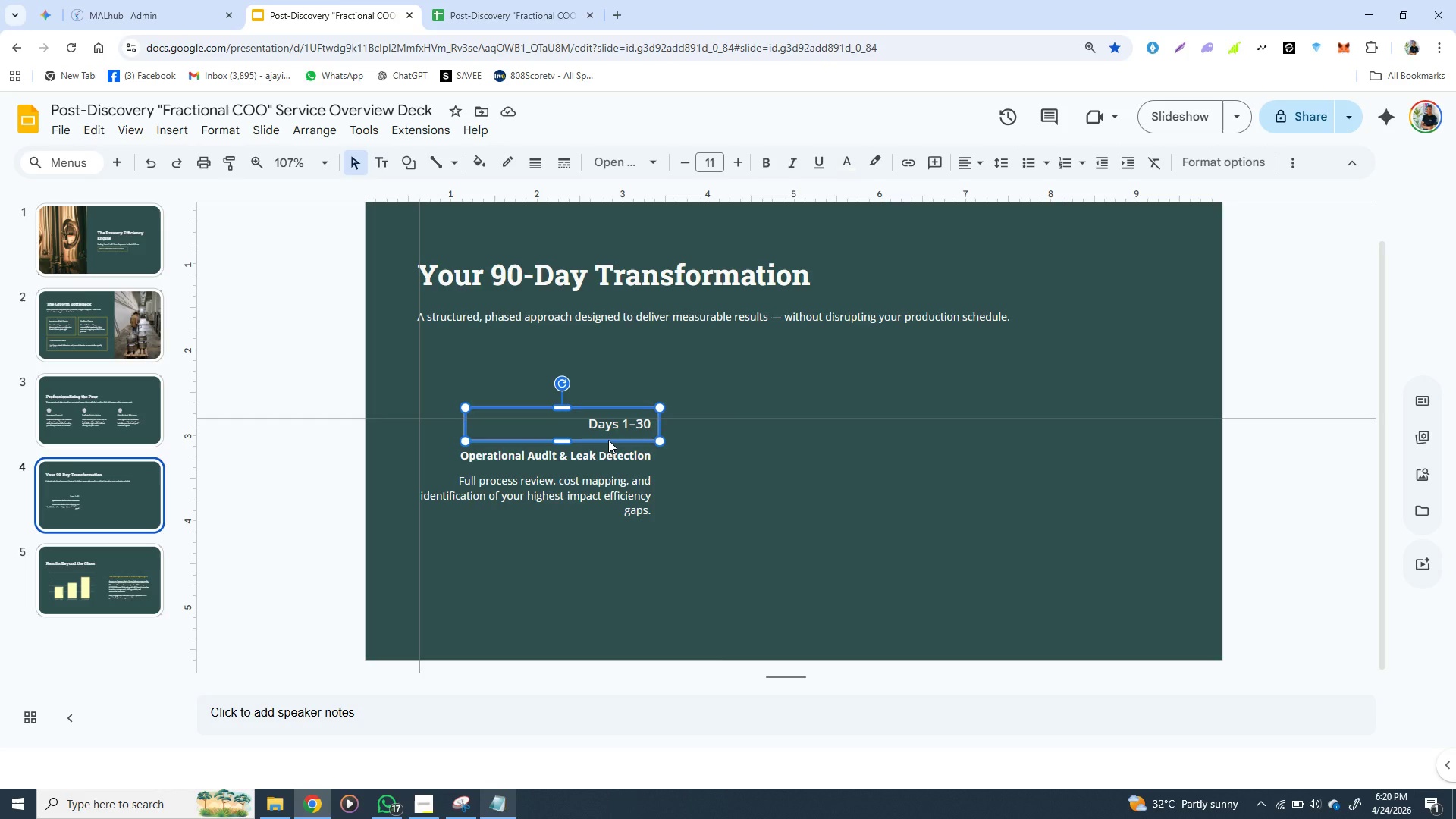 
key(ArrowDown)
 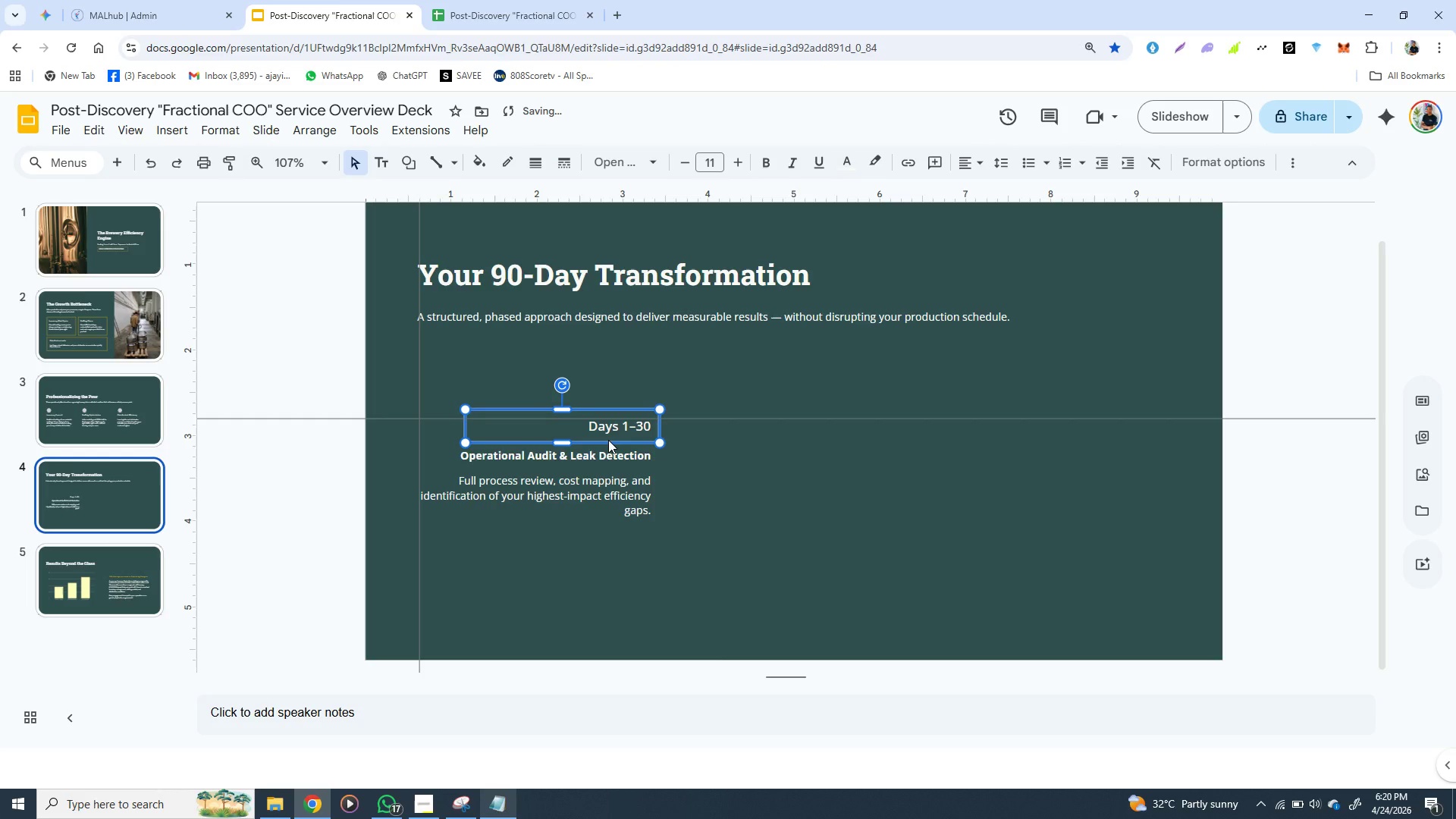 
key(ArrowDown)
 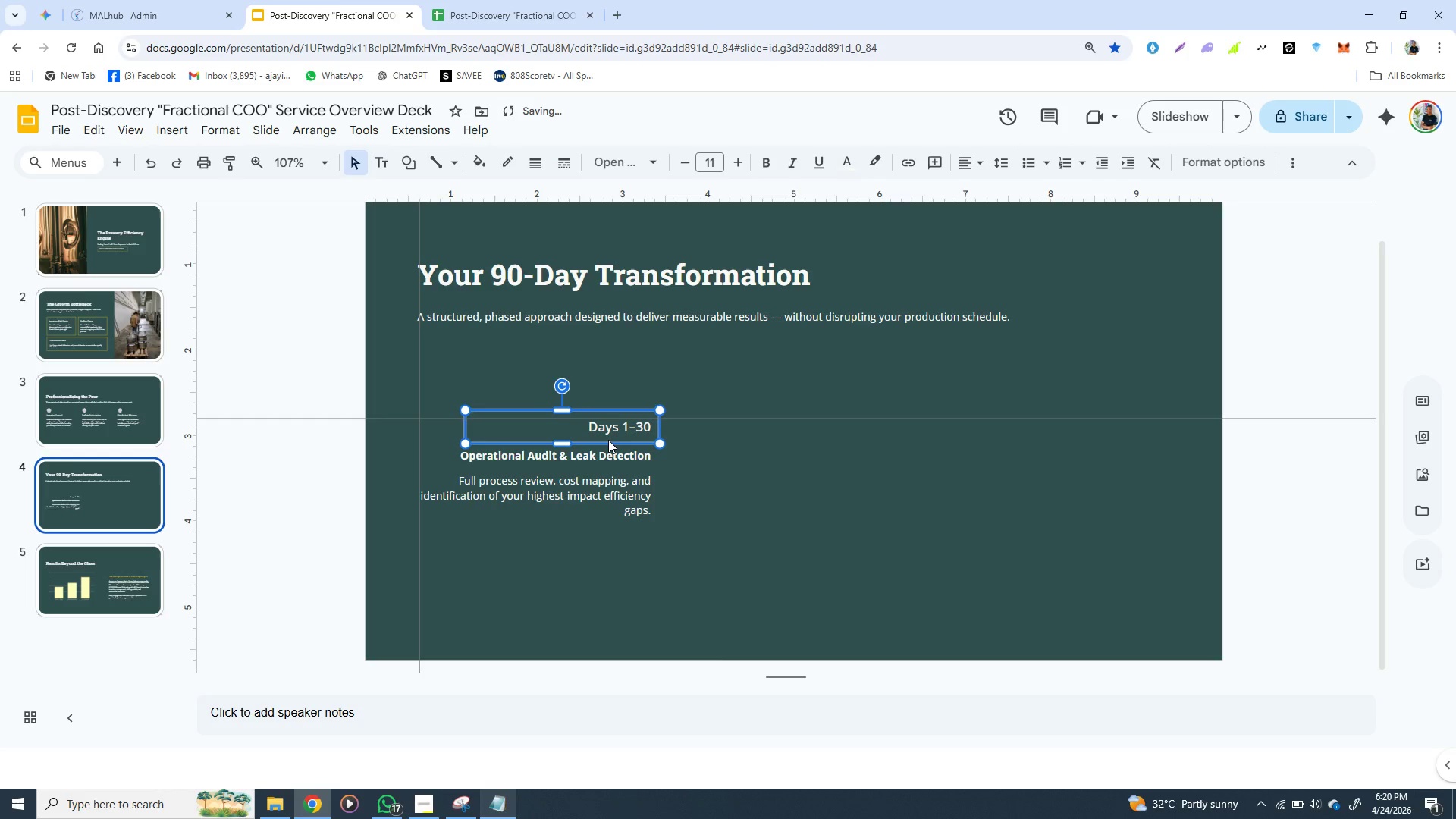 
key(ArrowDown)
 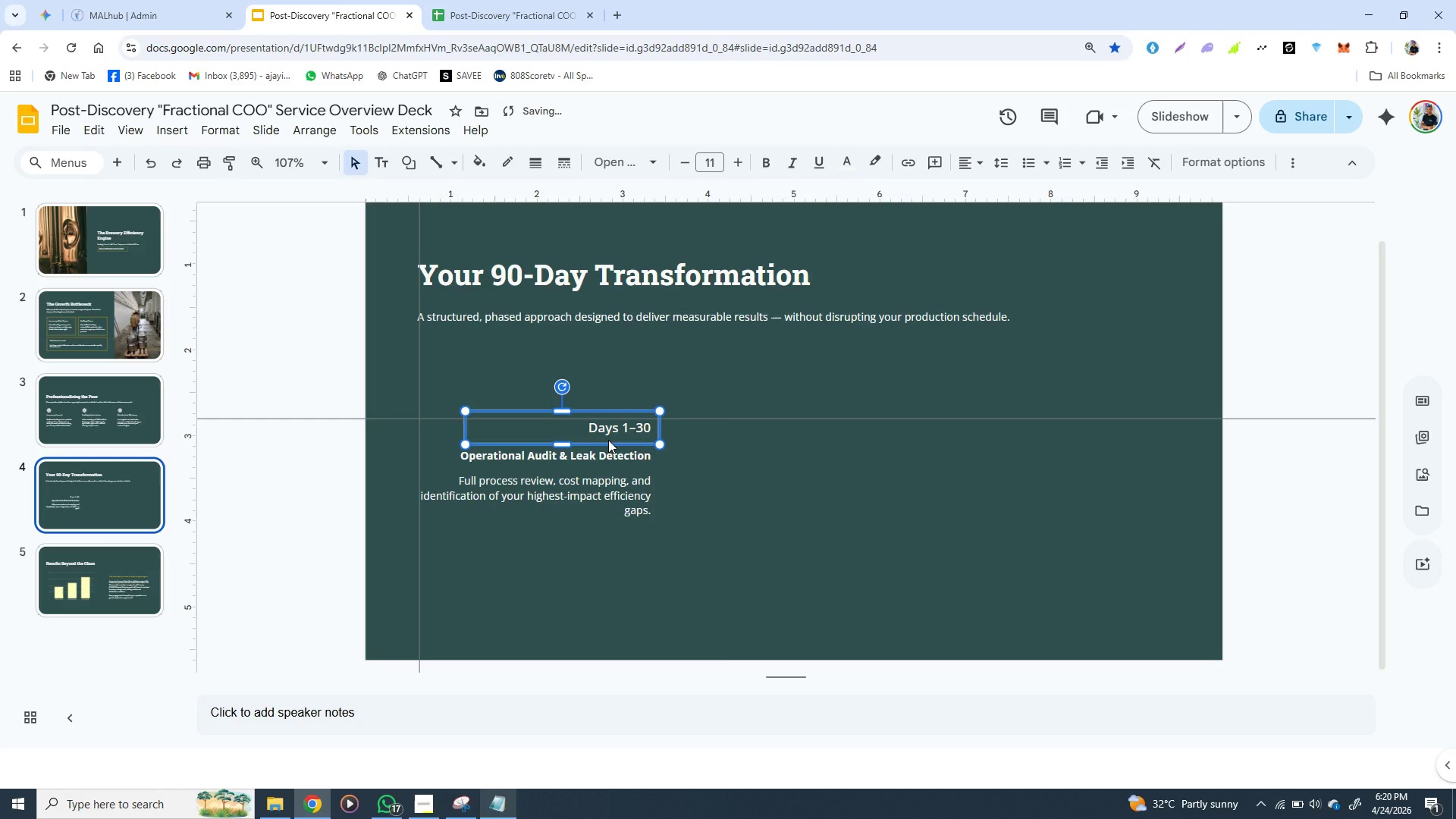 
key(ArrowDown)
 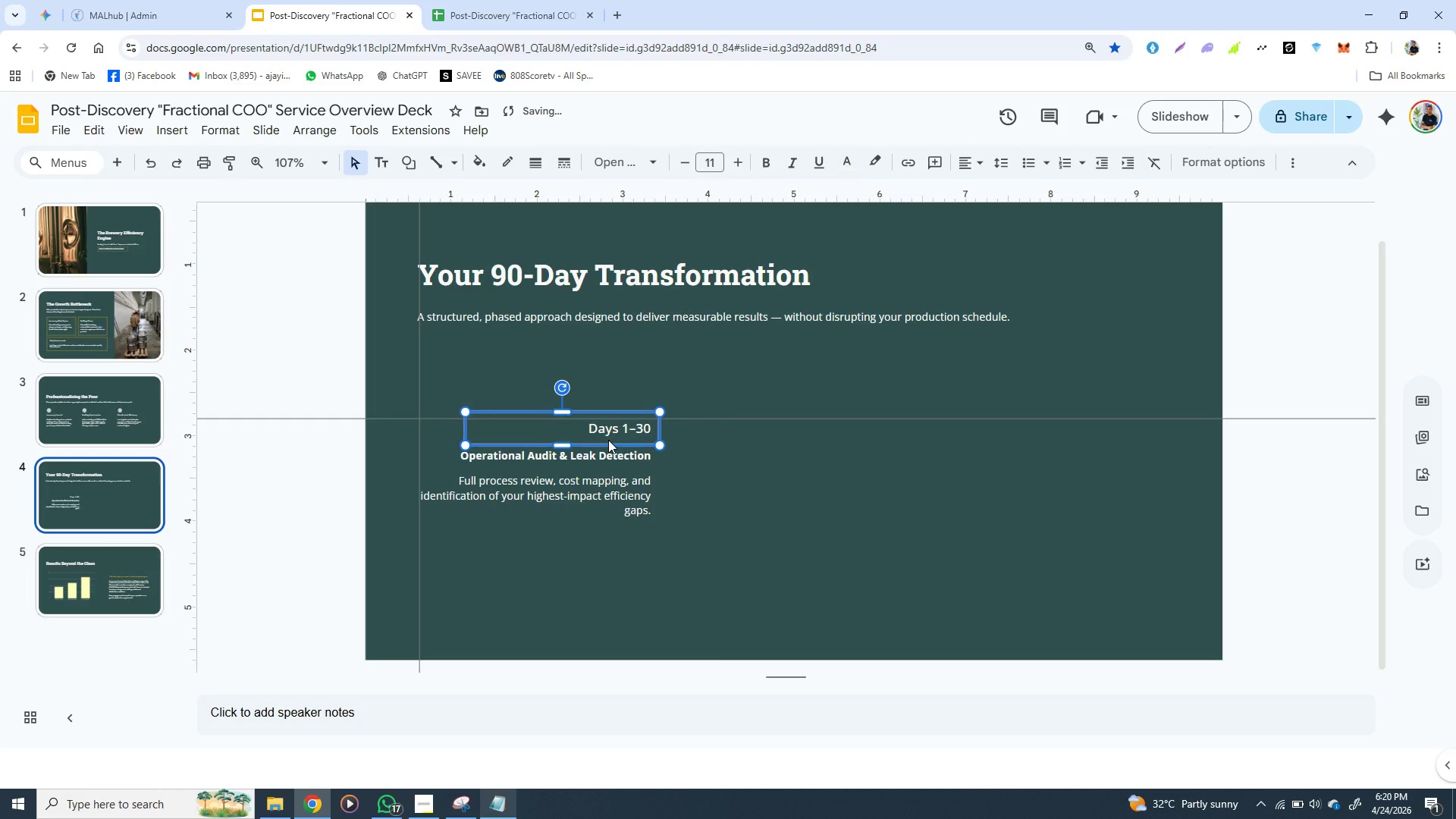 
key(ArrowDown)
 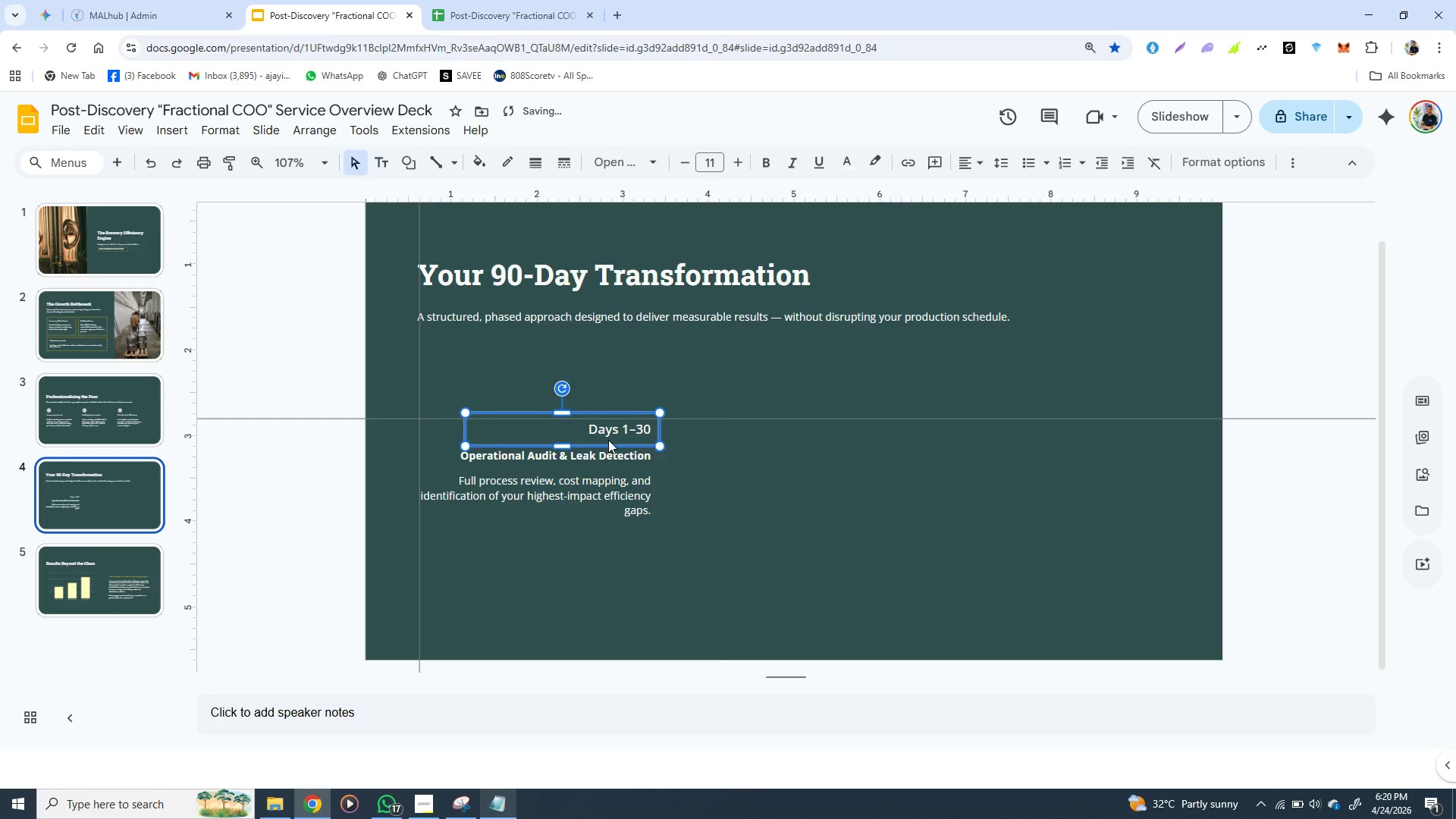 
key(ArrowDown)
 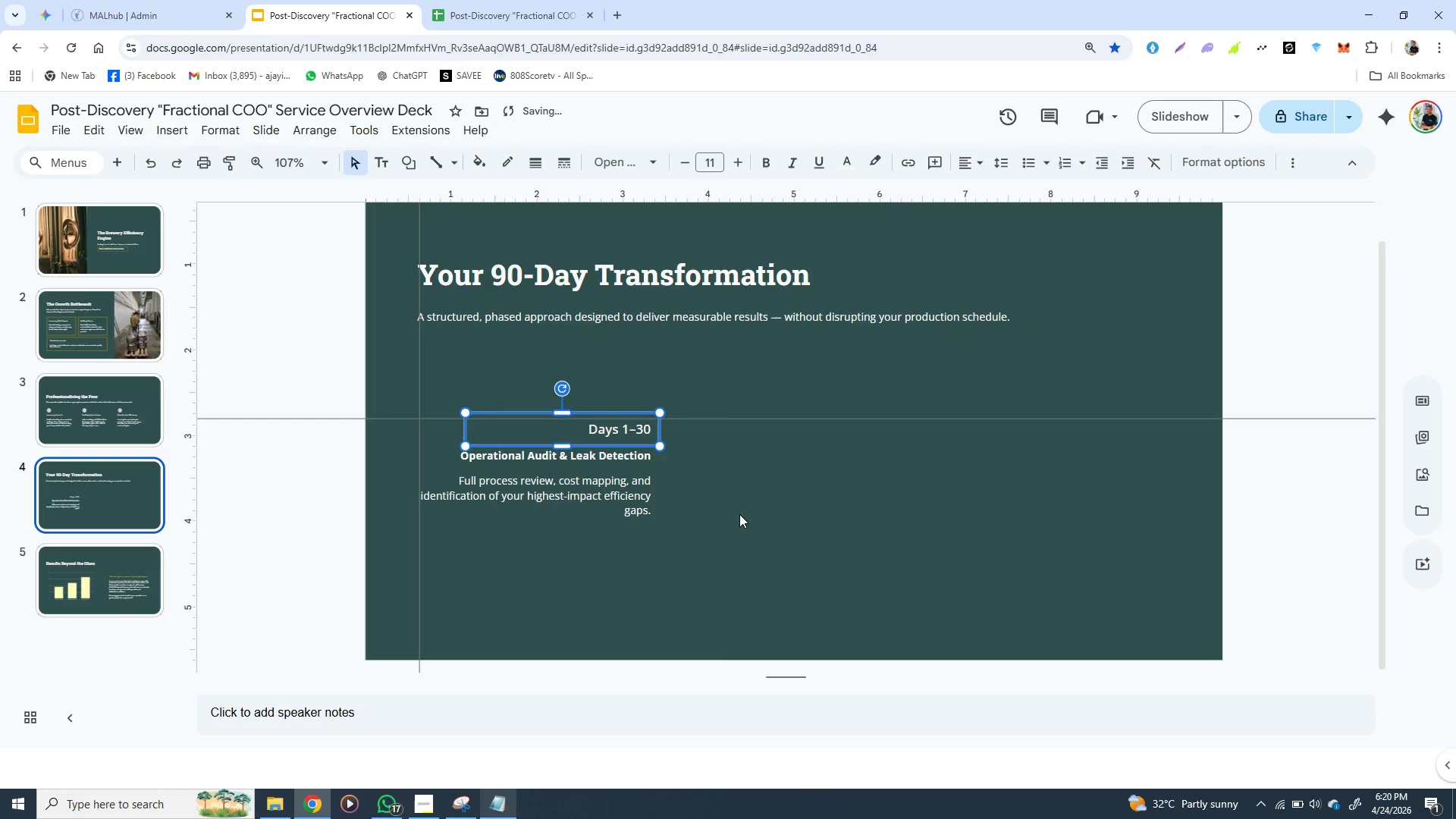 
left_click([748, 541])
 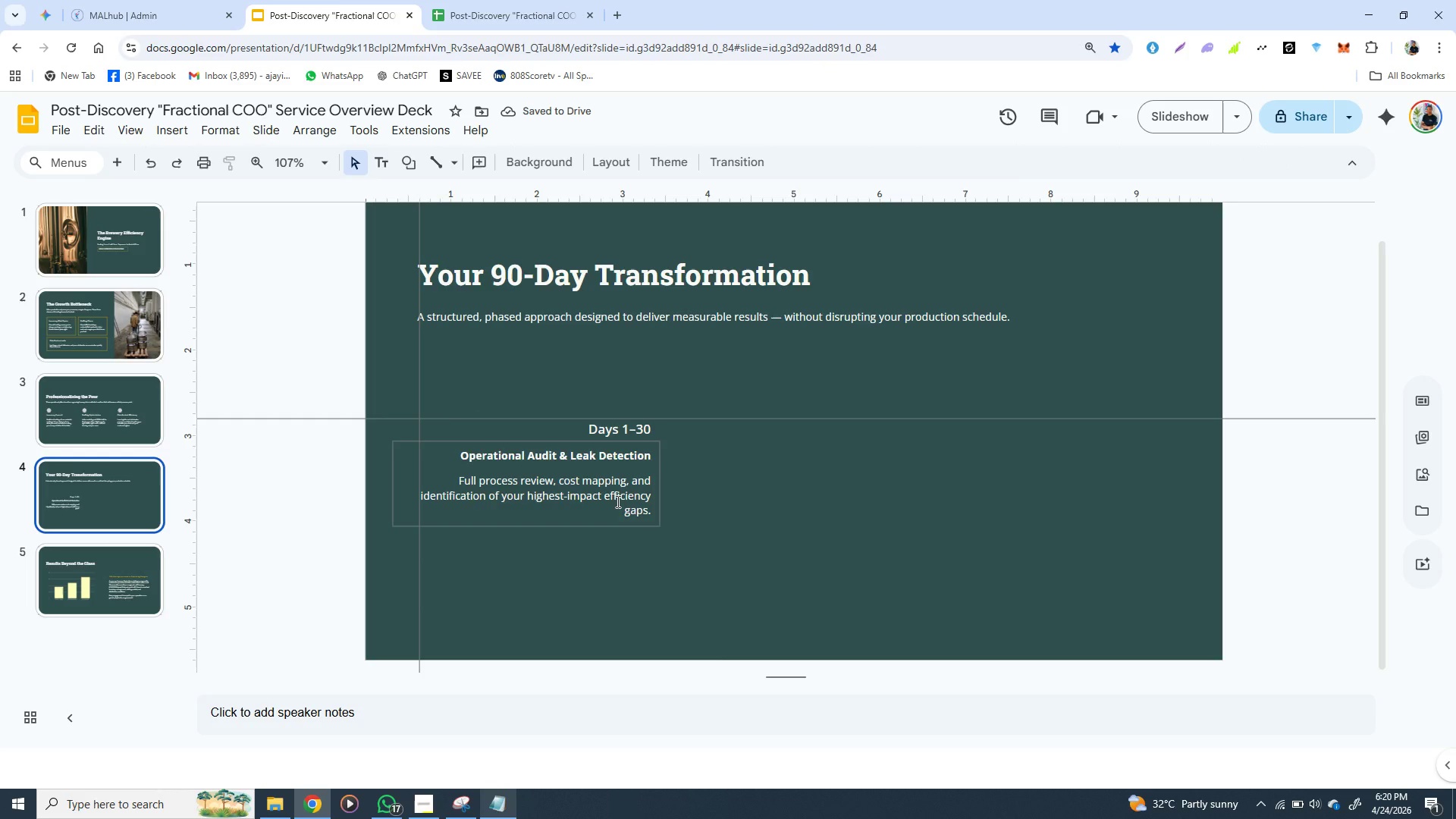 
left_click([617, 501])
 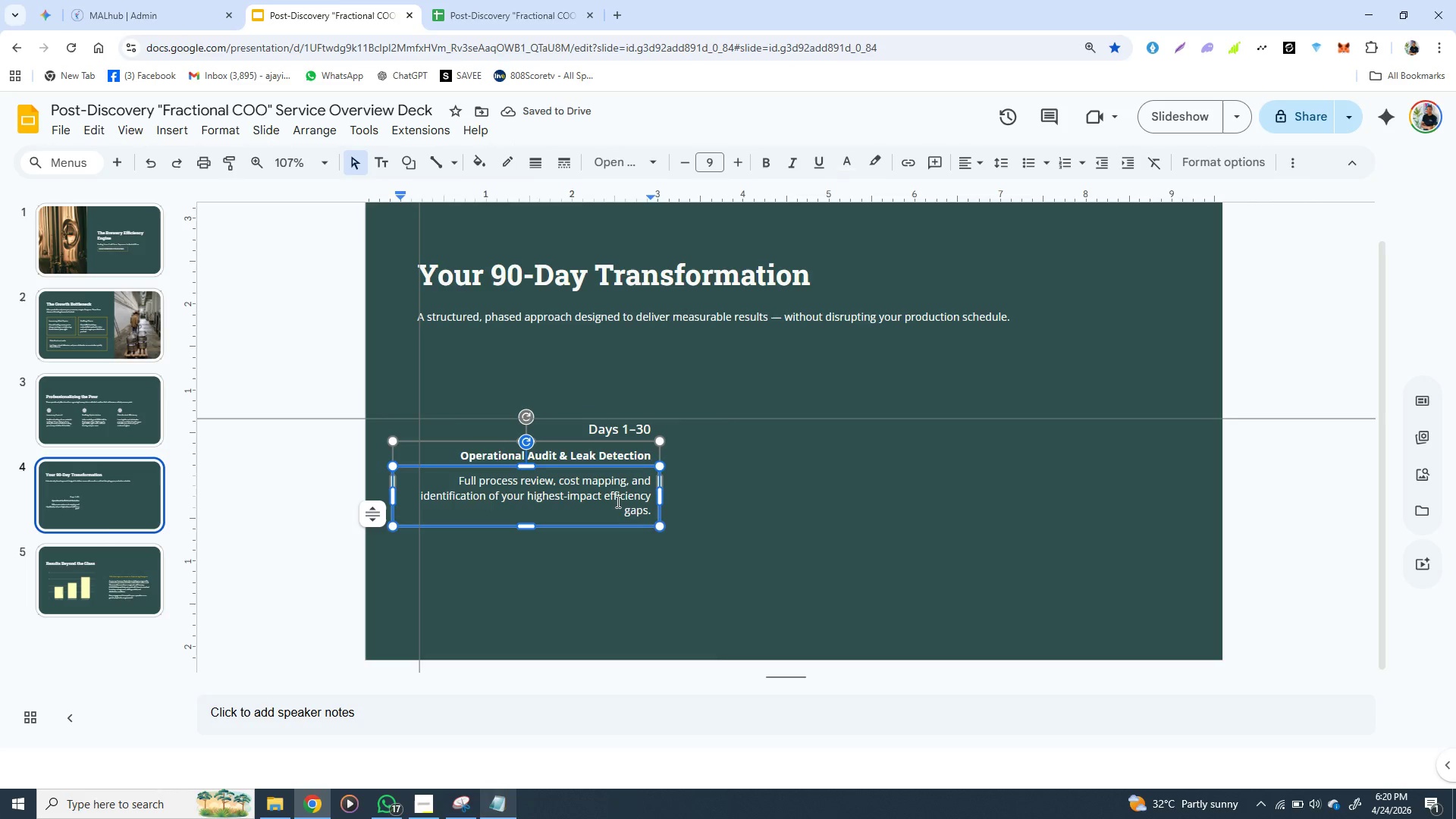 
hold_key(key=ShiftLeft, duration=1.51)
left_click([631, 453])
 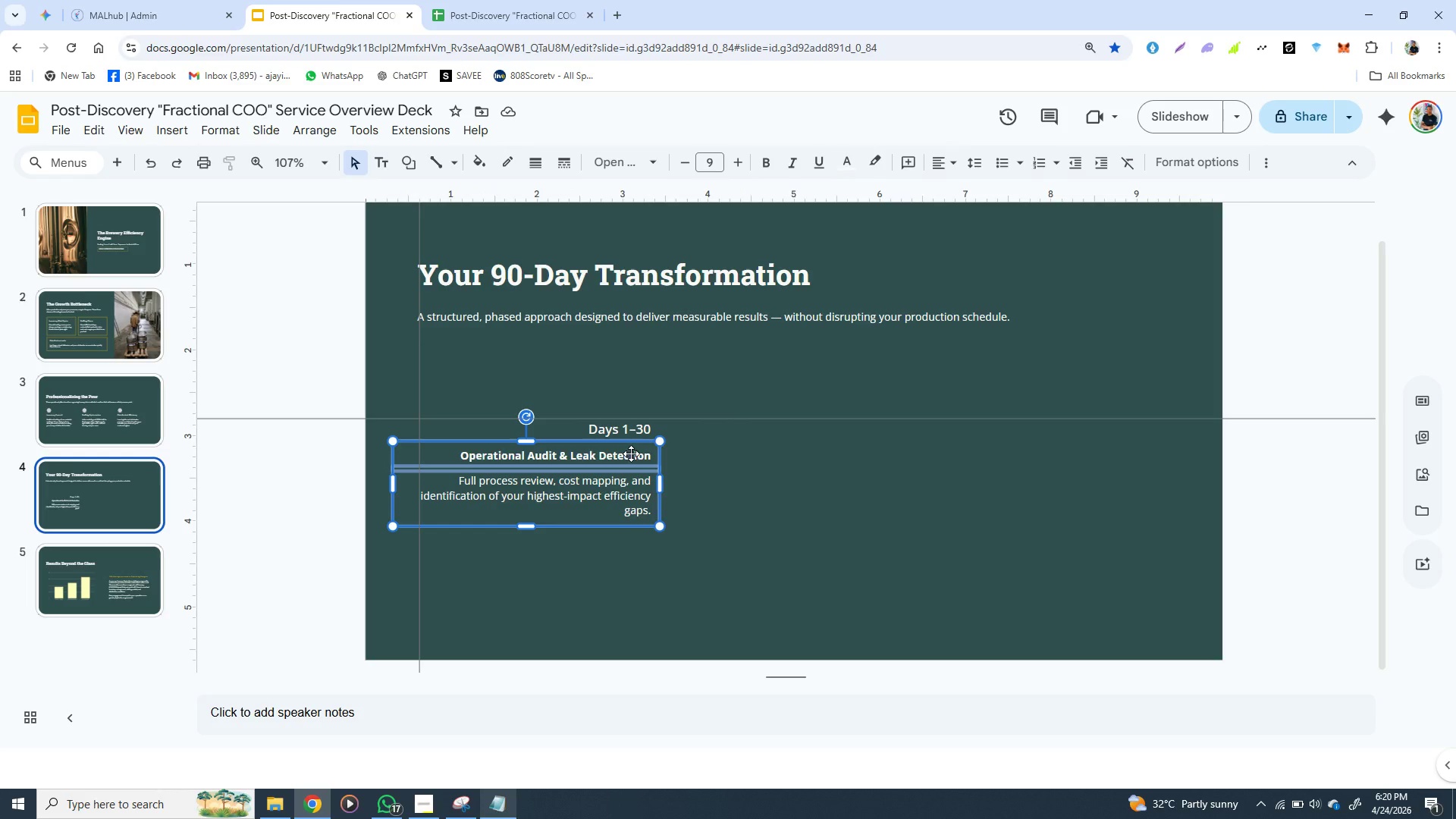 
hold_key(key=ShiftLeft, duration=1.38)
left_click([638, 428])
 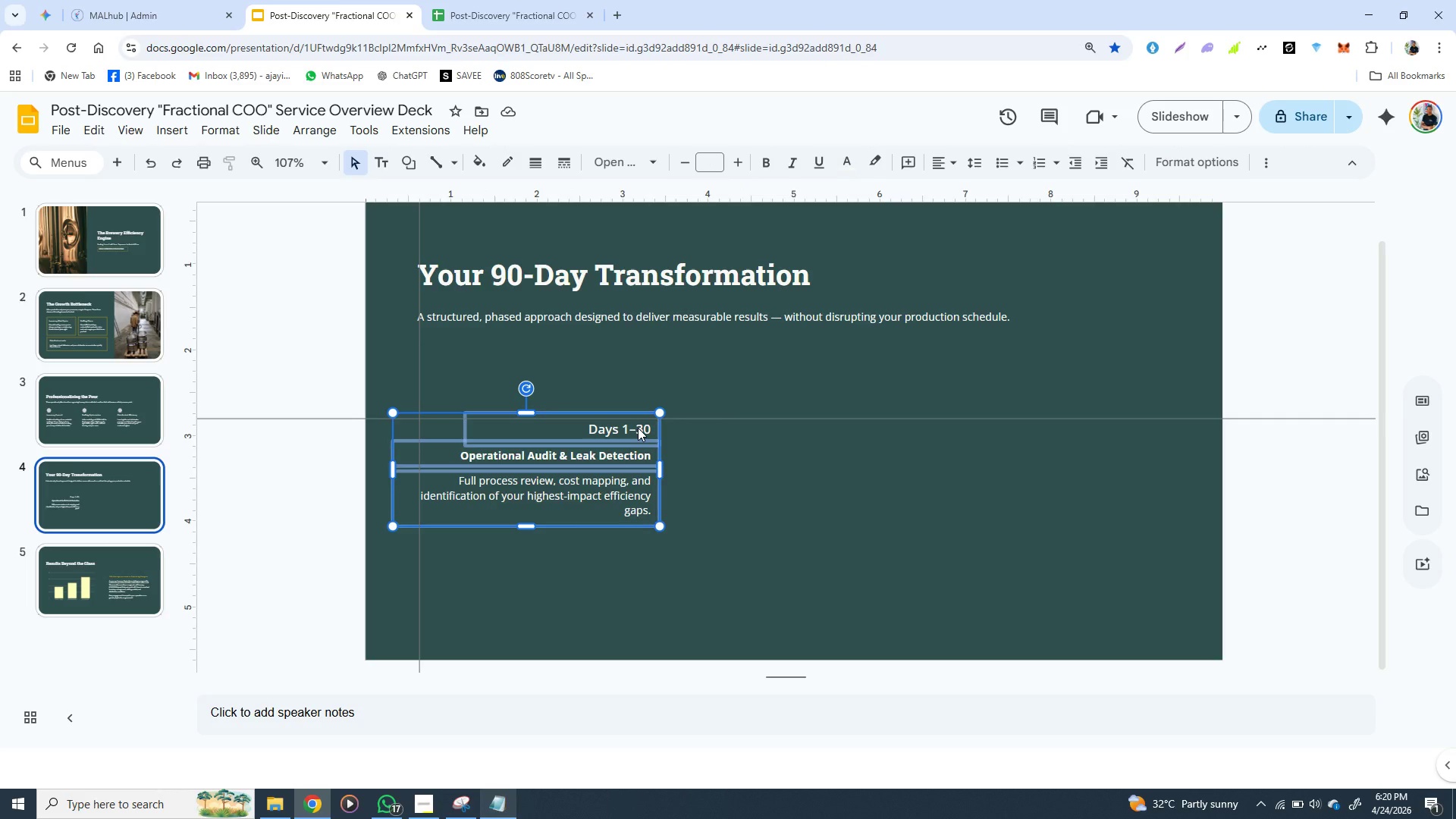 
hold_key(key=ArrowUp, duration=1.53)
 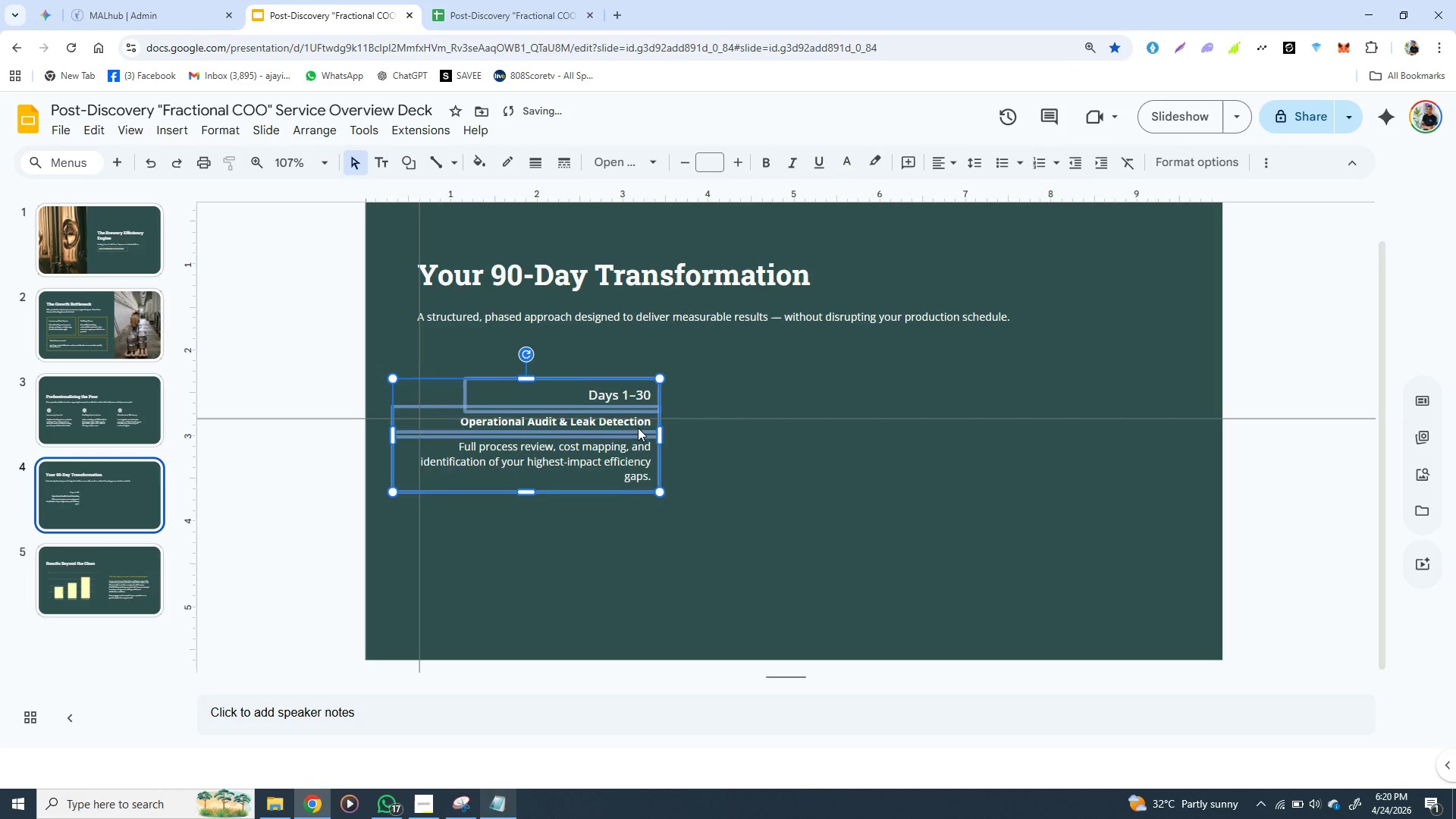 
hold_key(key=ArrowUp, duration=0.81)
 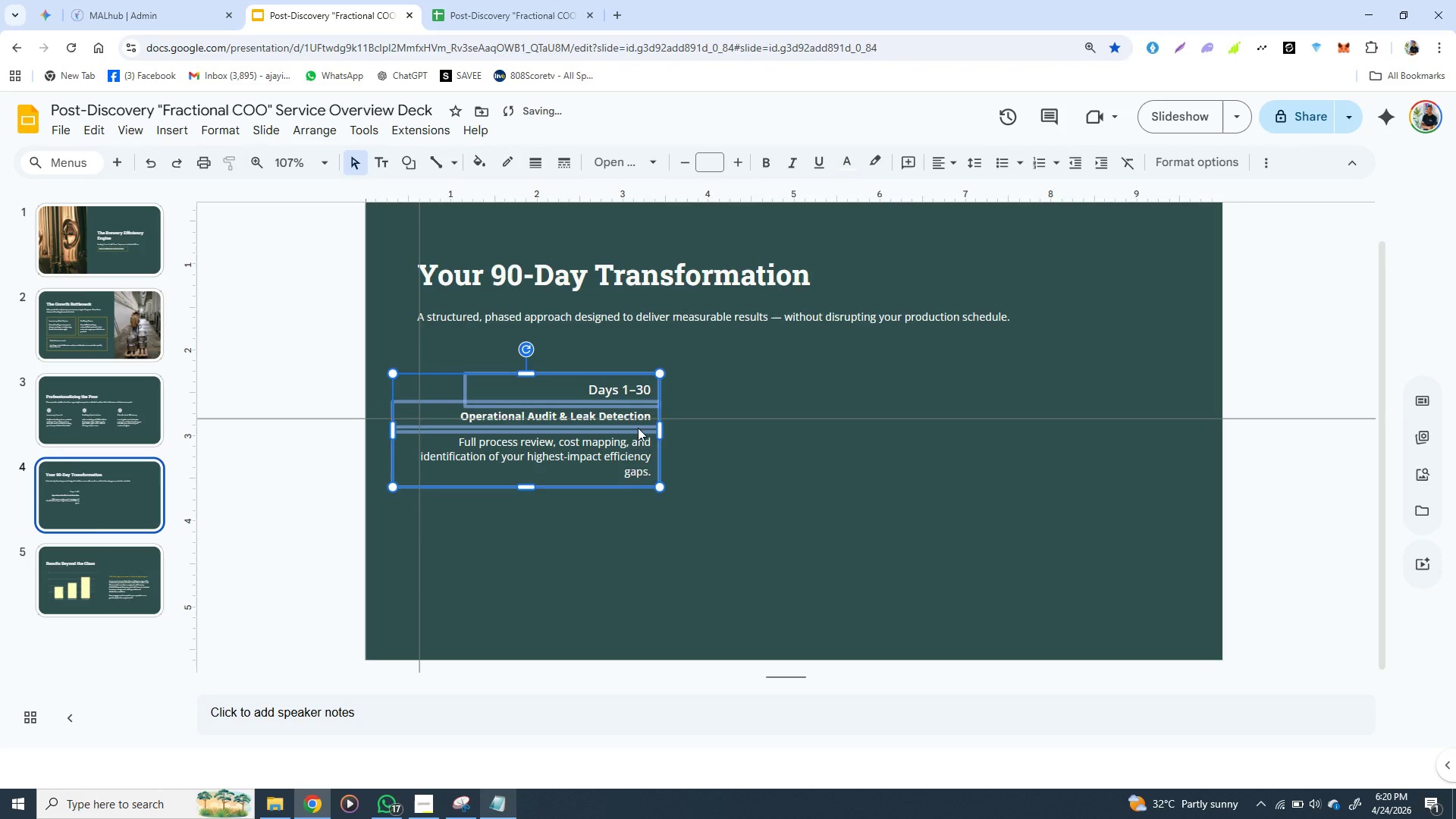 
hold_key(key=ArrowUp, duration=1.05)
 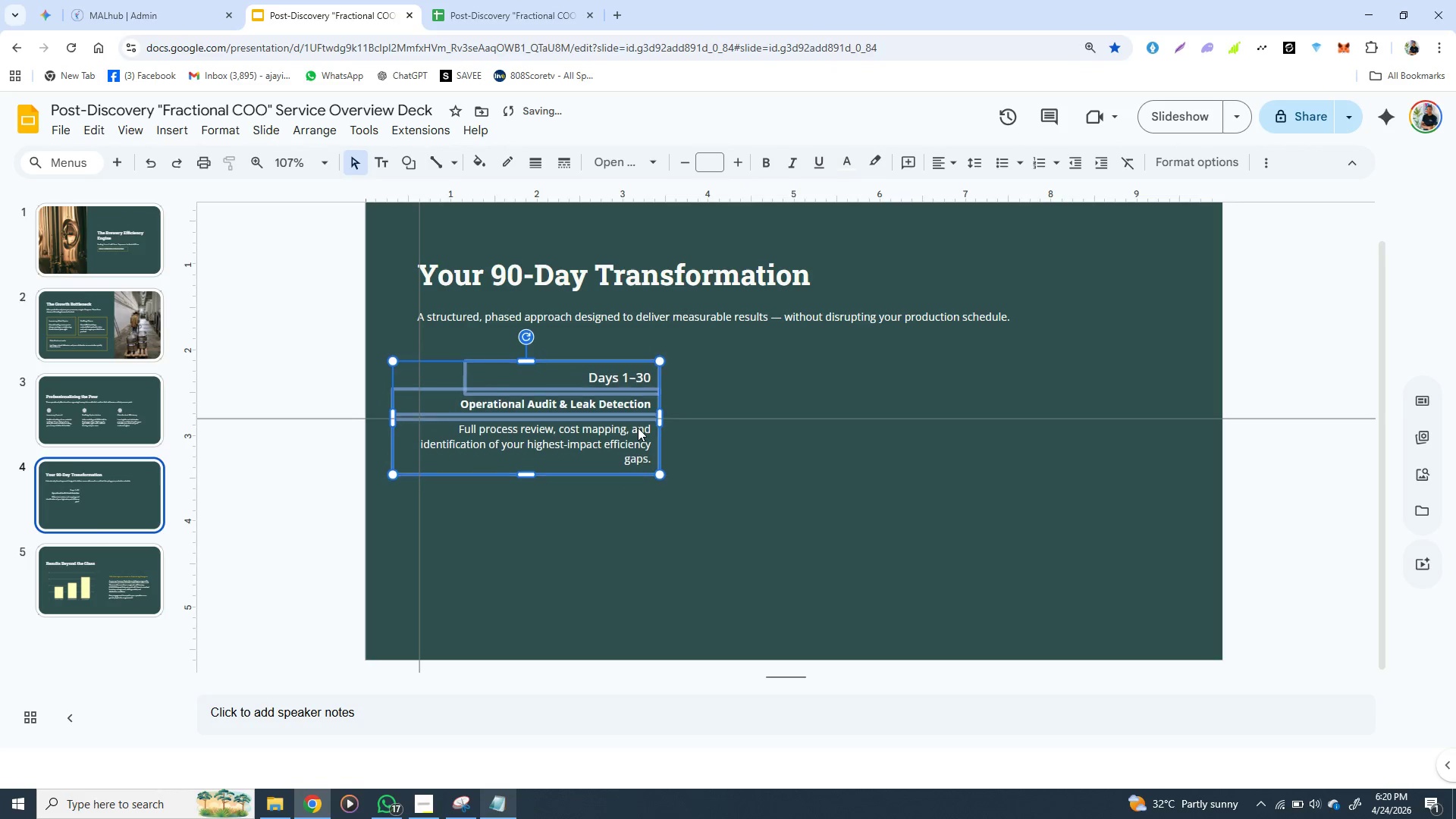 
key(ArrowUp)
 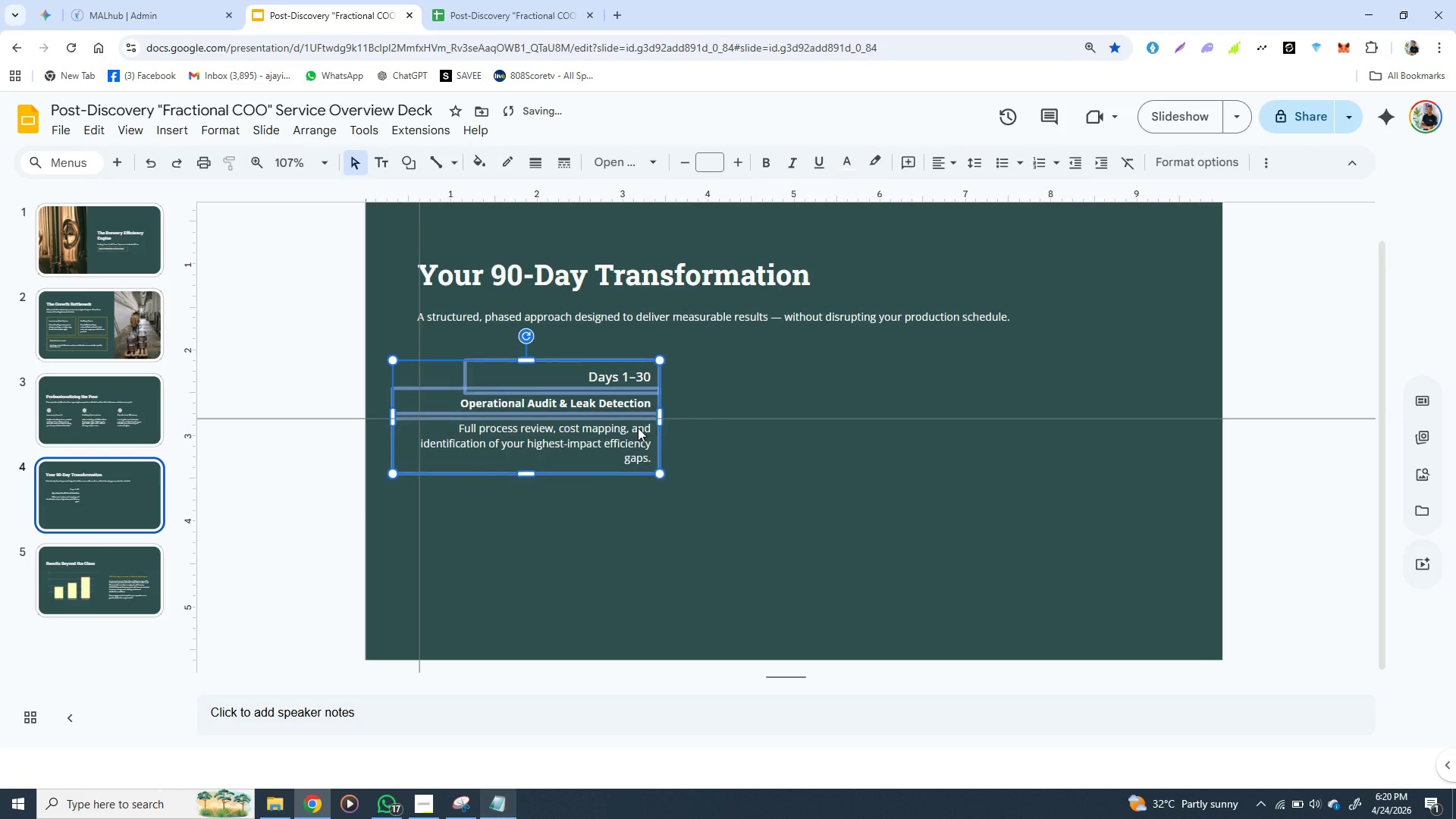 
key(ArrowUp)
 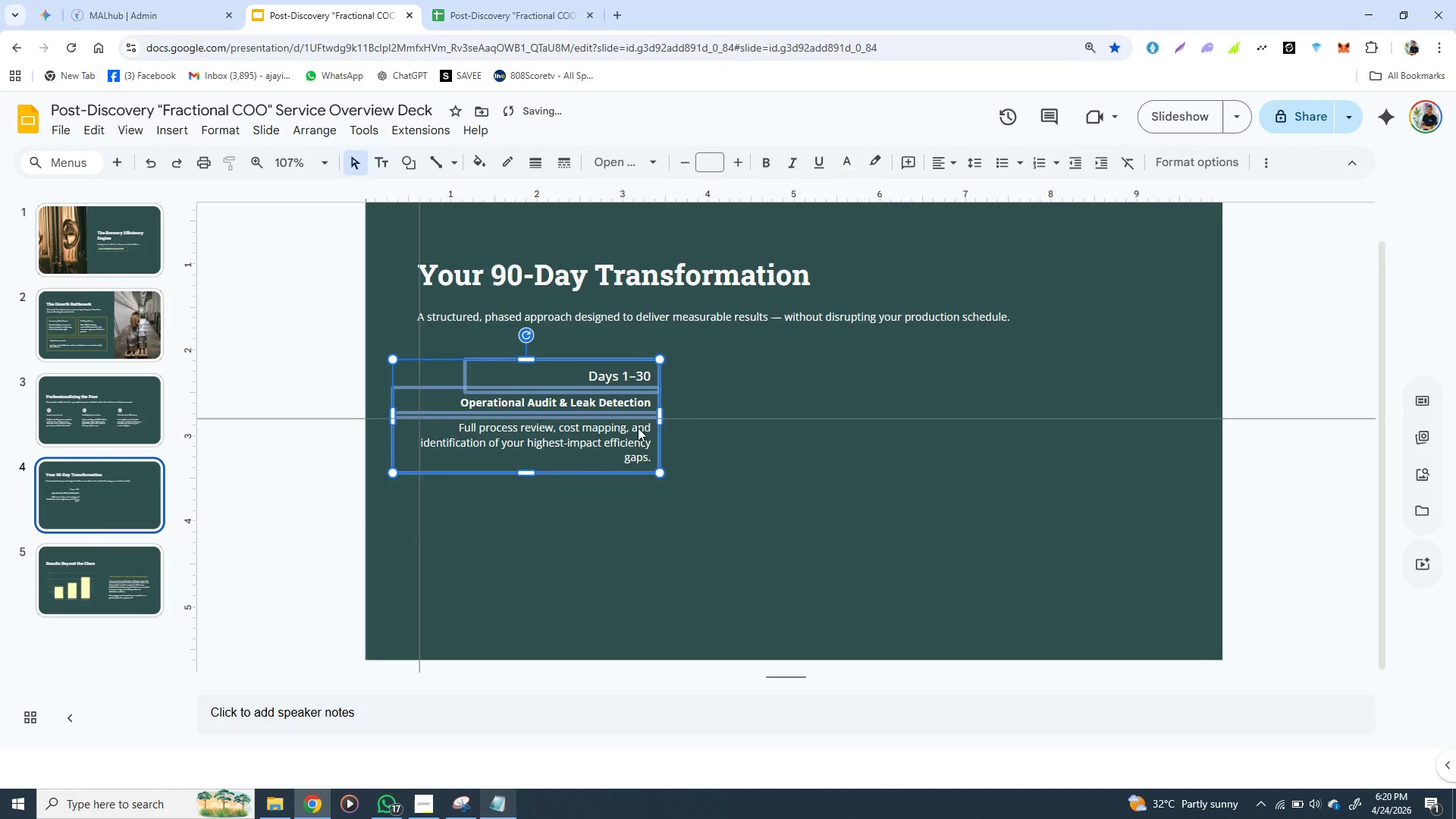 
key(ArrowUp)
 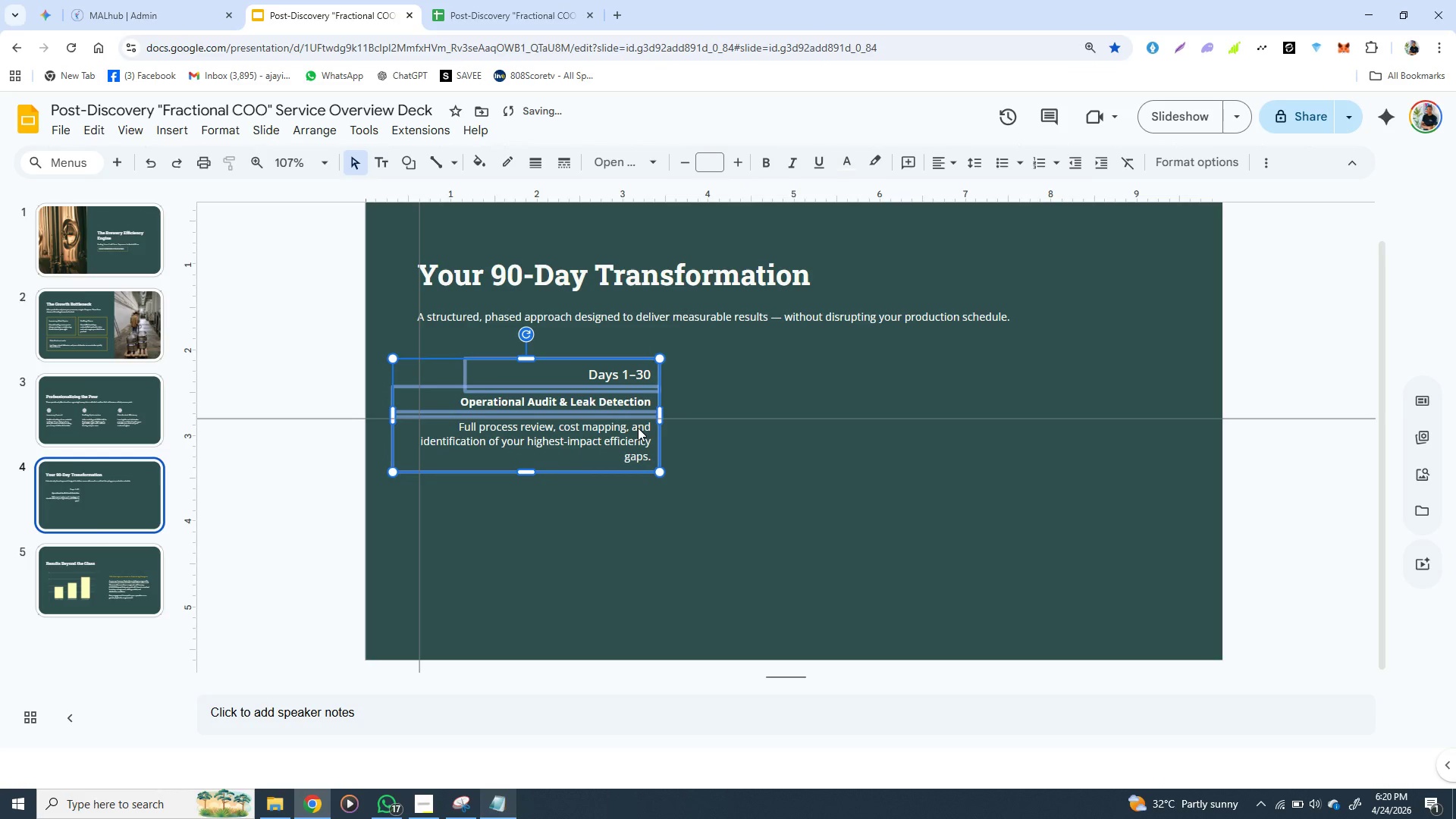 
key(ArrowUp)
 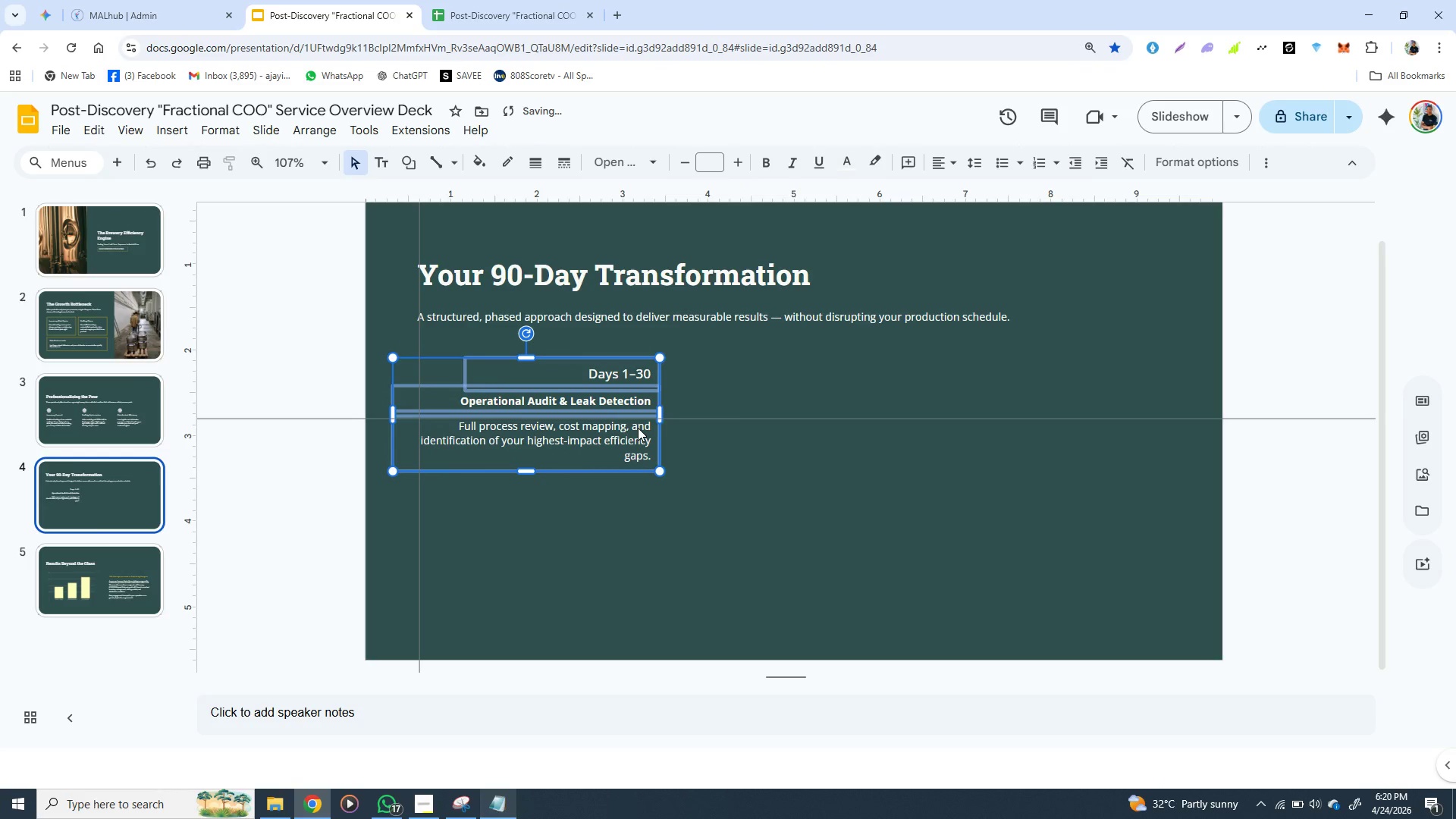 
key(ArrowUp)
 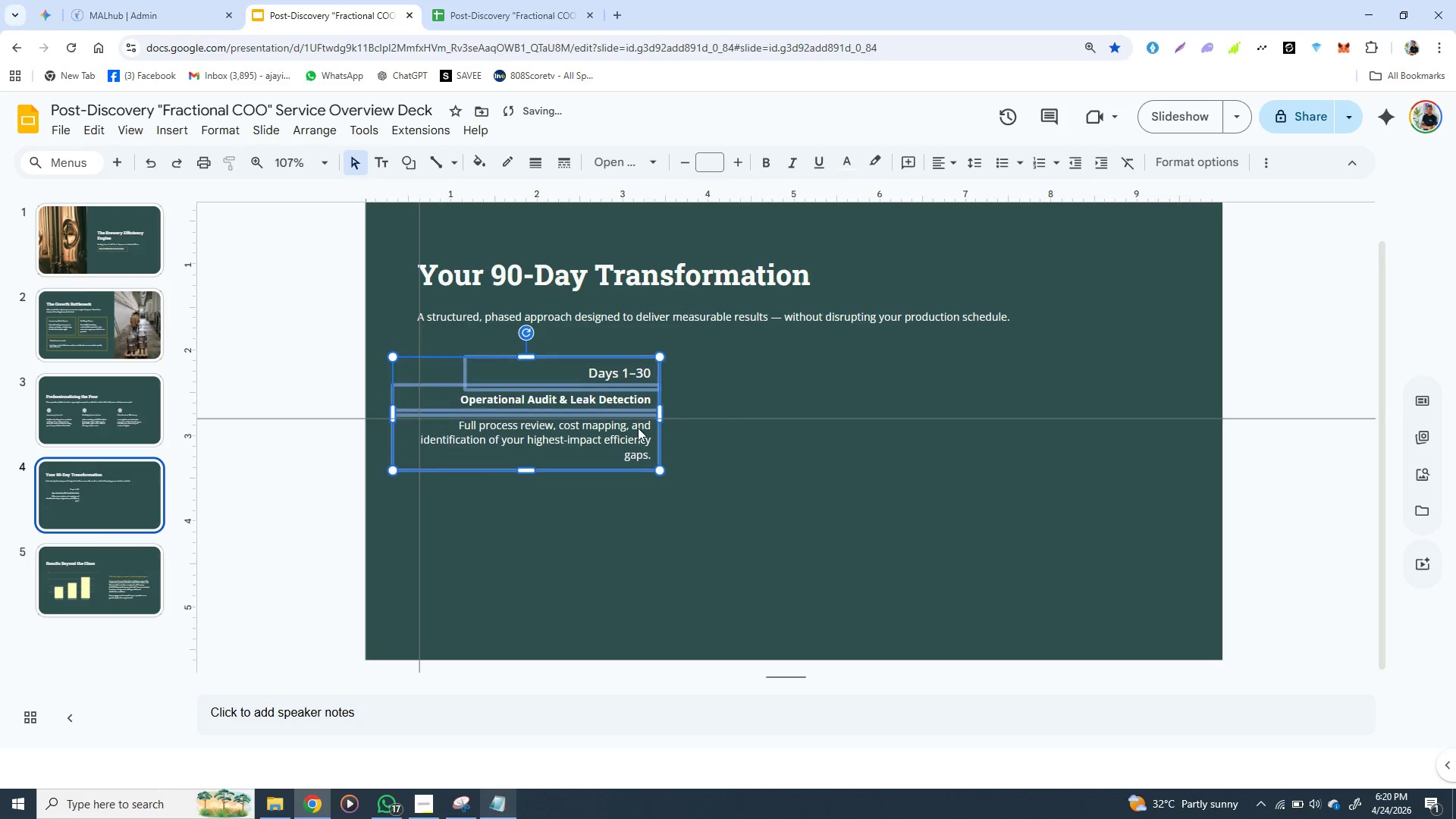 
key(ArrowUp)
 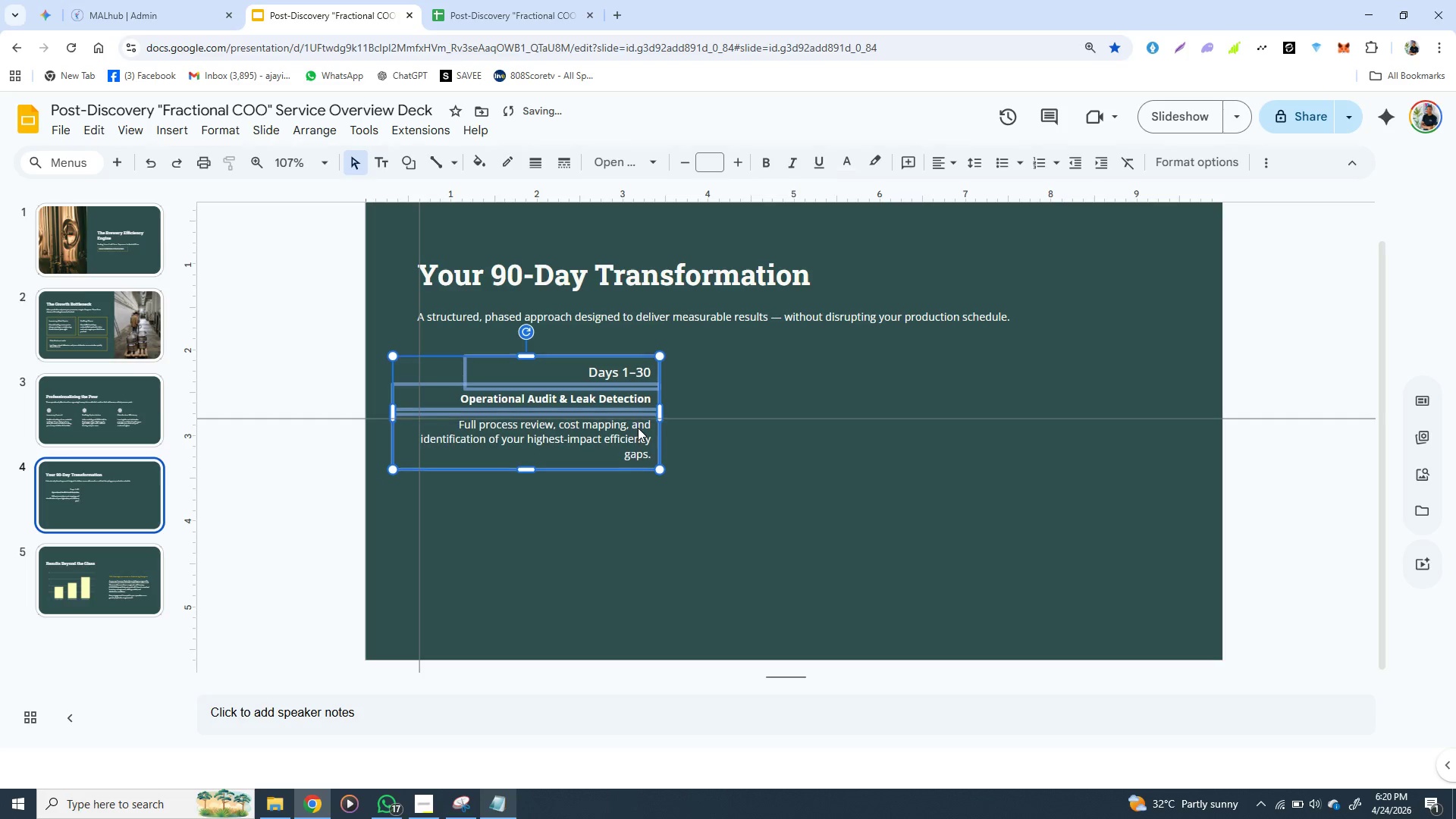 
key(ArrowUp)
 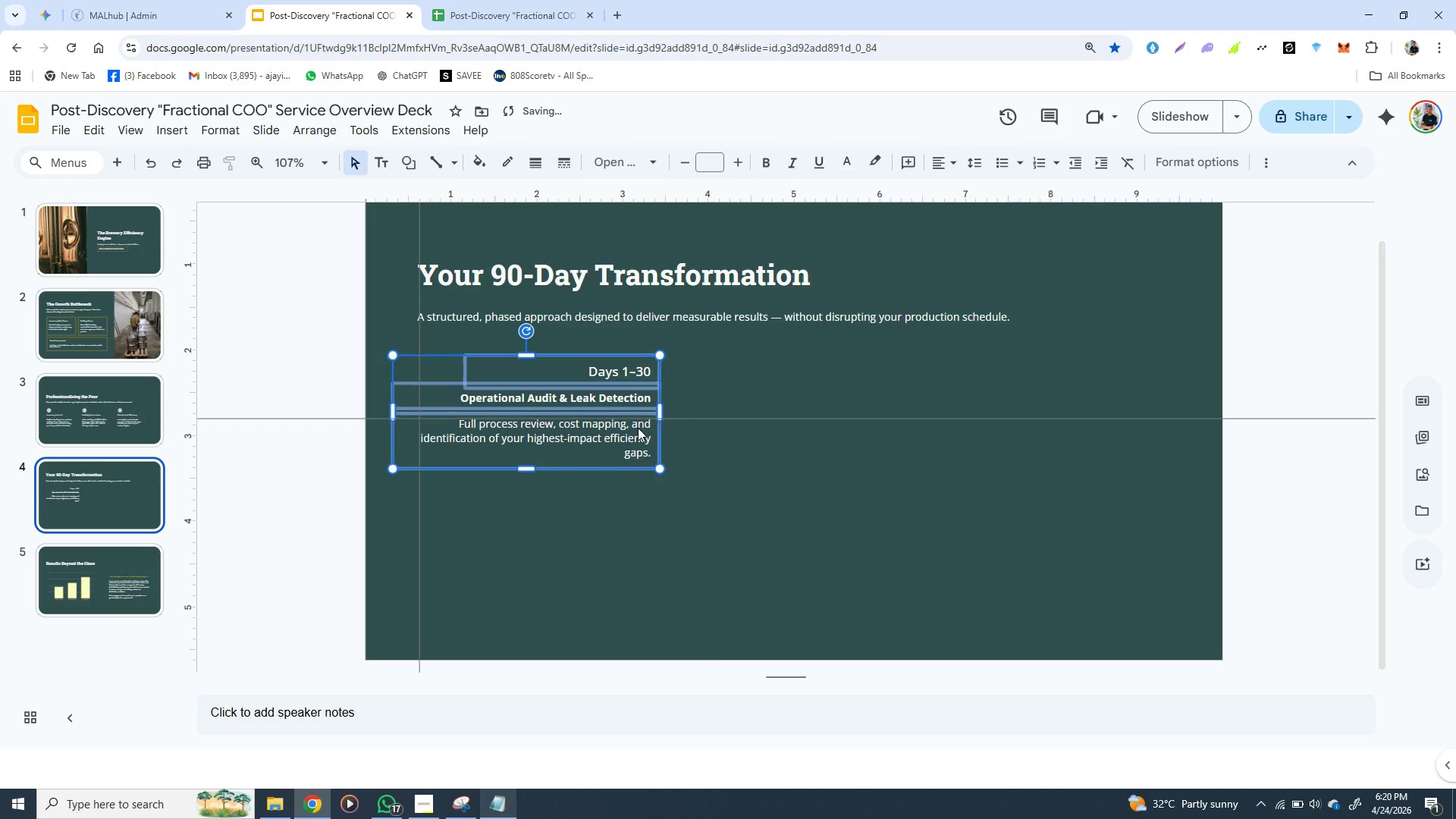 
key(ArrowUp)
 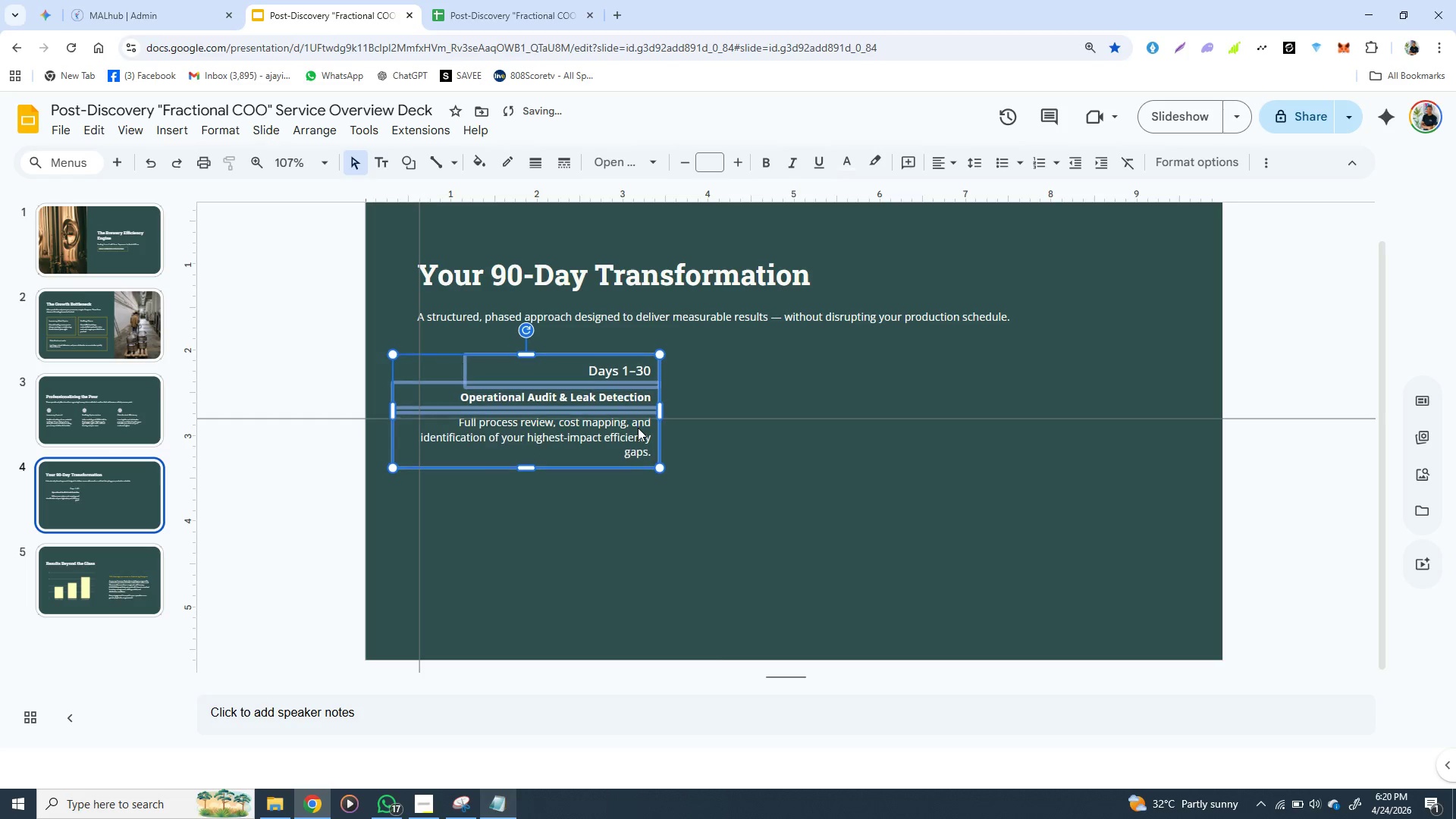 
key(ArrowUp)
 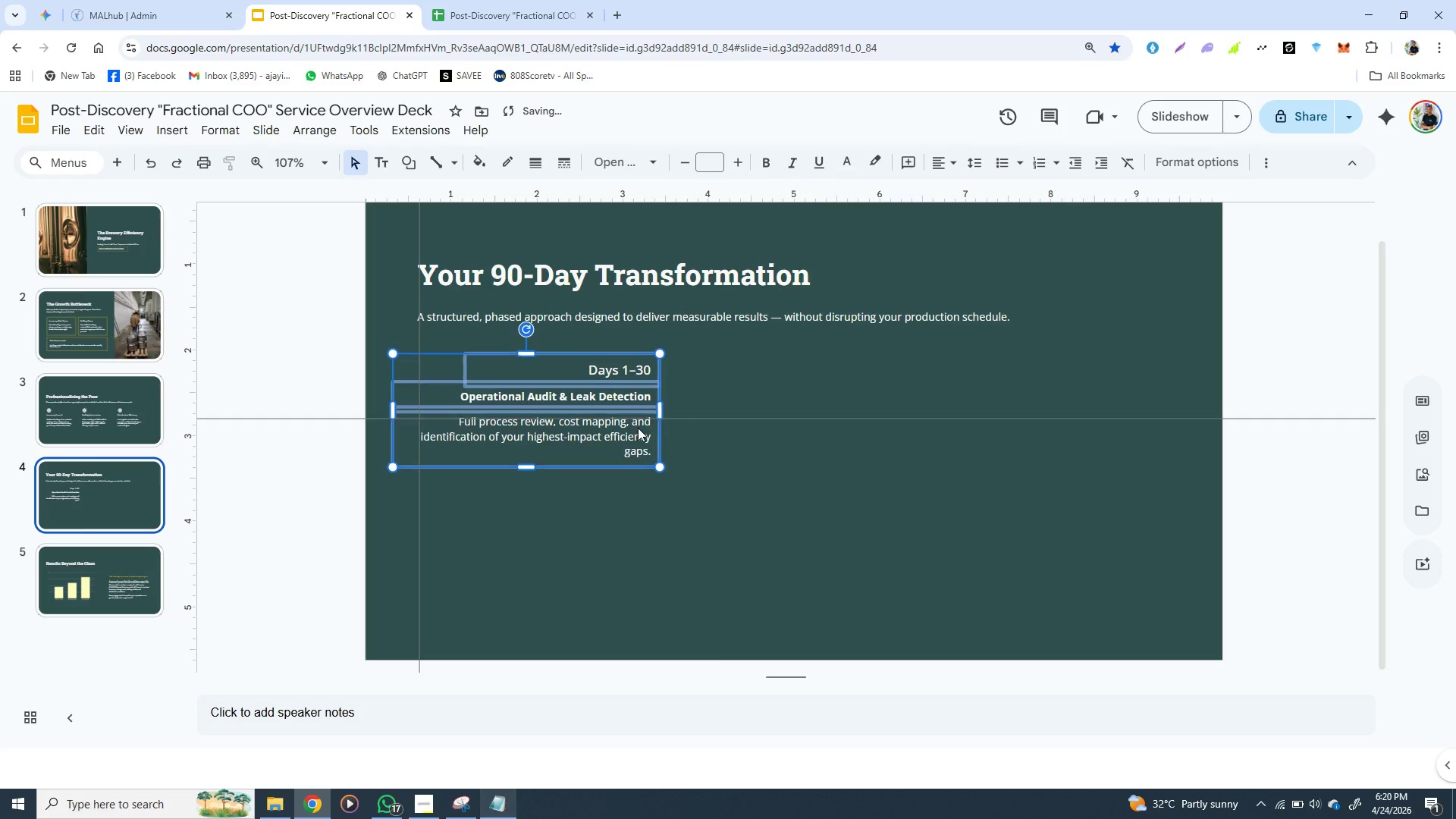 
key(ArrowUp)
 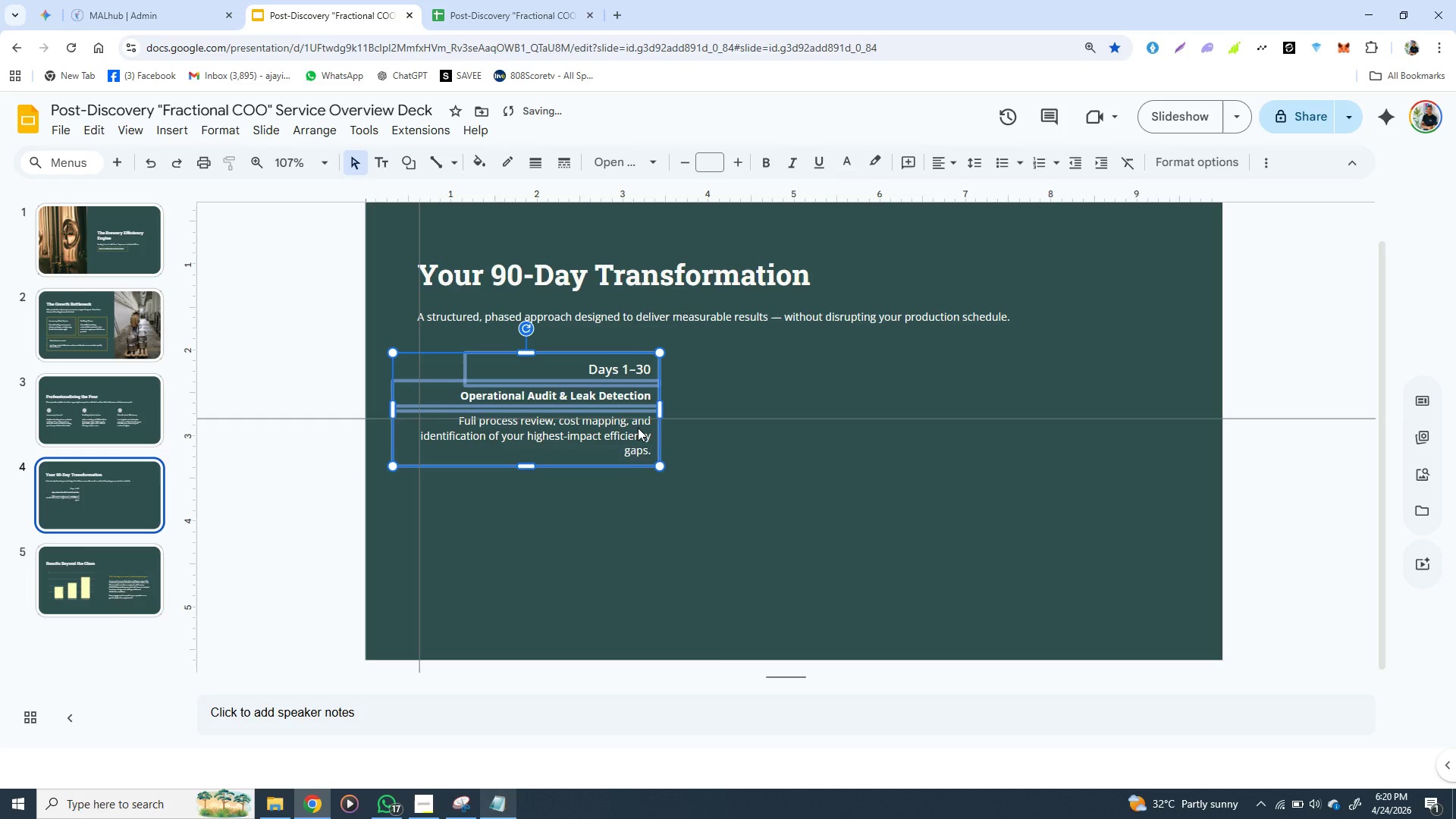 
hold_key(key=ArrowUp, duration=0.52)
 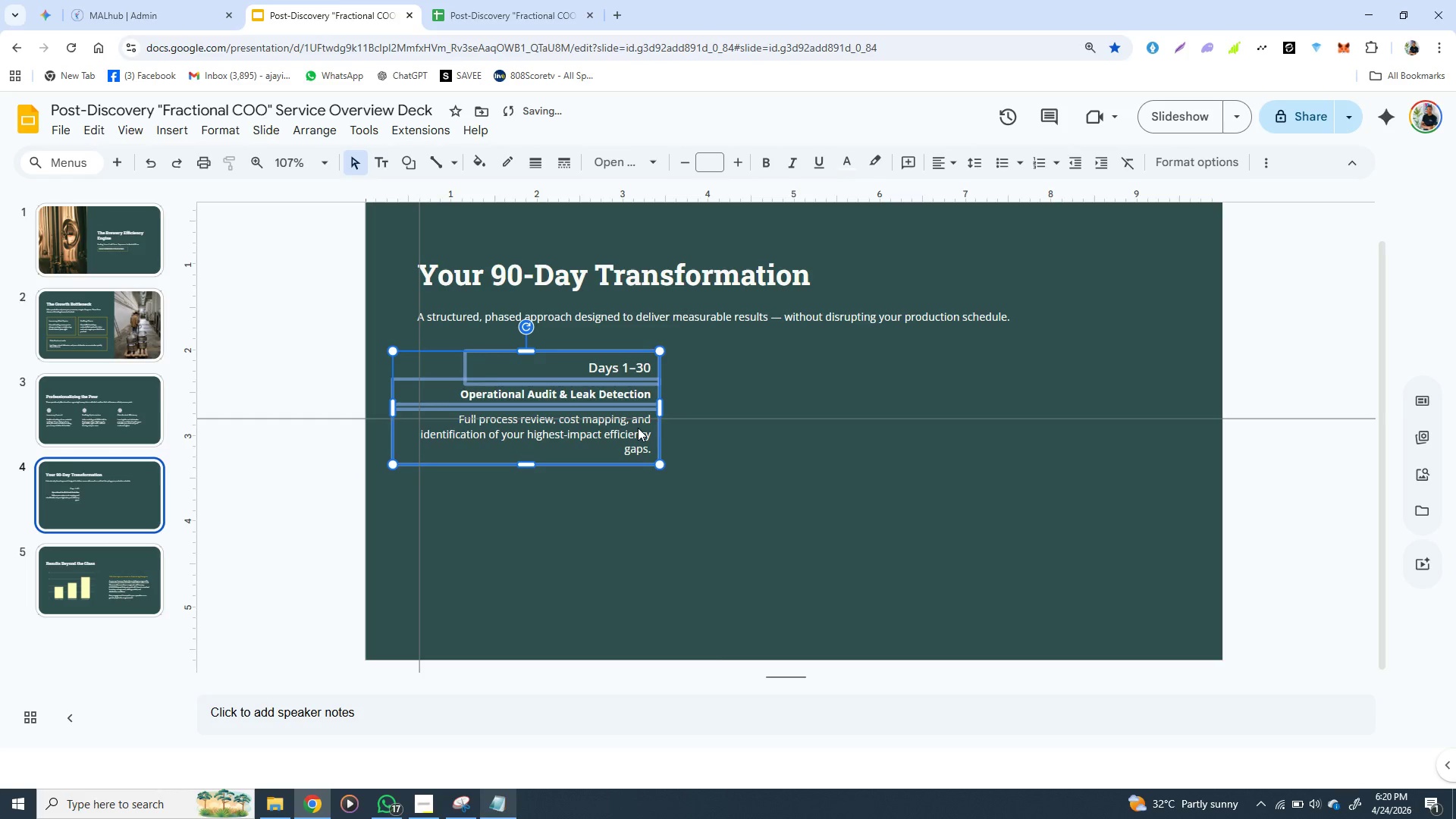 
key(ArrowUp)
 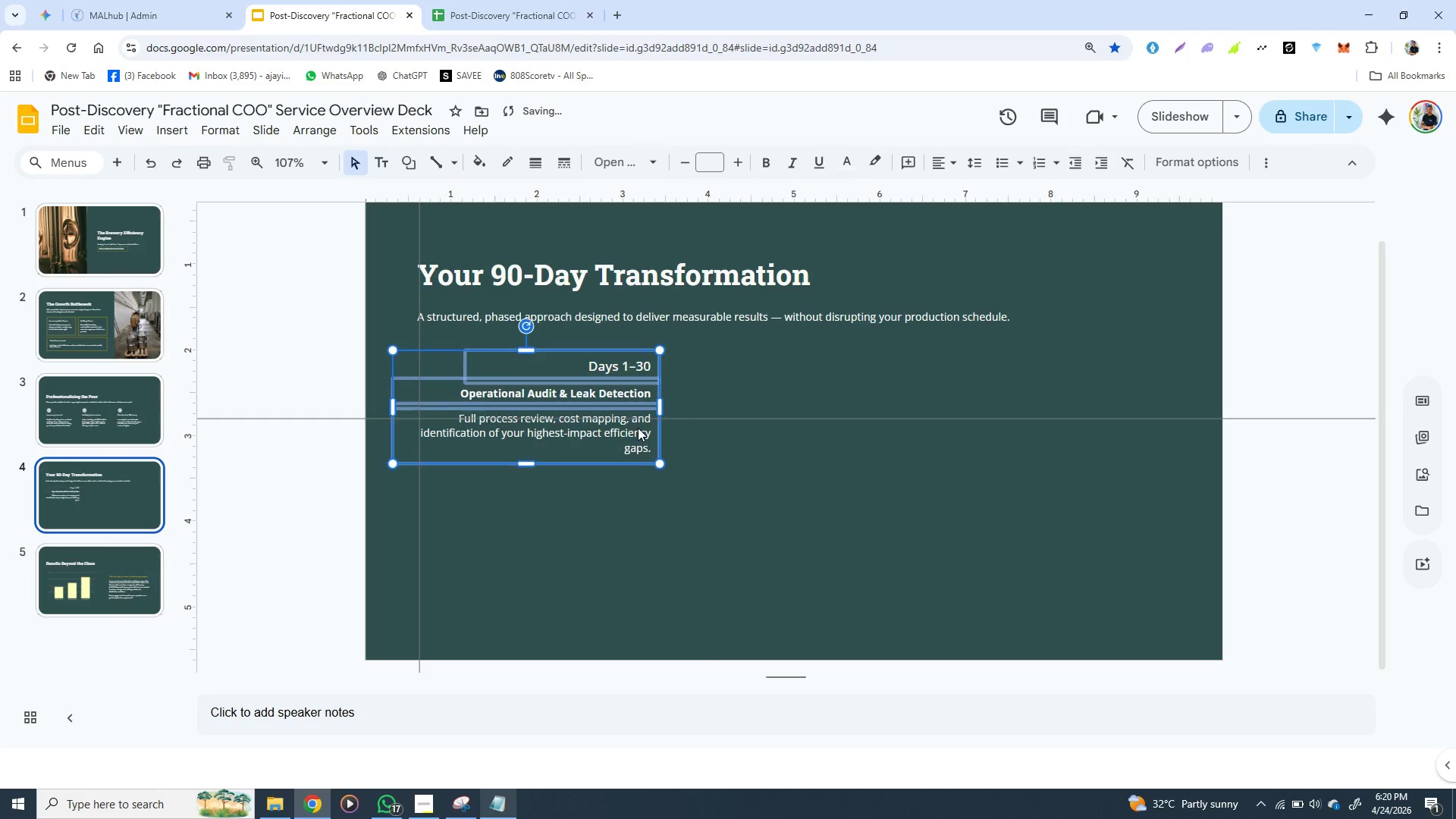 
key(ArrowUp)
 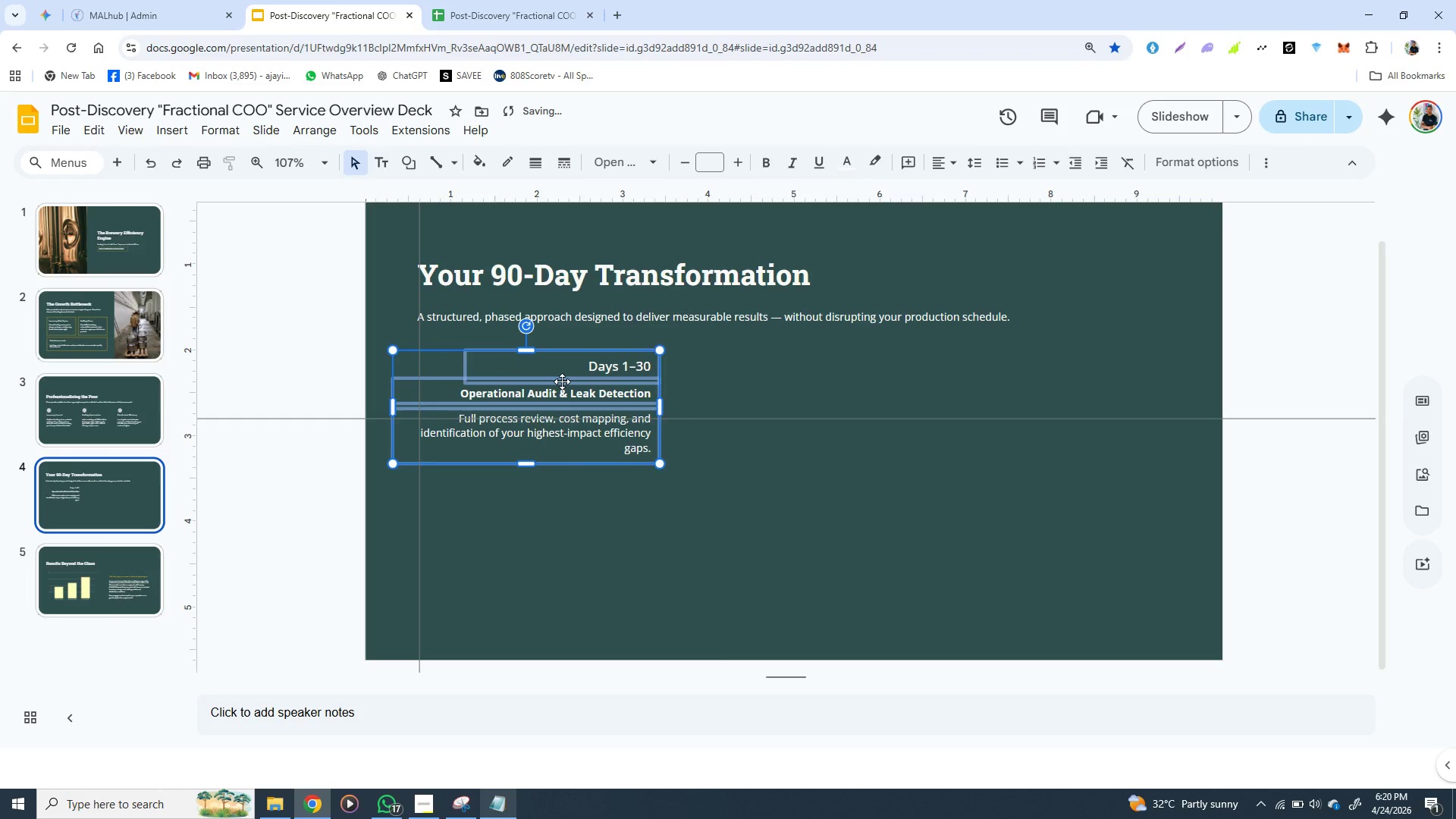 
right_click([562, 381])
 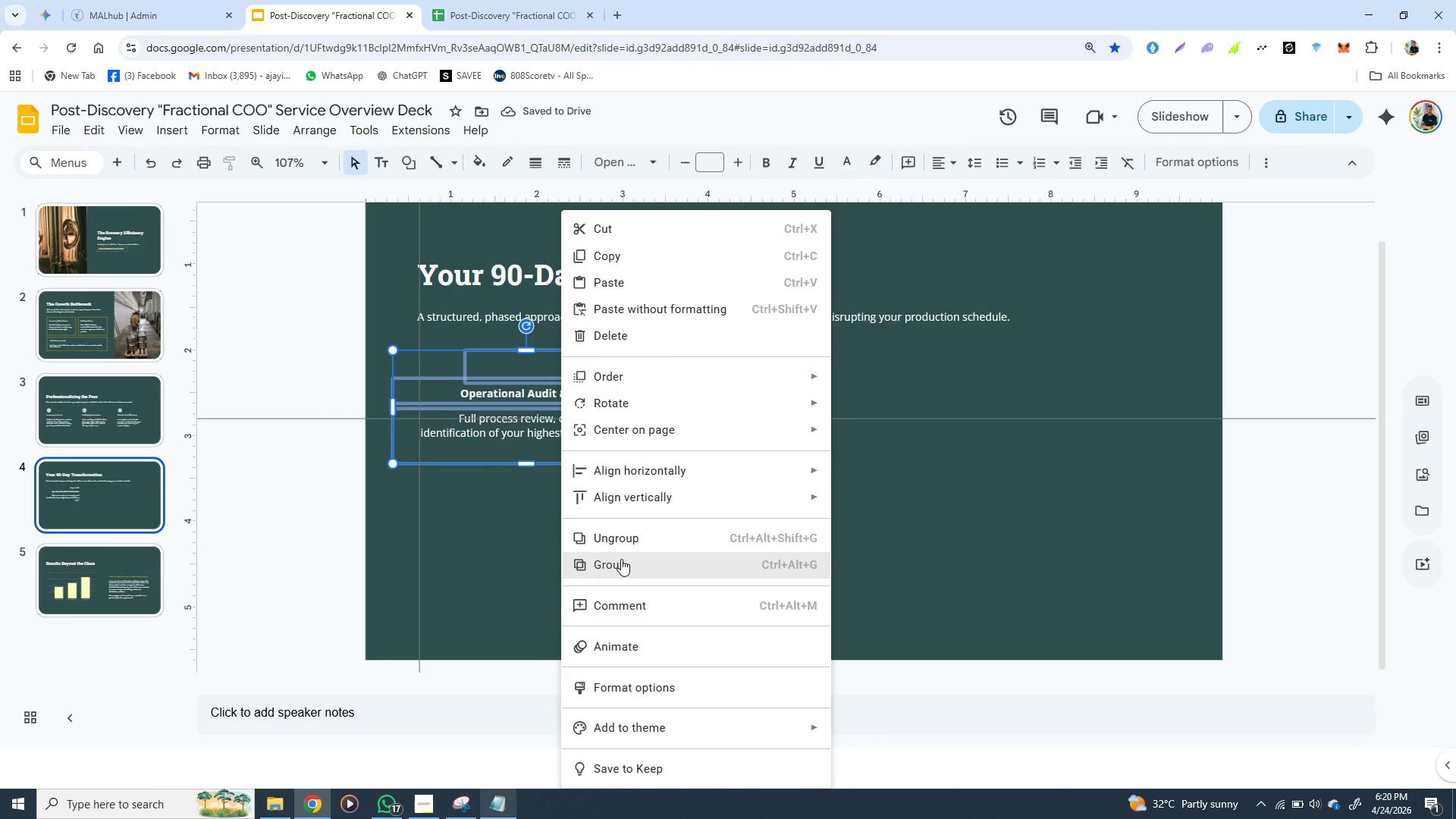 
left_click([621, 557])
 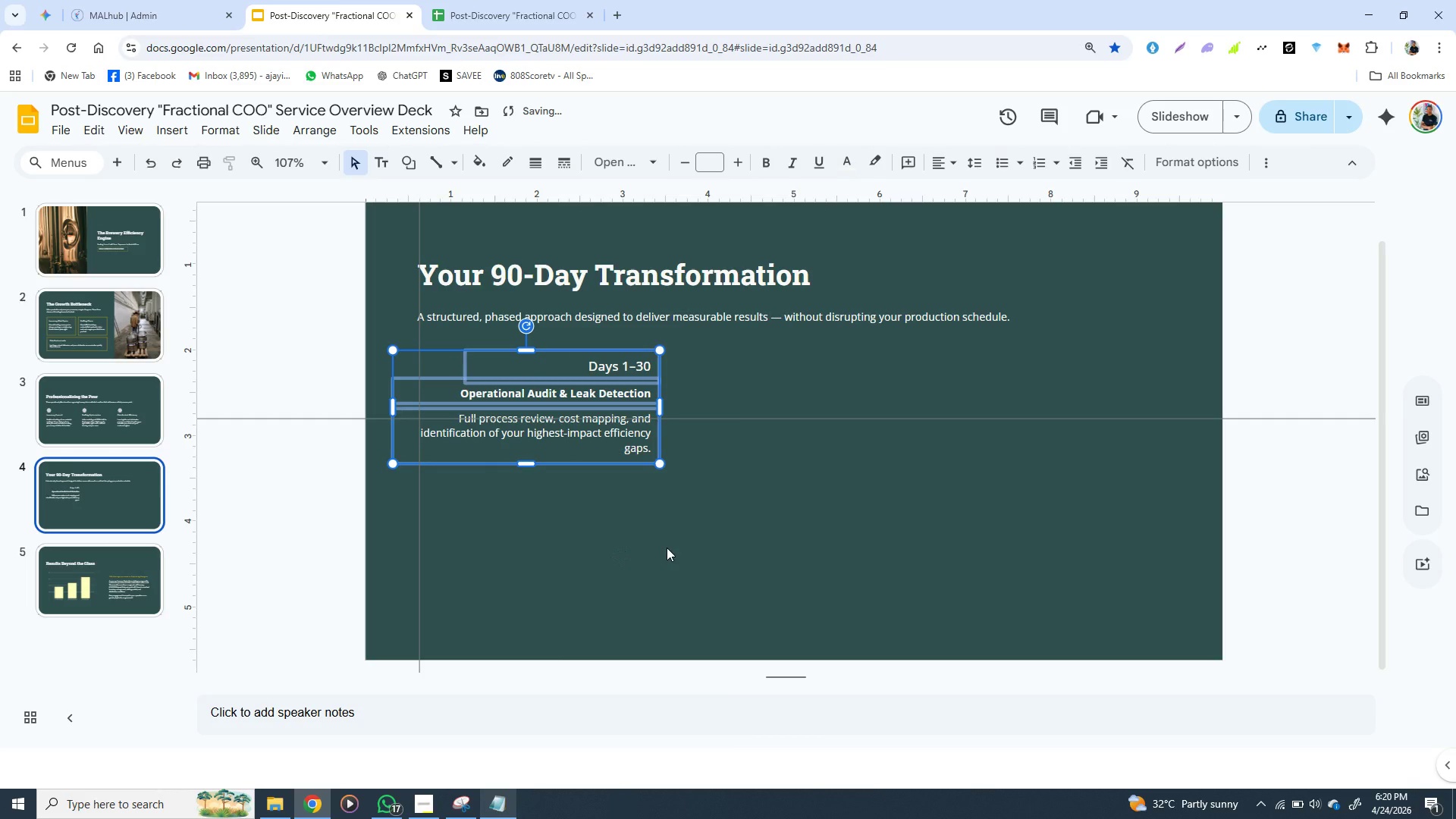 
left_click([740, 555])
 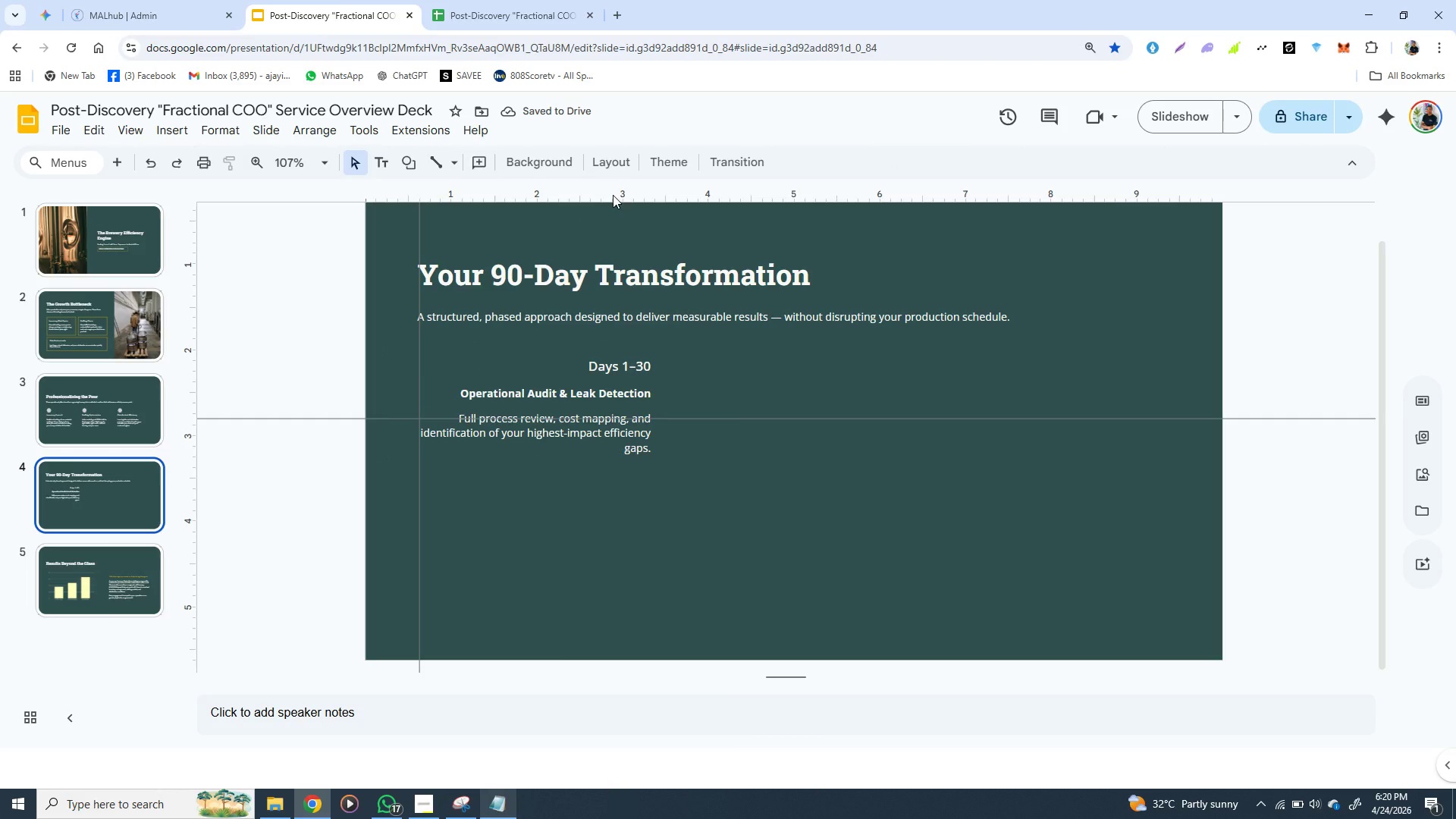 
left_click([617, 191])
 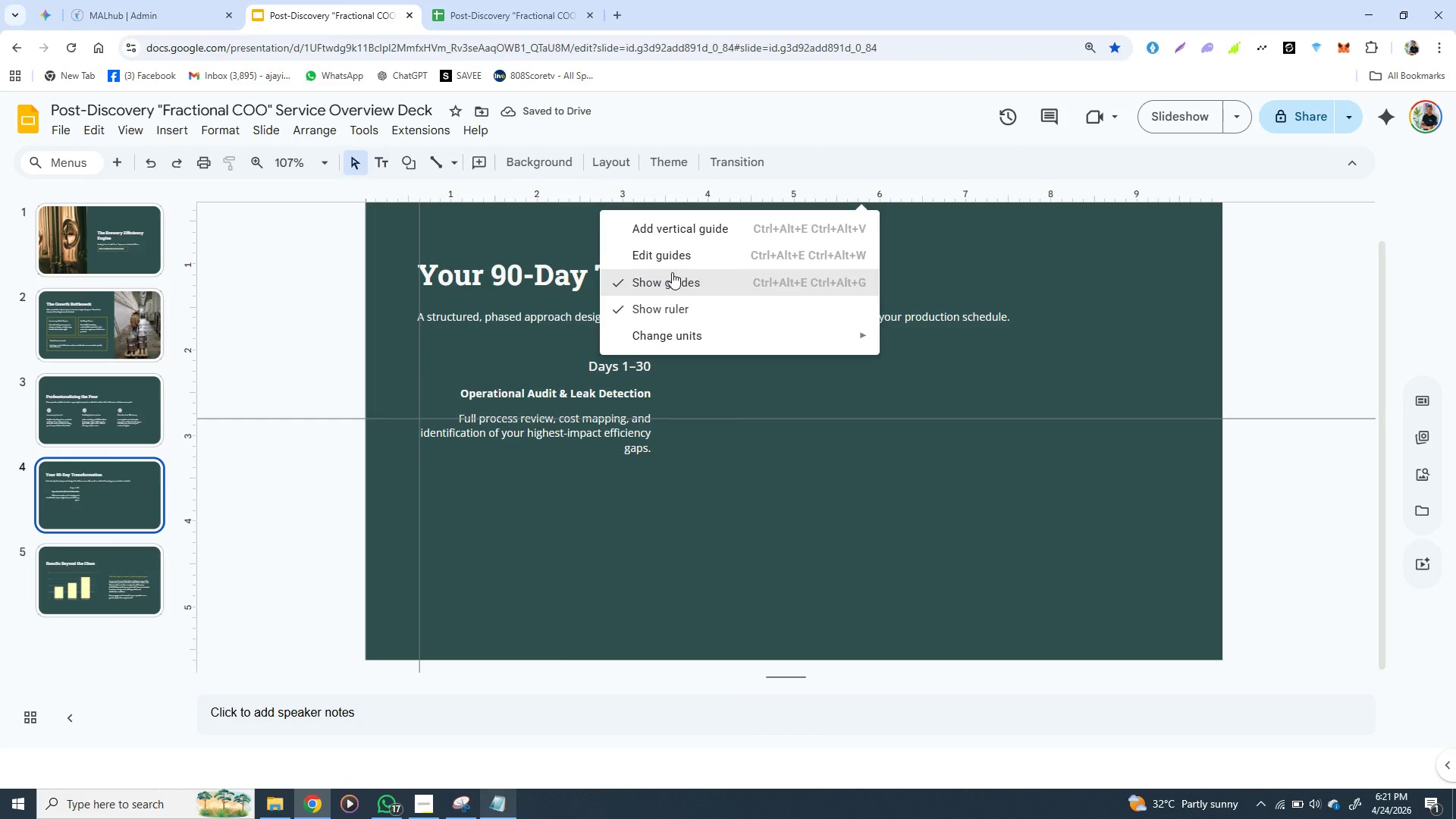 
left_click([672, 272])
 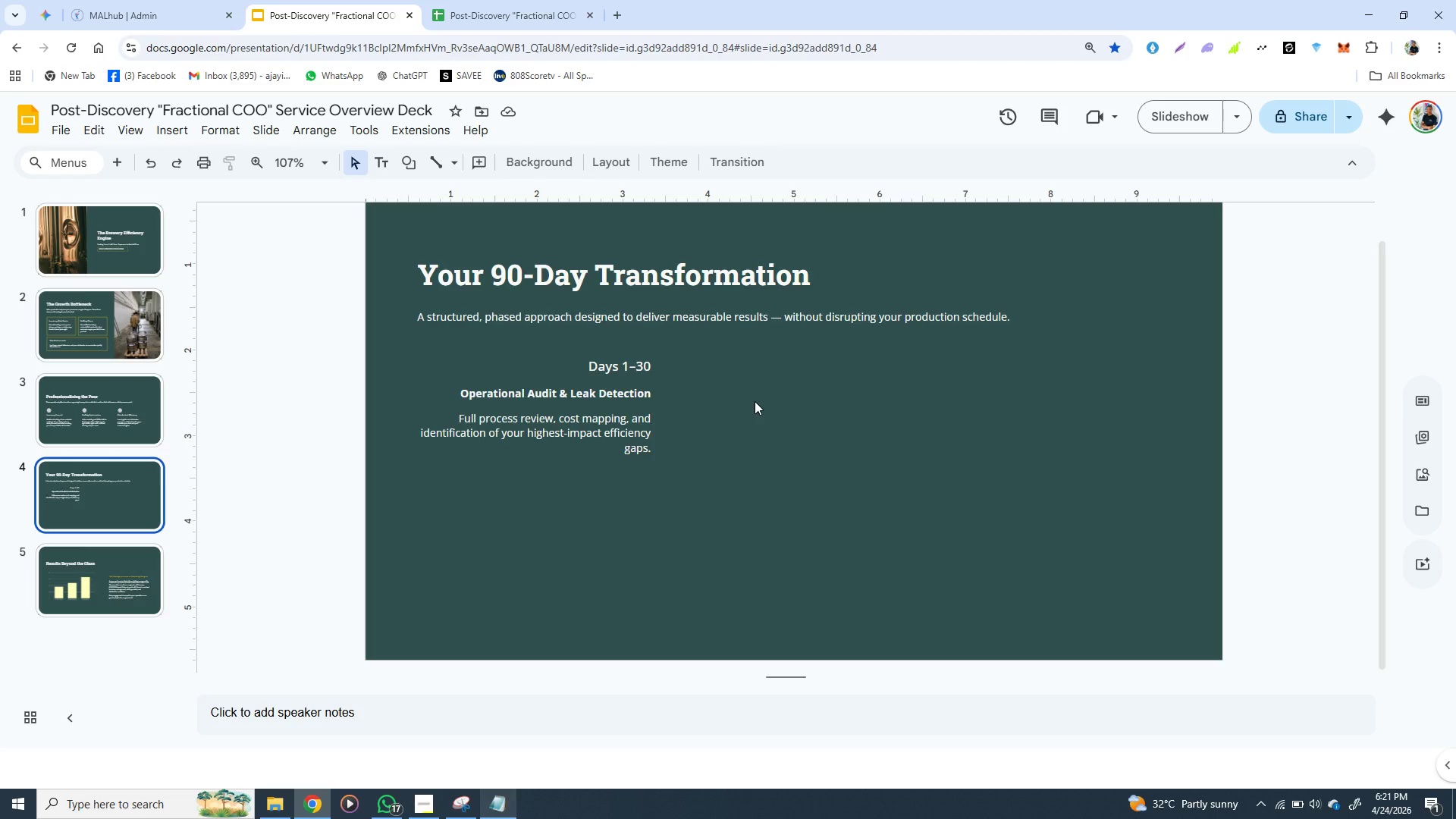 
left_click([755, 401])
 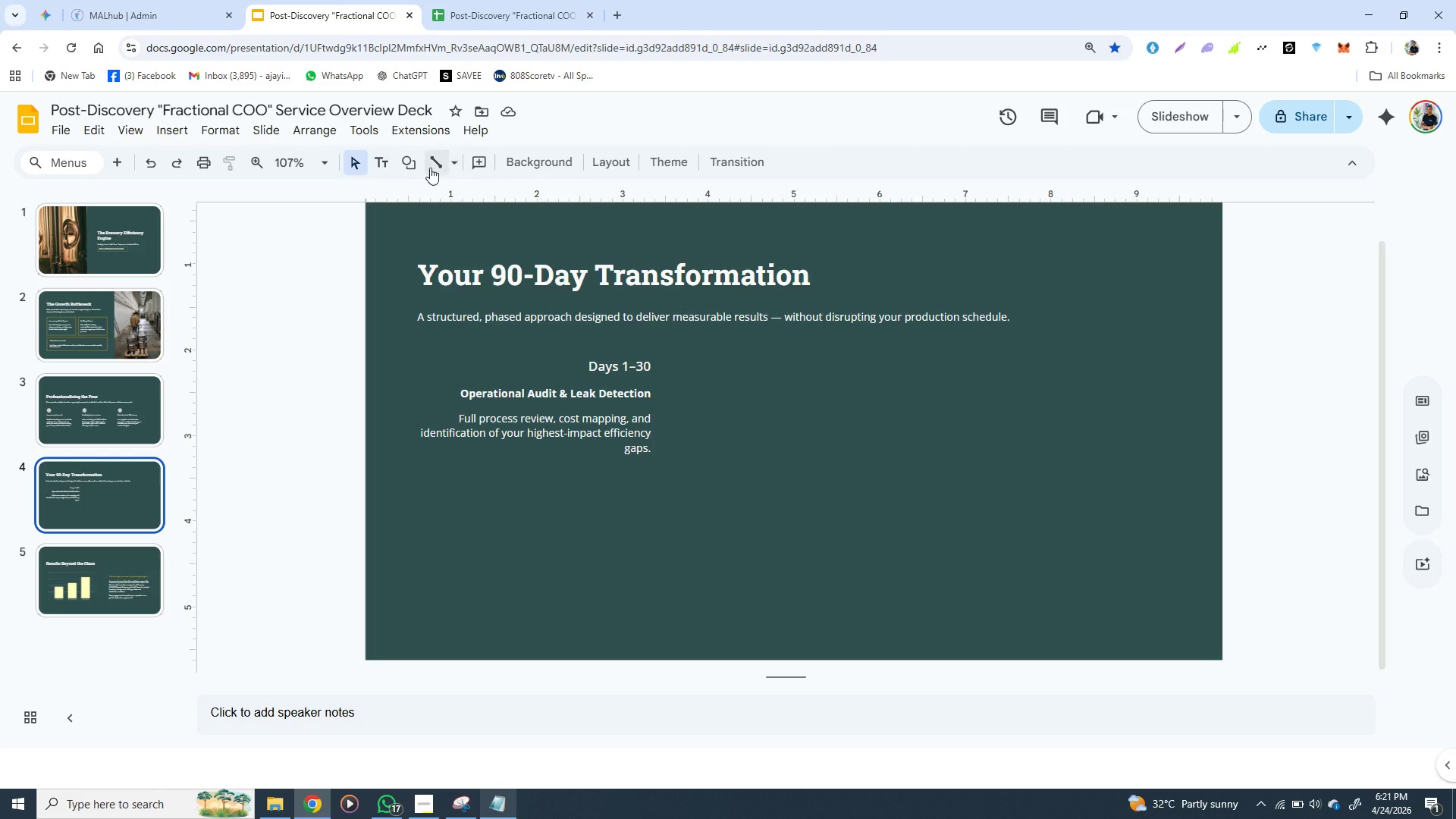 
wait(5.58)
 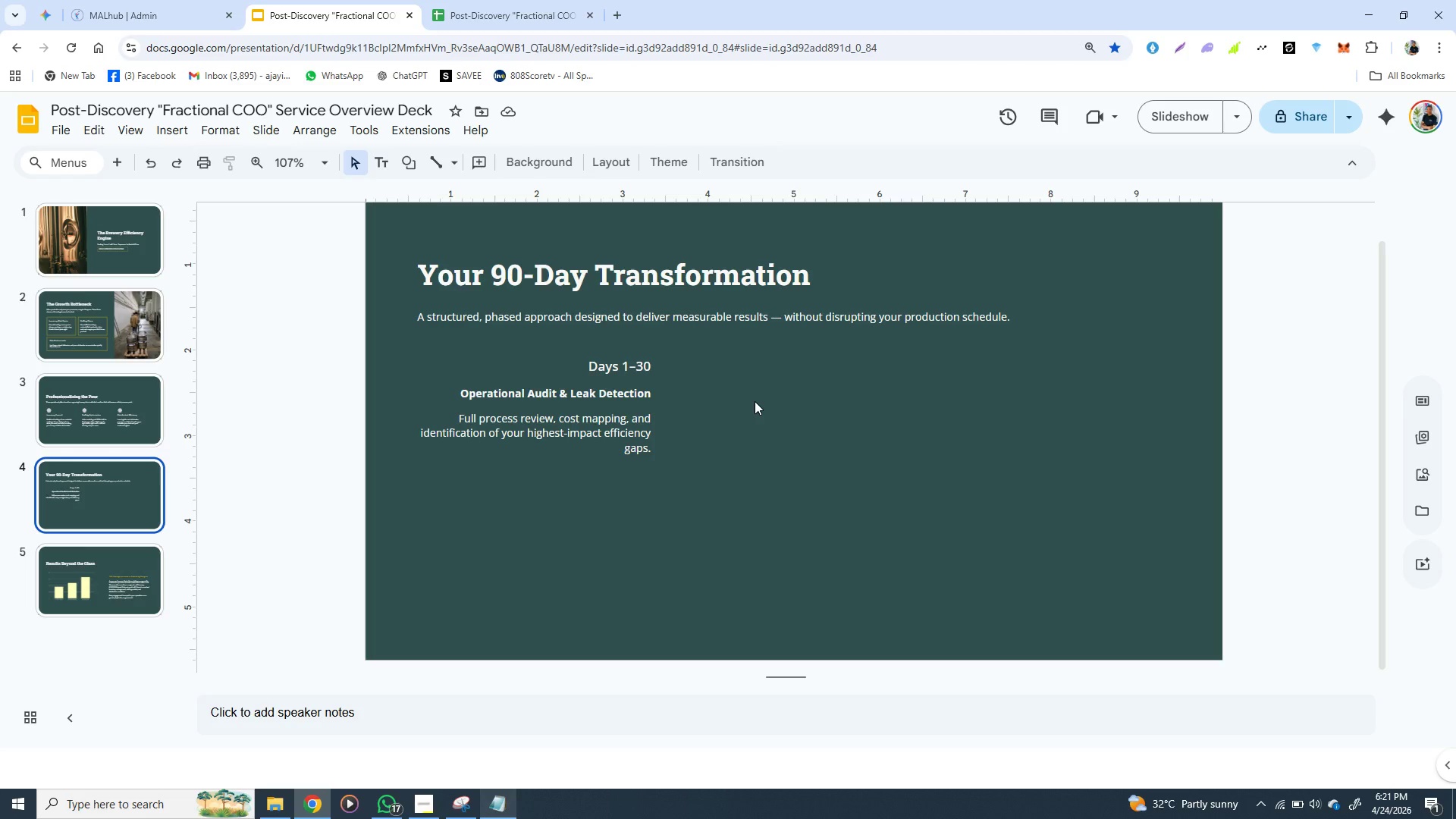 
left_click([431, 168])
 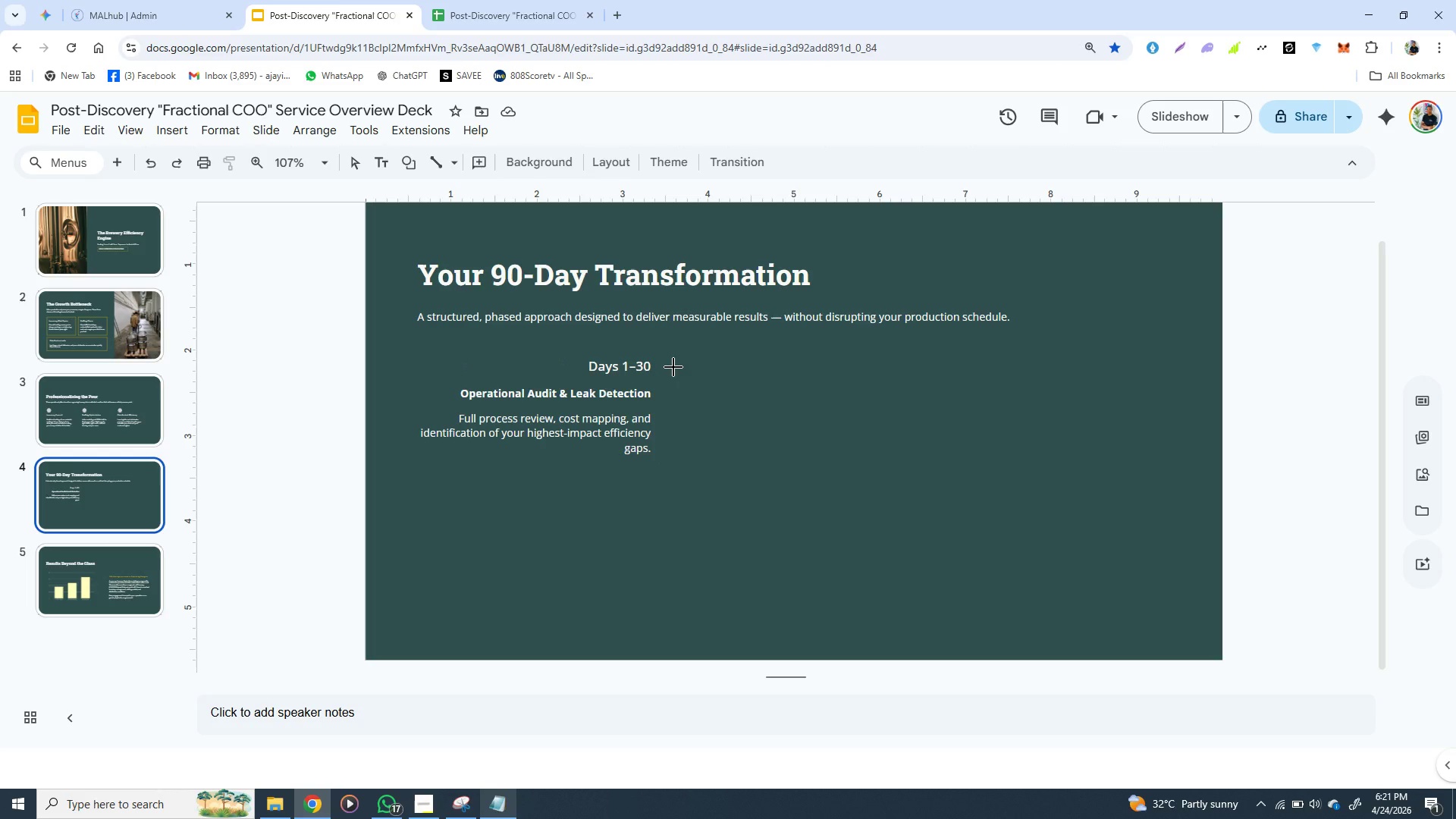 
hold_key(key=ShiftLeft, duration=1.53)
left_click_drag(start_coordinate=[673, 367], to_coordinate=[758, 371])
 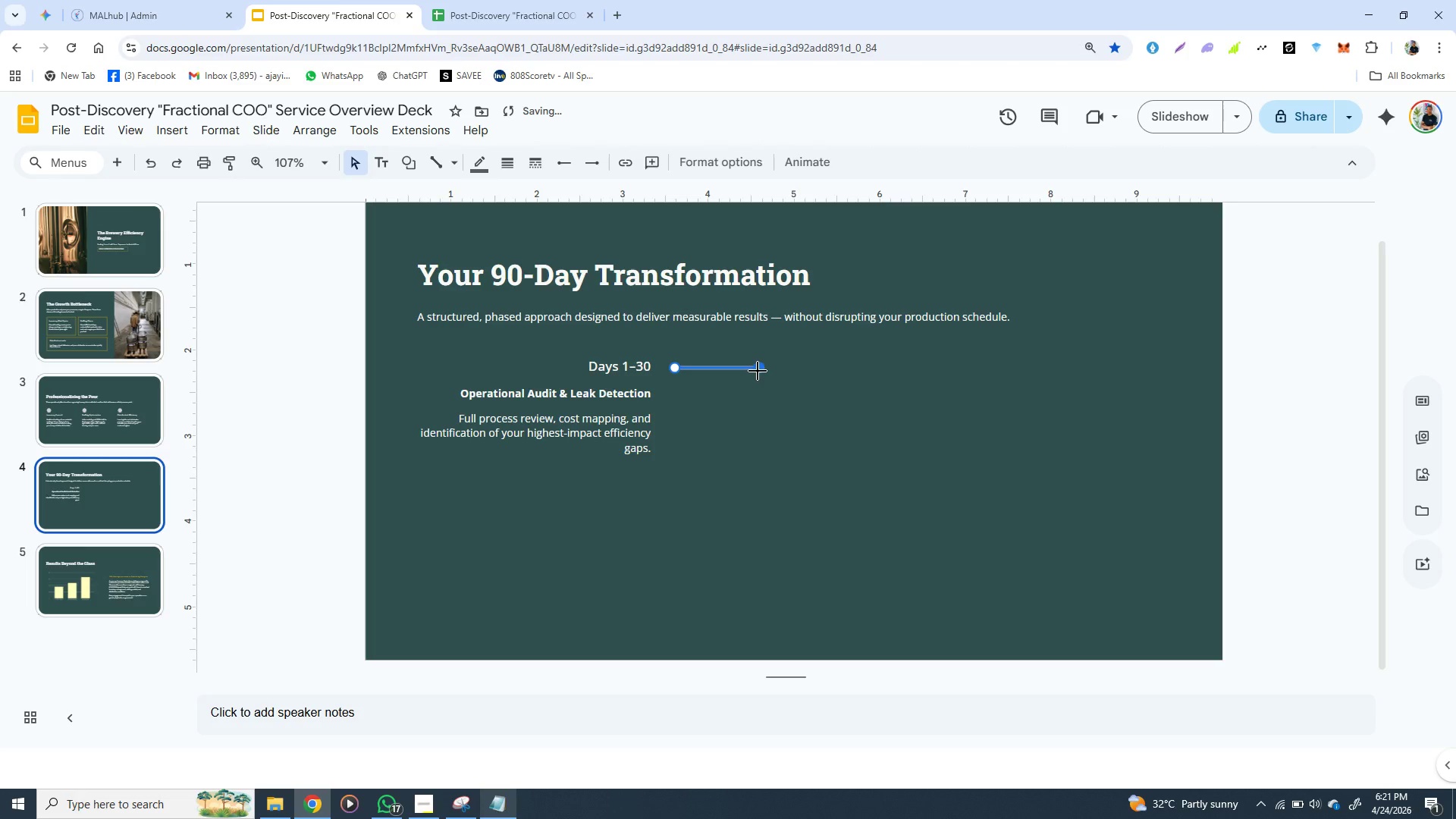 
hold_key(key=ShiftLeft, duration=1.5)
 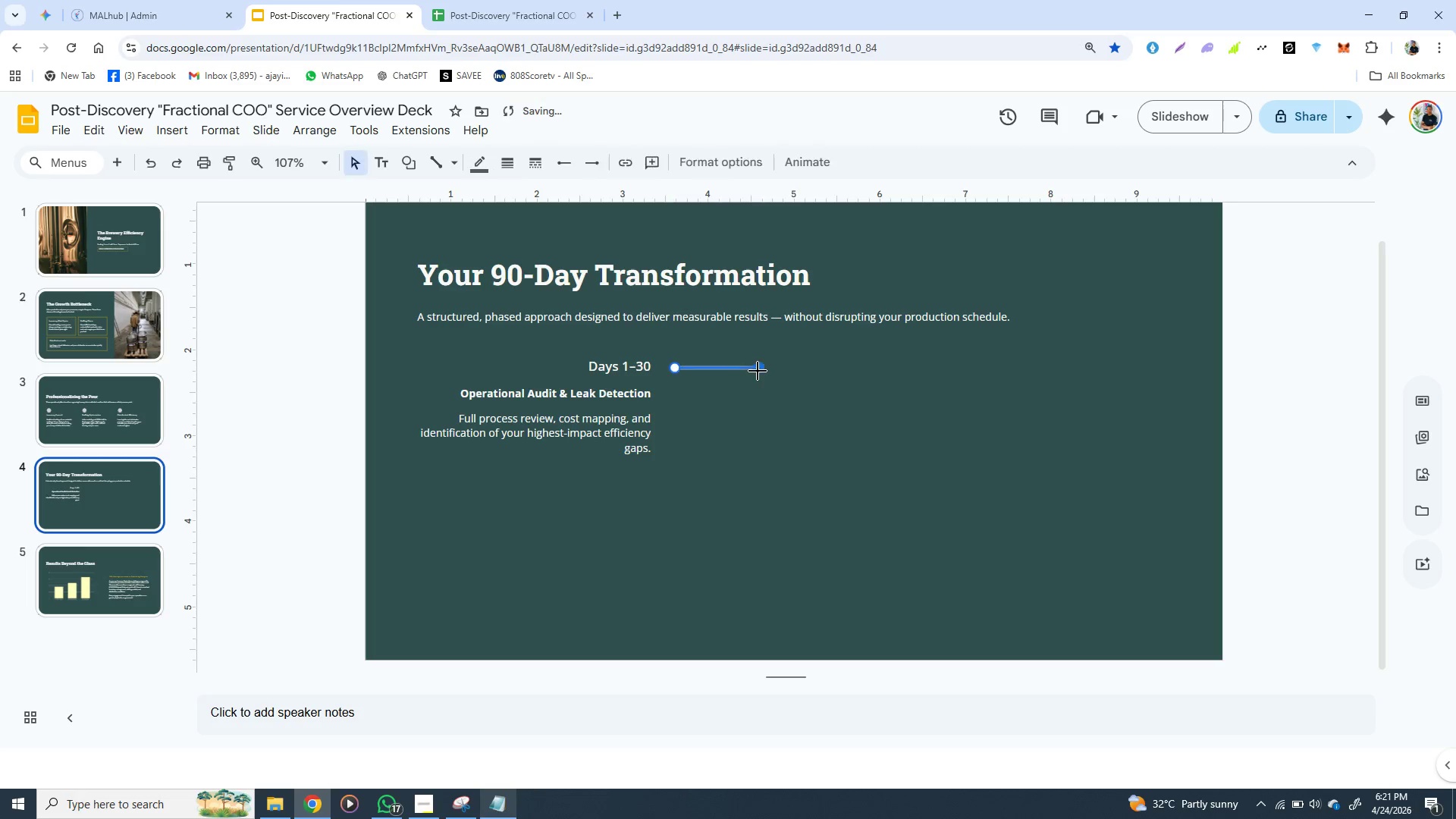 
hold_key(key=ShiftLeft, duration=0.66)
 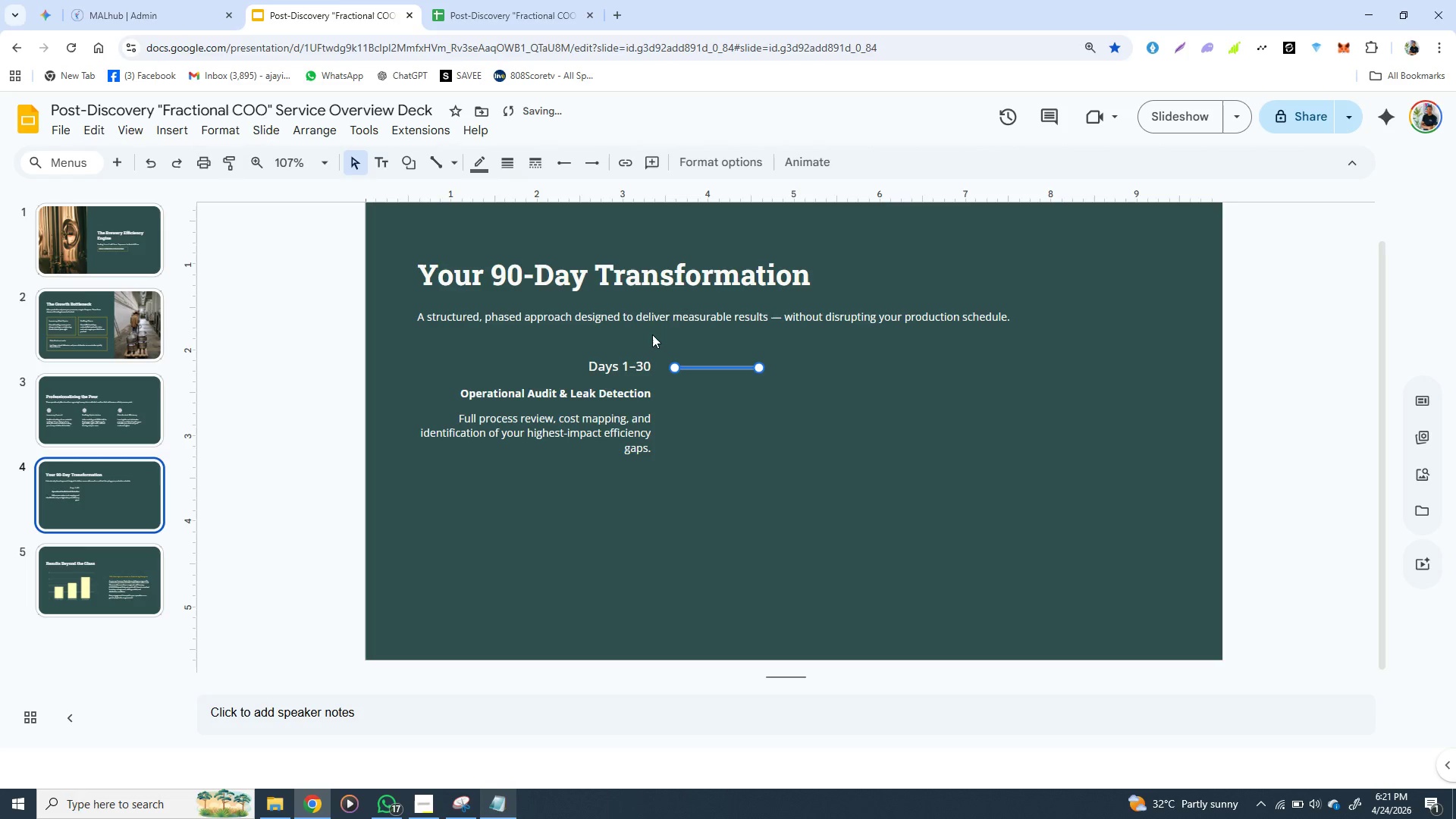 
hold_key(key=ShiftLeft, duration=16.77)
left_click([437, 162])
 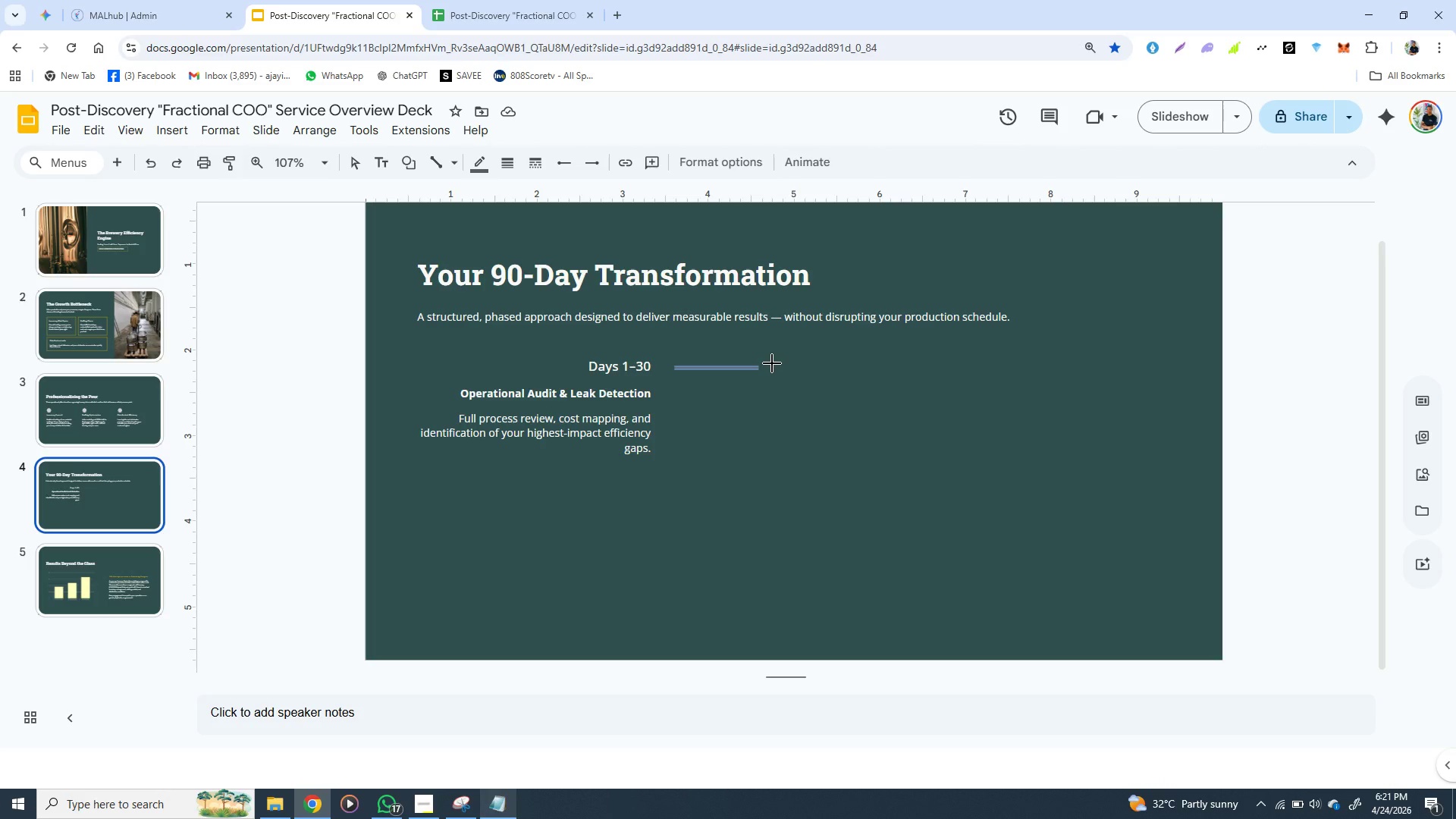 
hold_key(key=ShiftLeft, duration=1.42)
left_click_drag(start_coordinate=[766, 356], to_coordinate=[781, 425])
 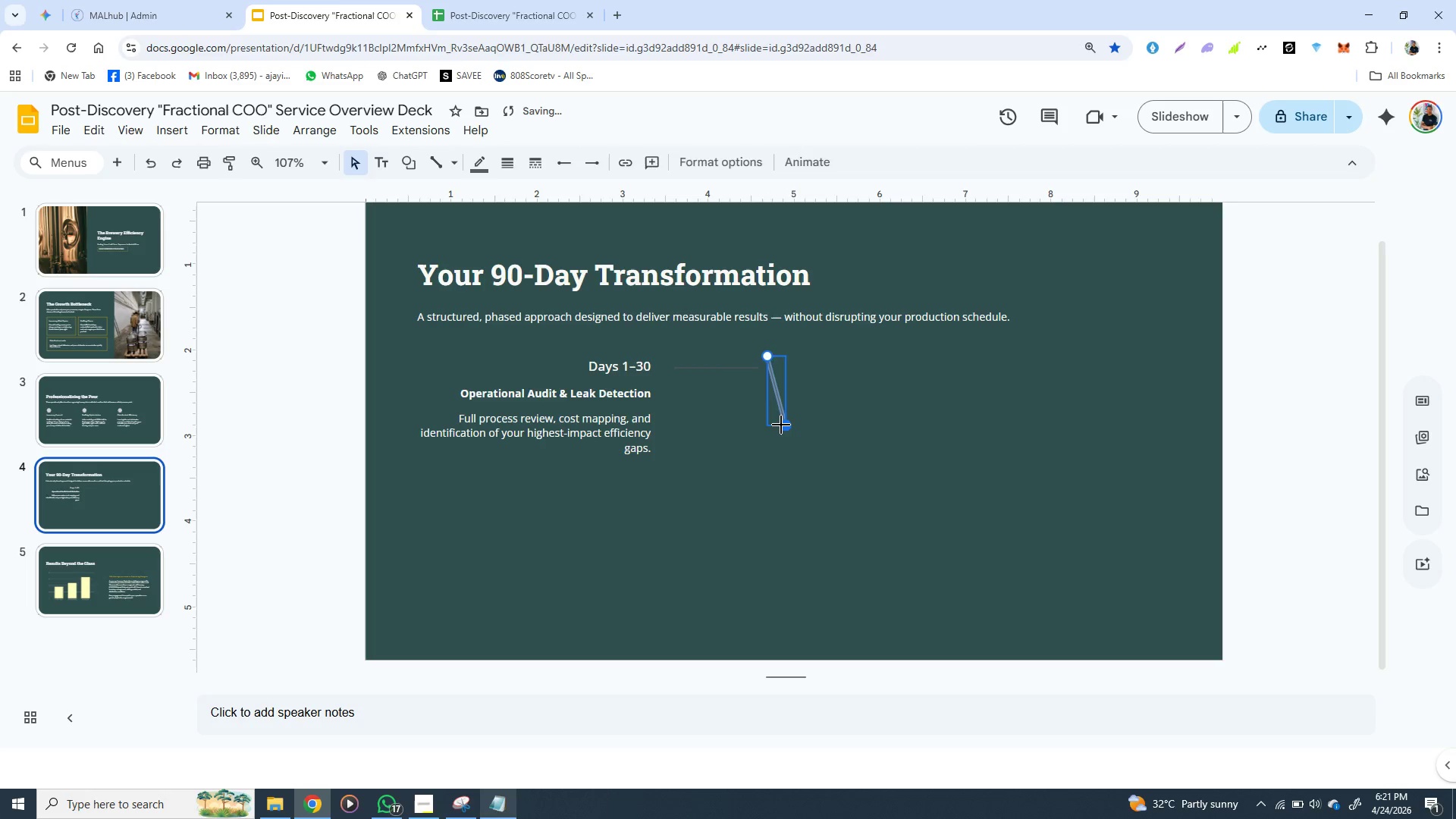 
key(Backspace)
 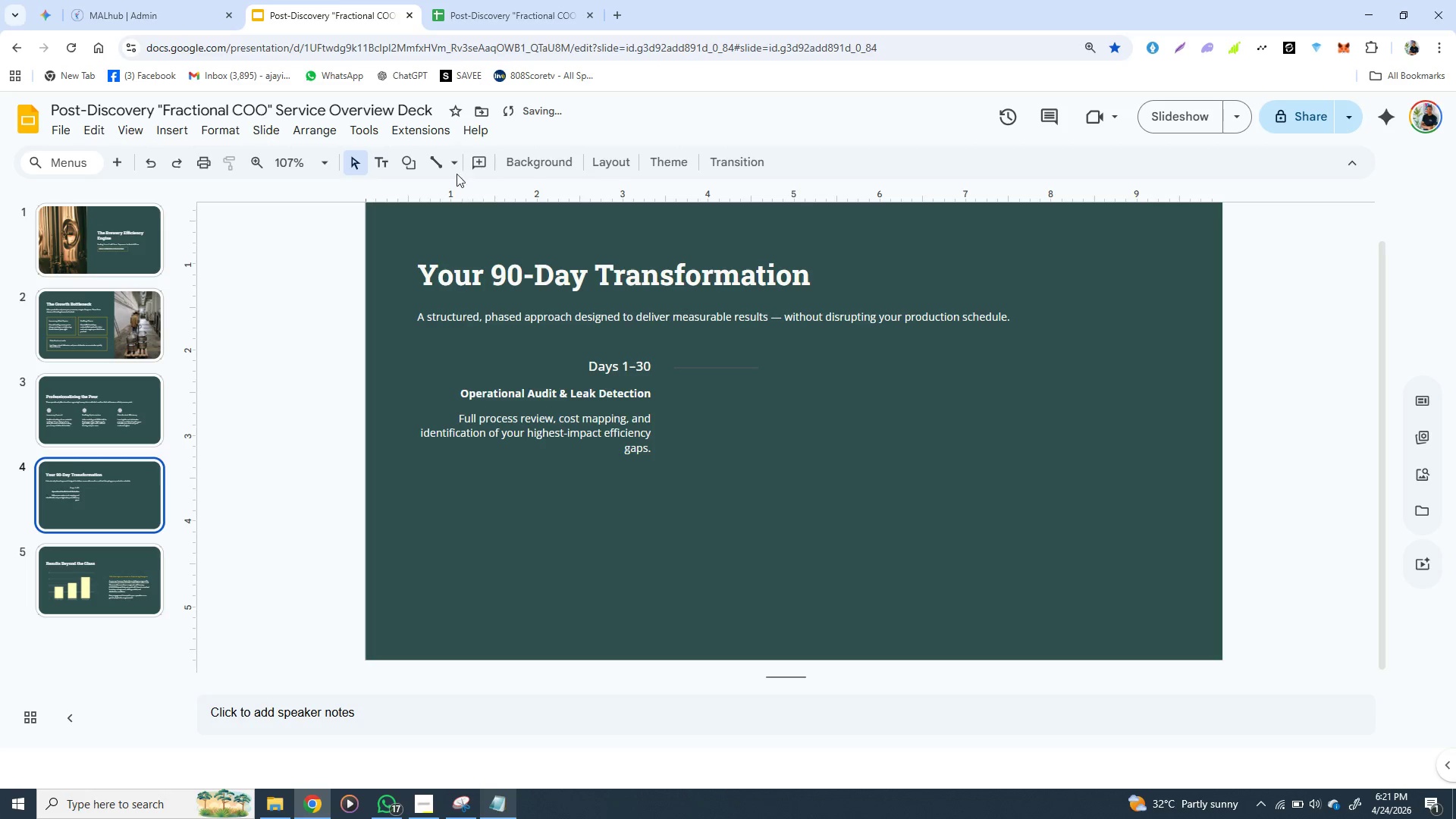 
left_click_drag(start_coordinate=[443, 158], to_coordinate=[774, 347])
 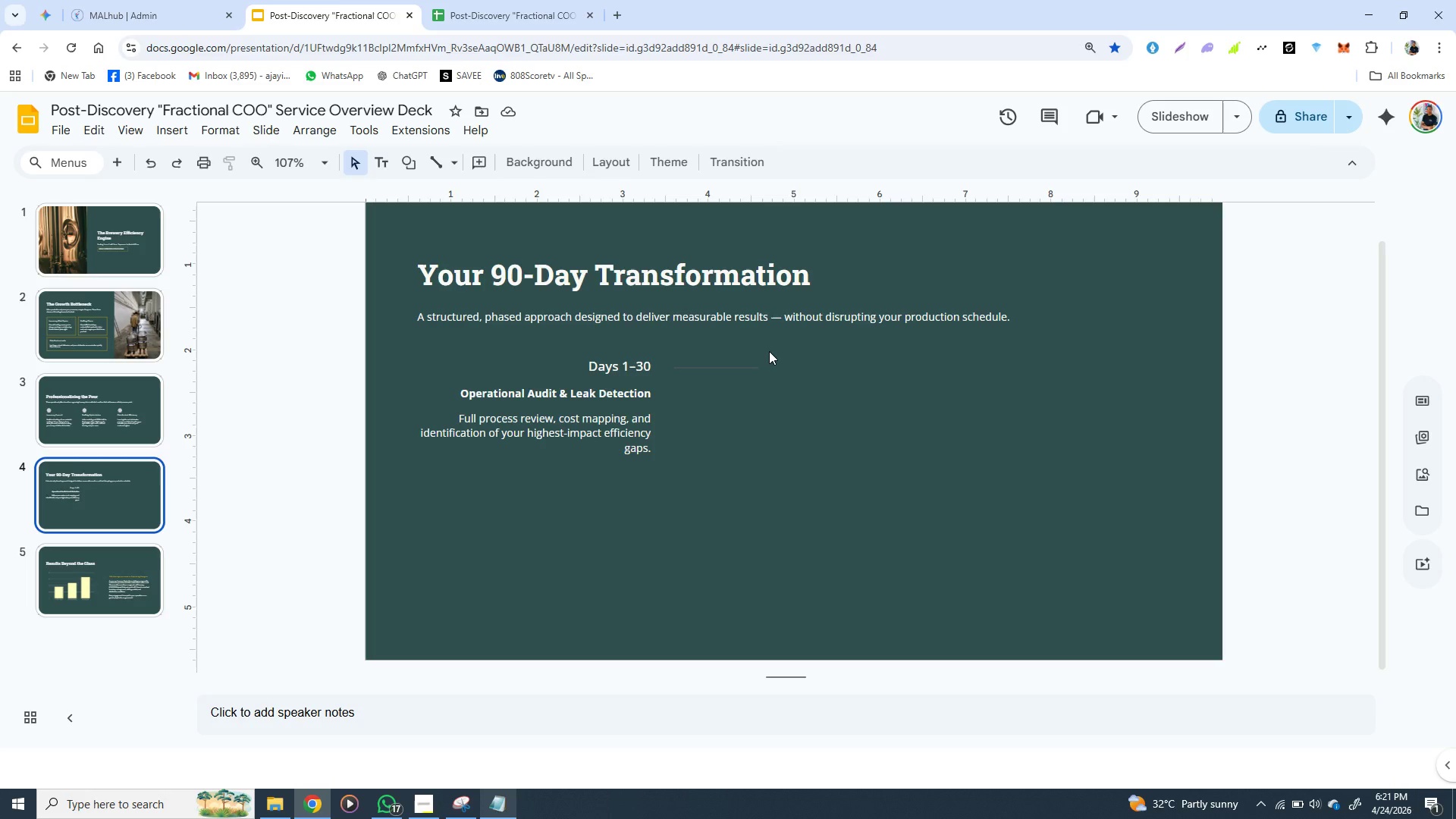 
hold_key(key=ShiftLeft, duration=1.53)
left_click_drag(start_coordinate=[769, 351], to_coordinate=[780, 465])
 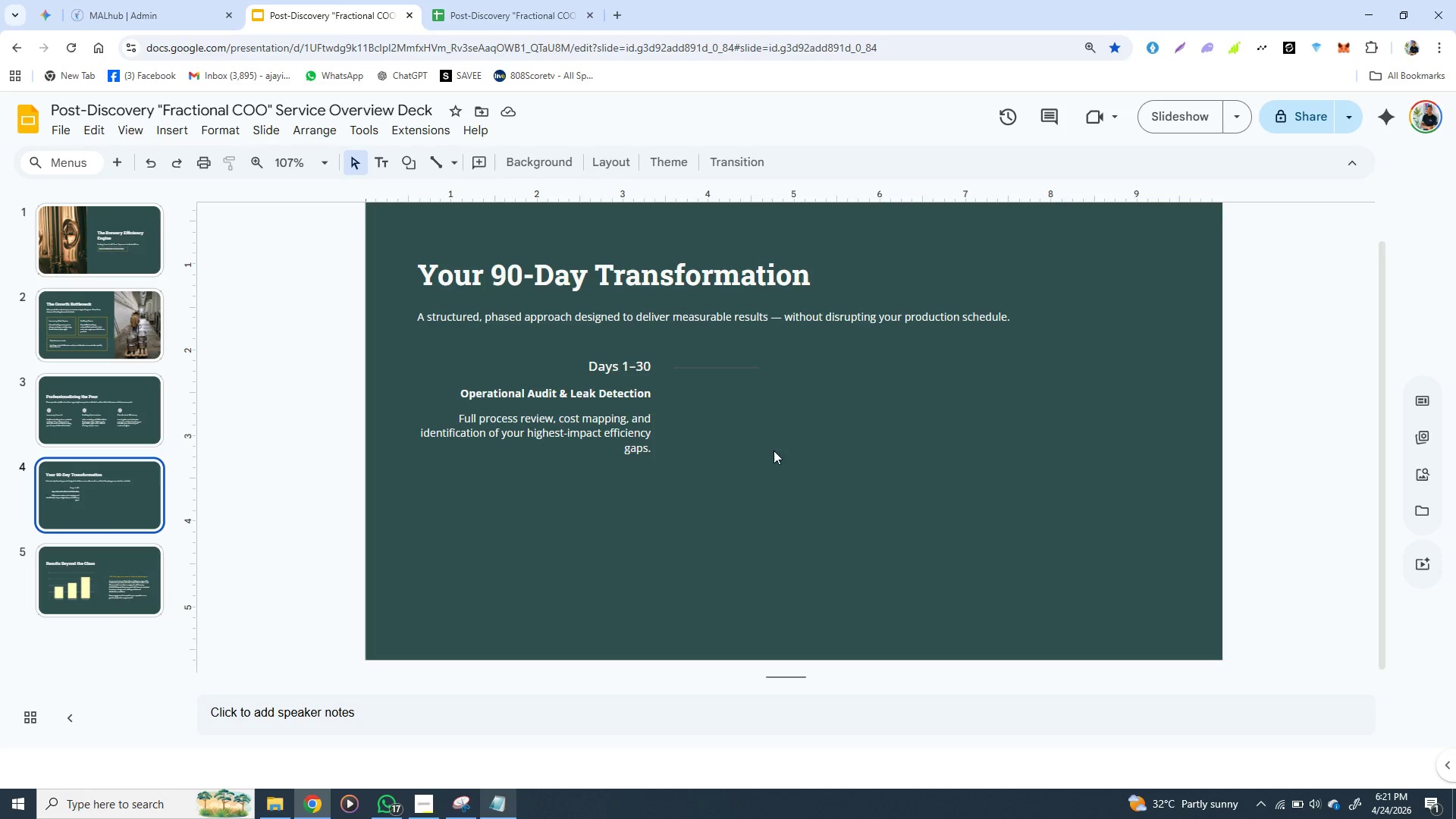 
hold_key(key=ShiftLeft, duration=1.5)
 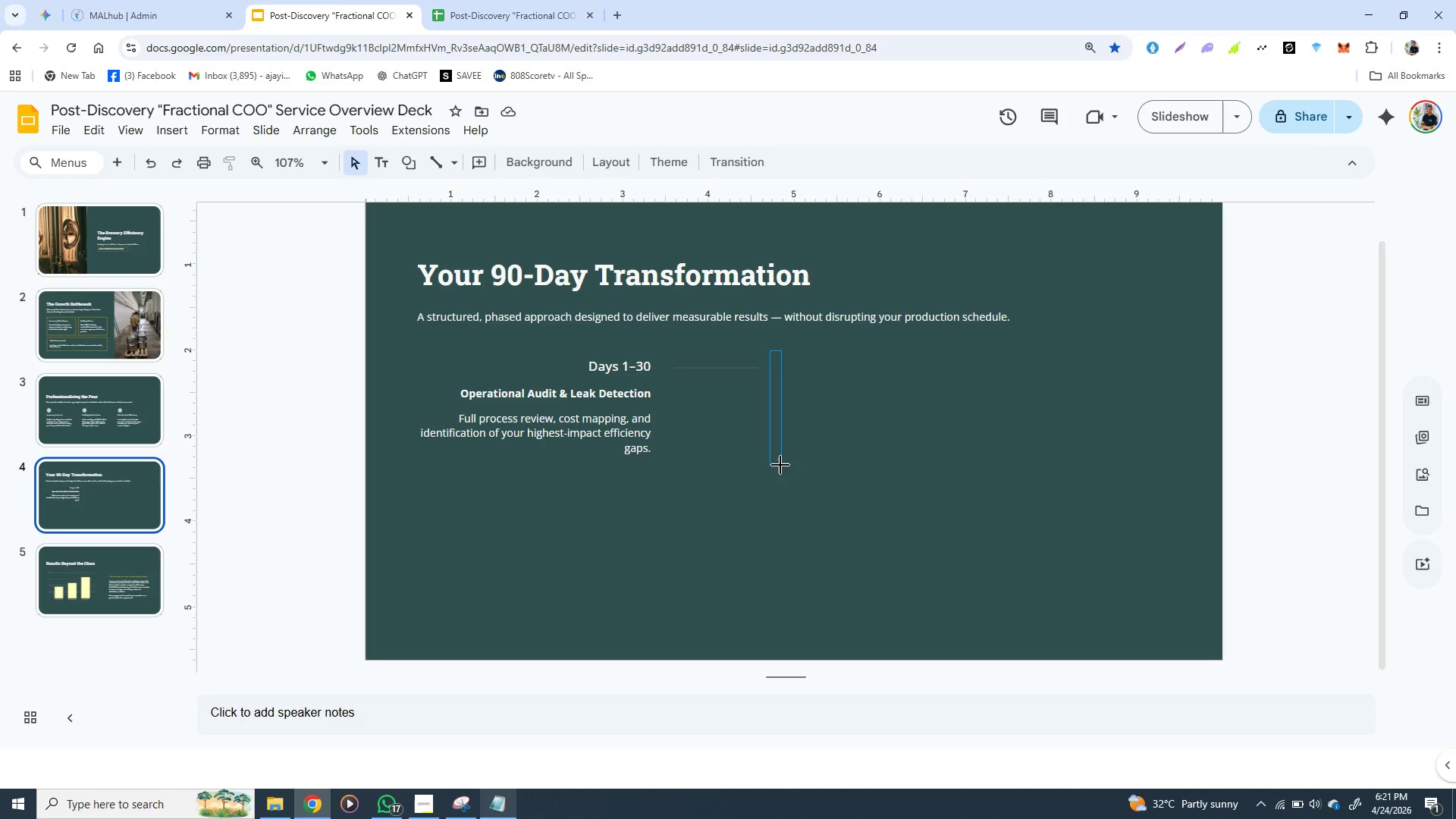 
hold_key(key=ShiftLeft, duration=1.39)
 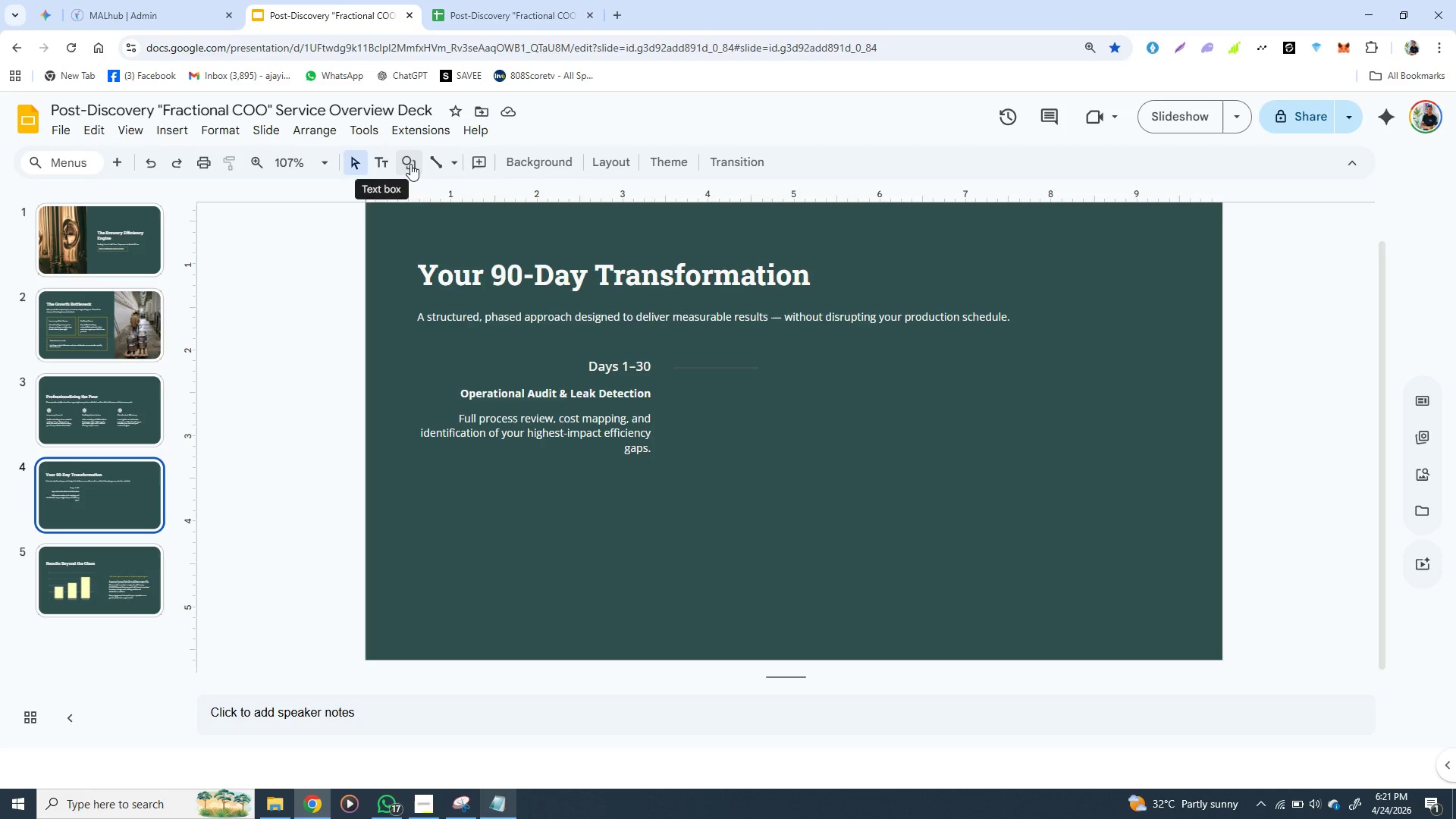 
left_click([436, 164])
 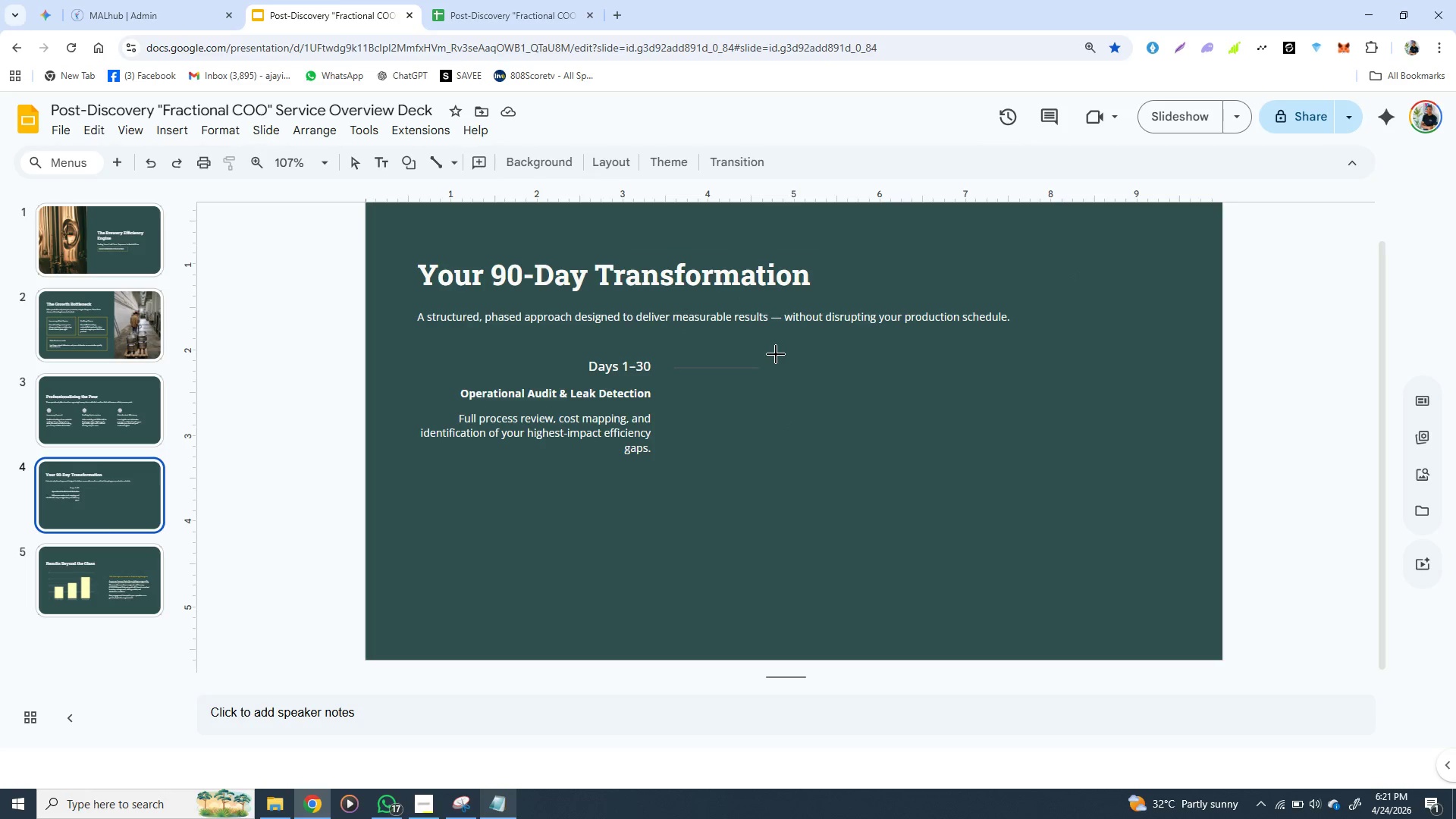 
hold_key(key=ShiftLeft, duration=1.5)
left_click_drag(start_coordinate=[776, 362], to_coordinate=[792, 613])
 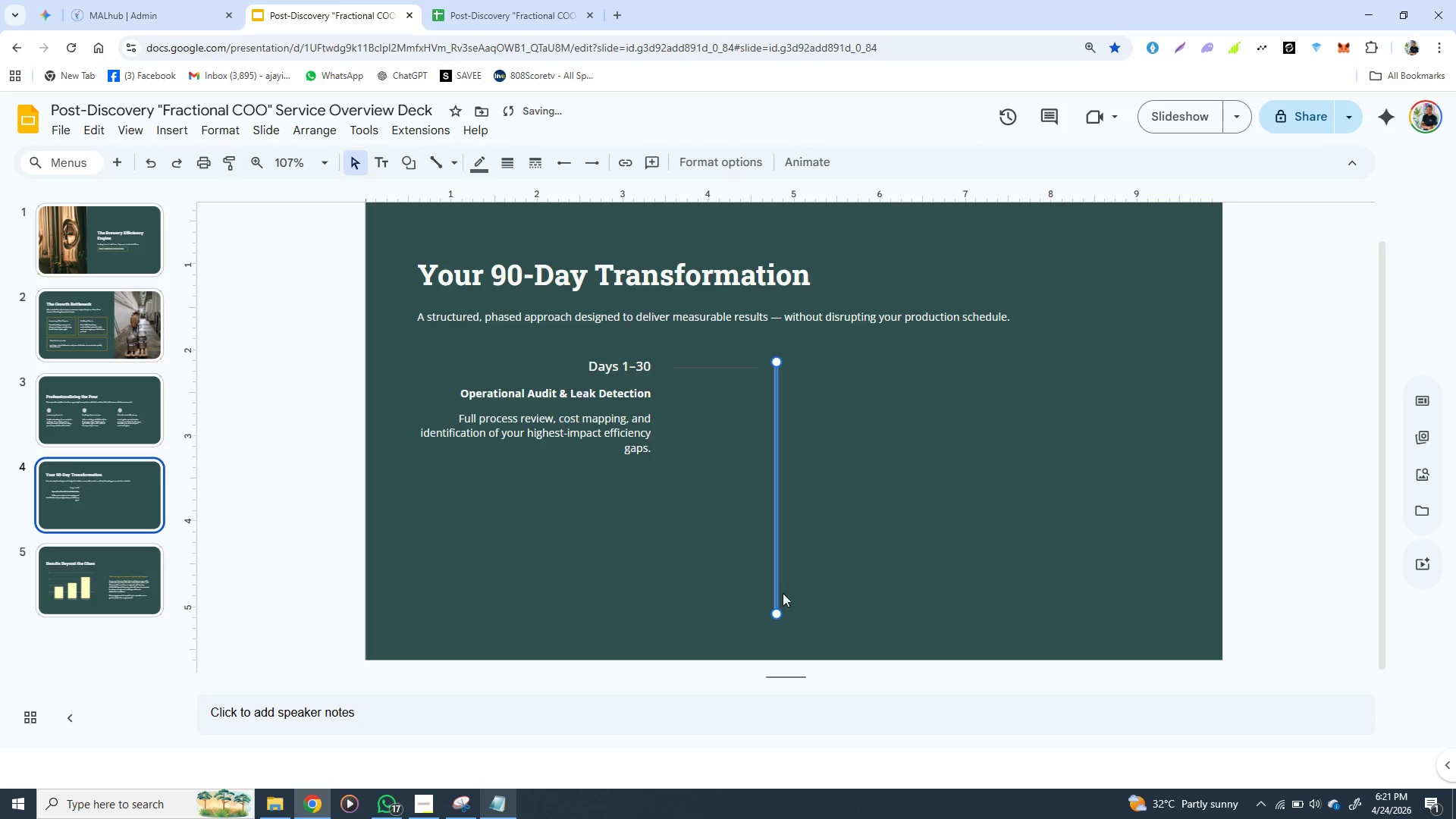 
hold_key(key=ShiftLeft, duration=1.5)
 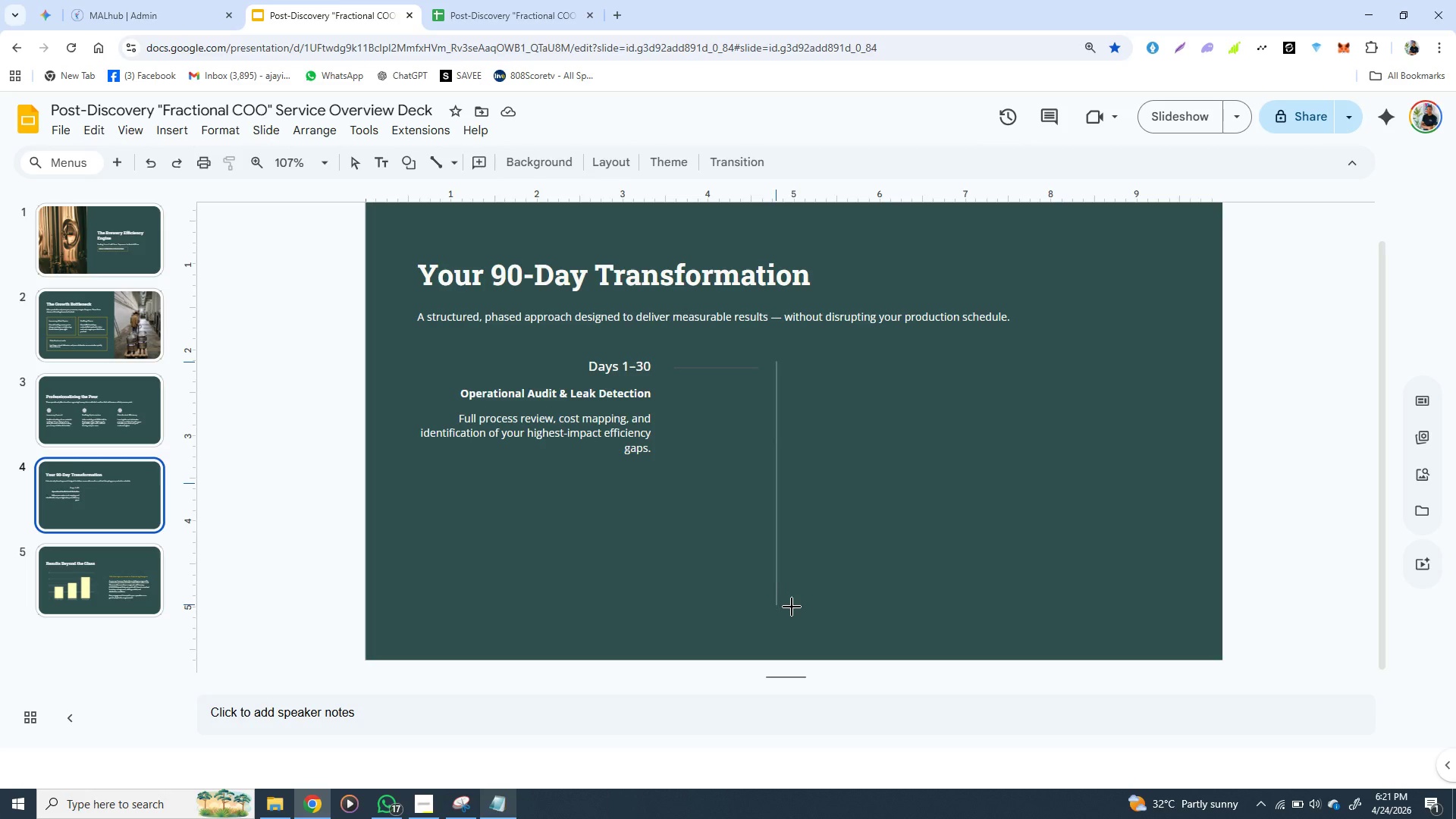 
hold_key(key=ShiftLeft, duration=1.47)
 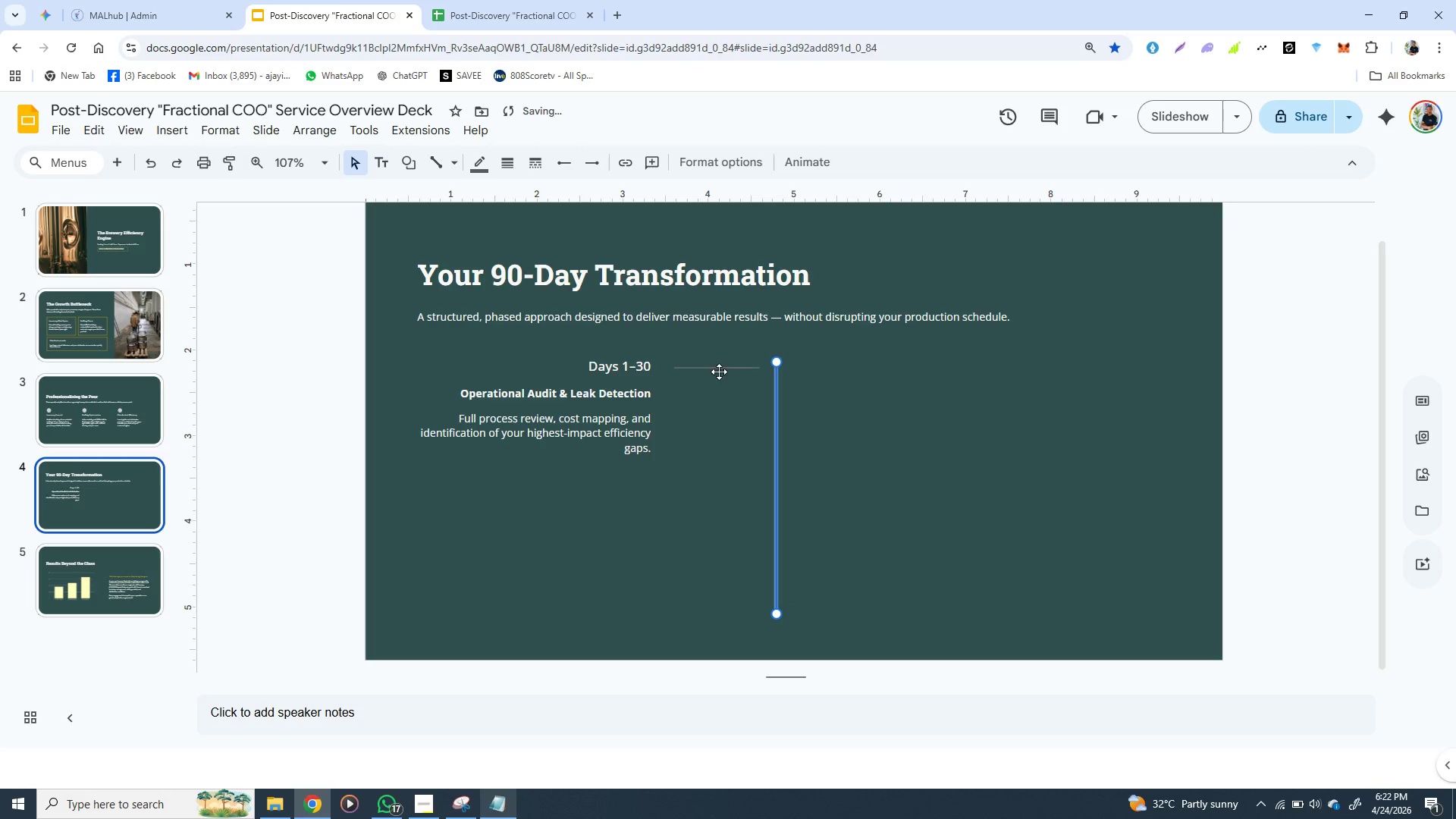 
left_click([719, 369])
 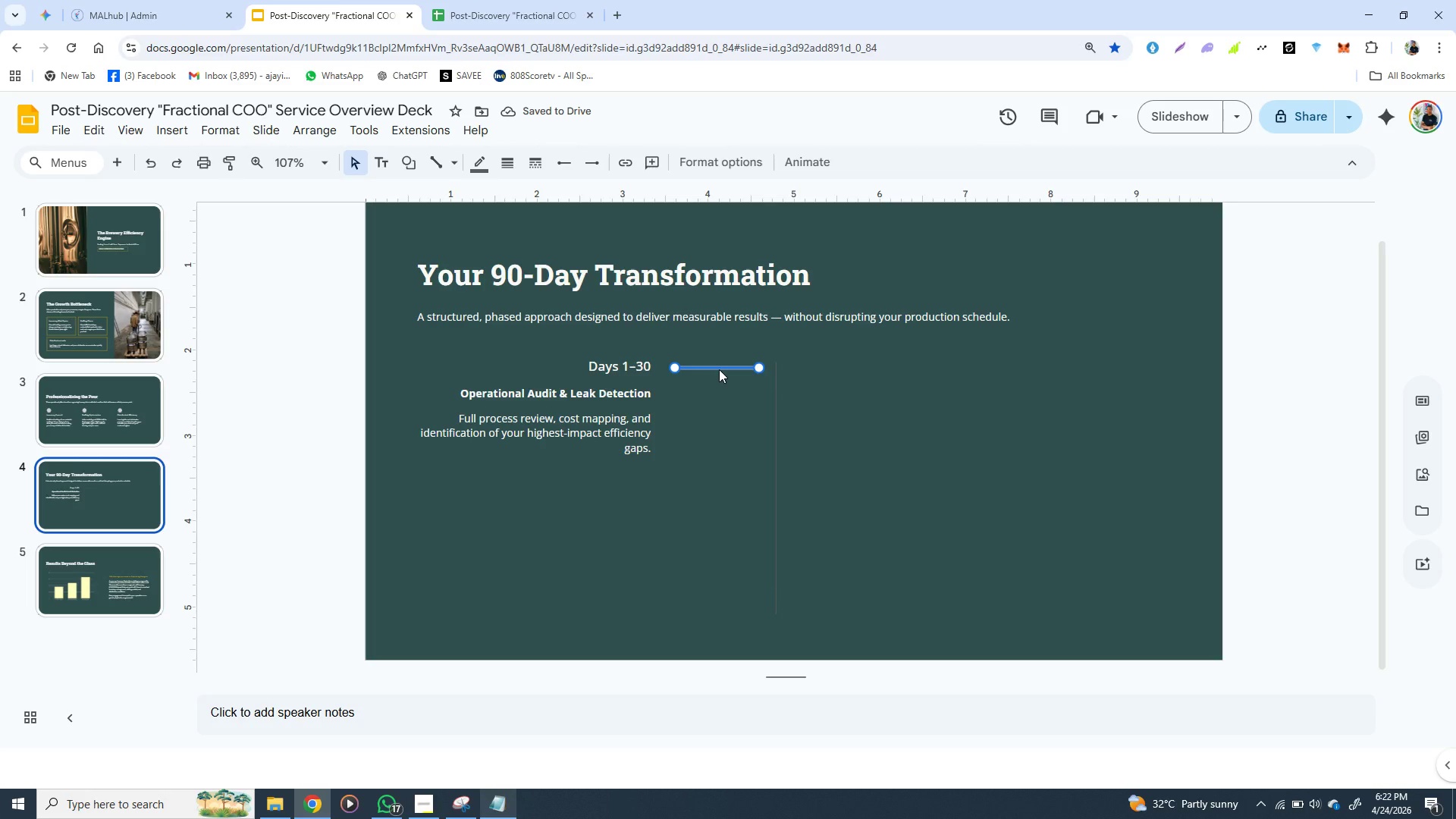 
hold_key(key=ControlLeft, duration=0.66)
 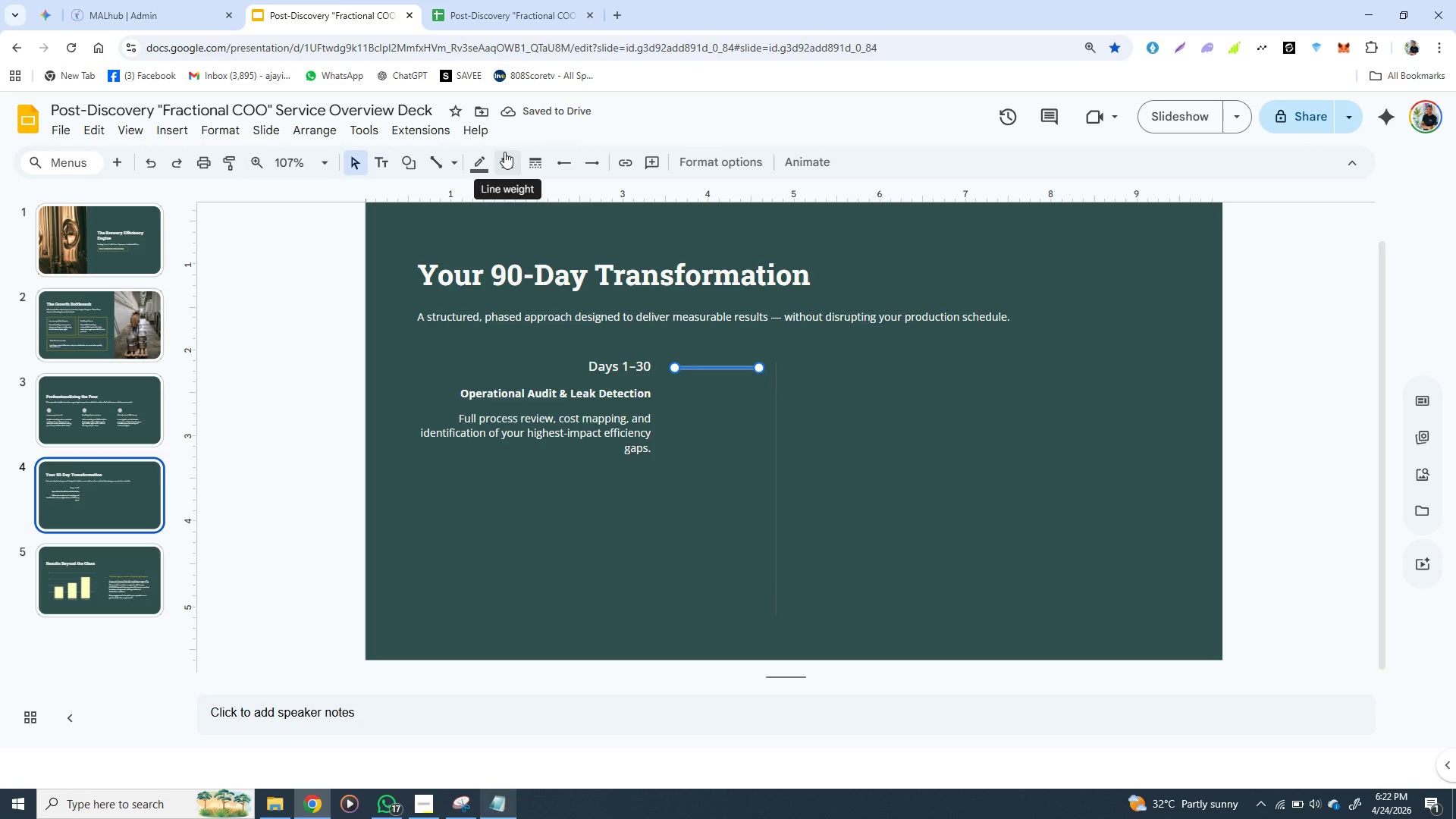 
left_click([504, 152])
 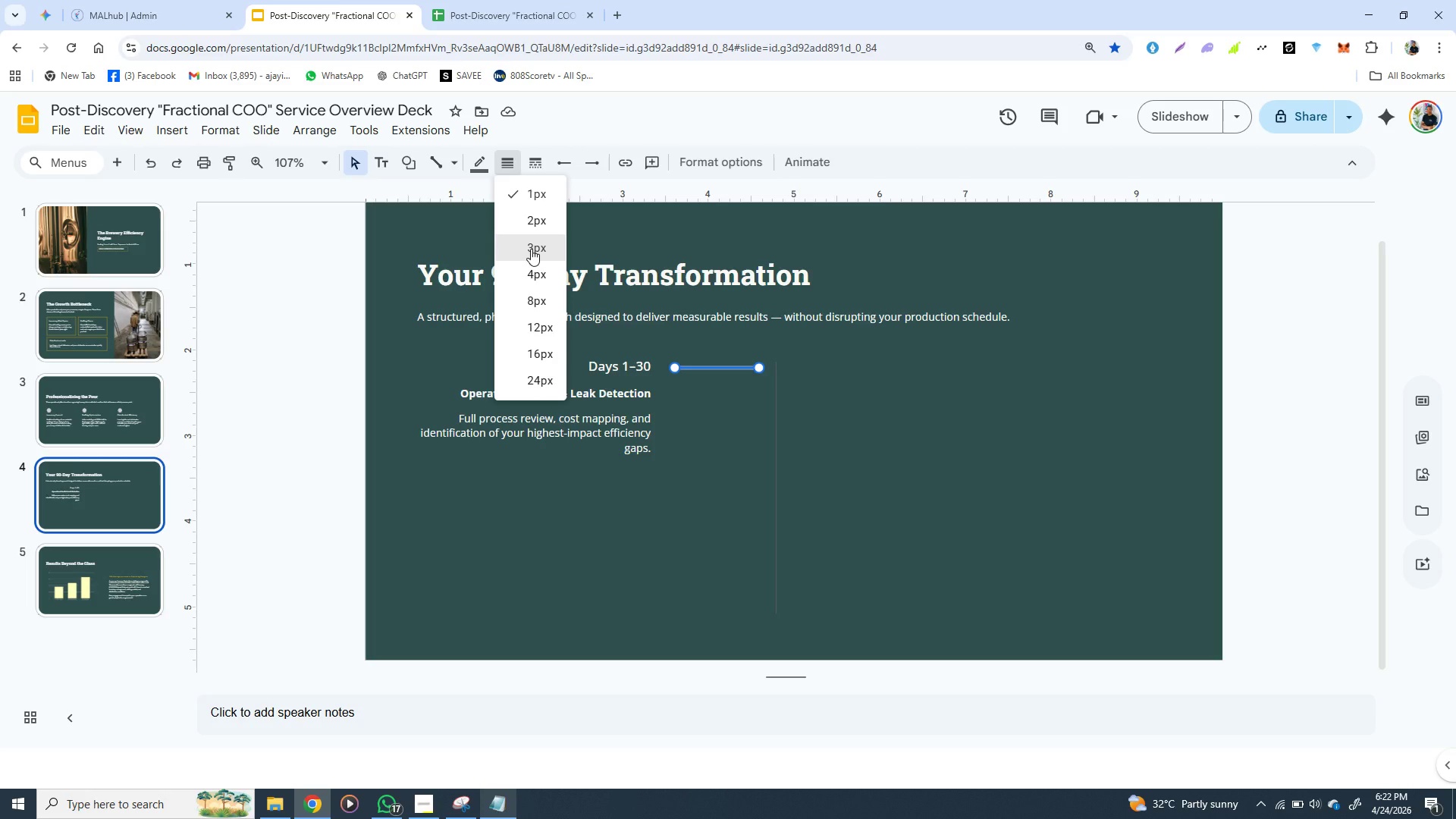 
left_click([531, 249])
 